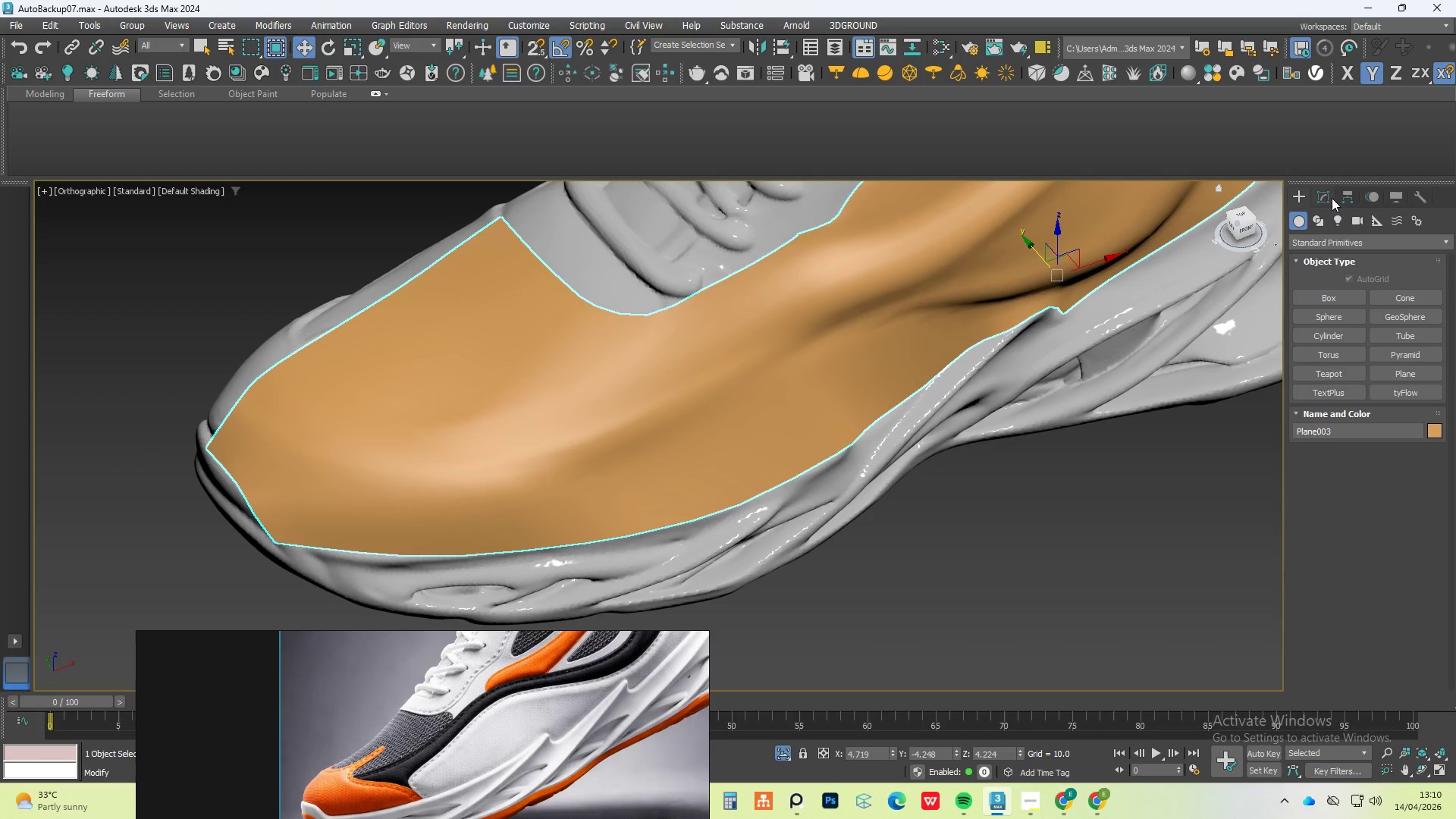 
left_click([1323, 195])
 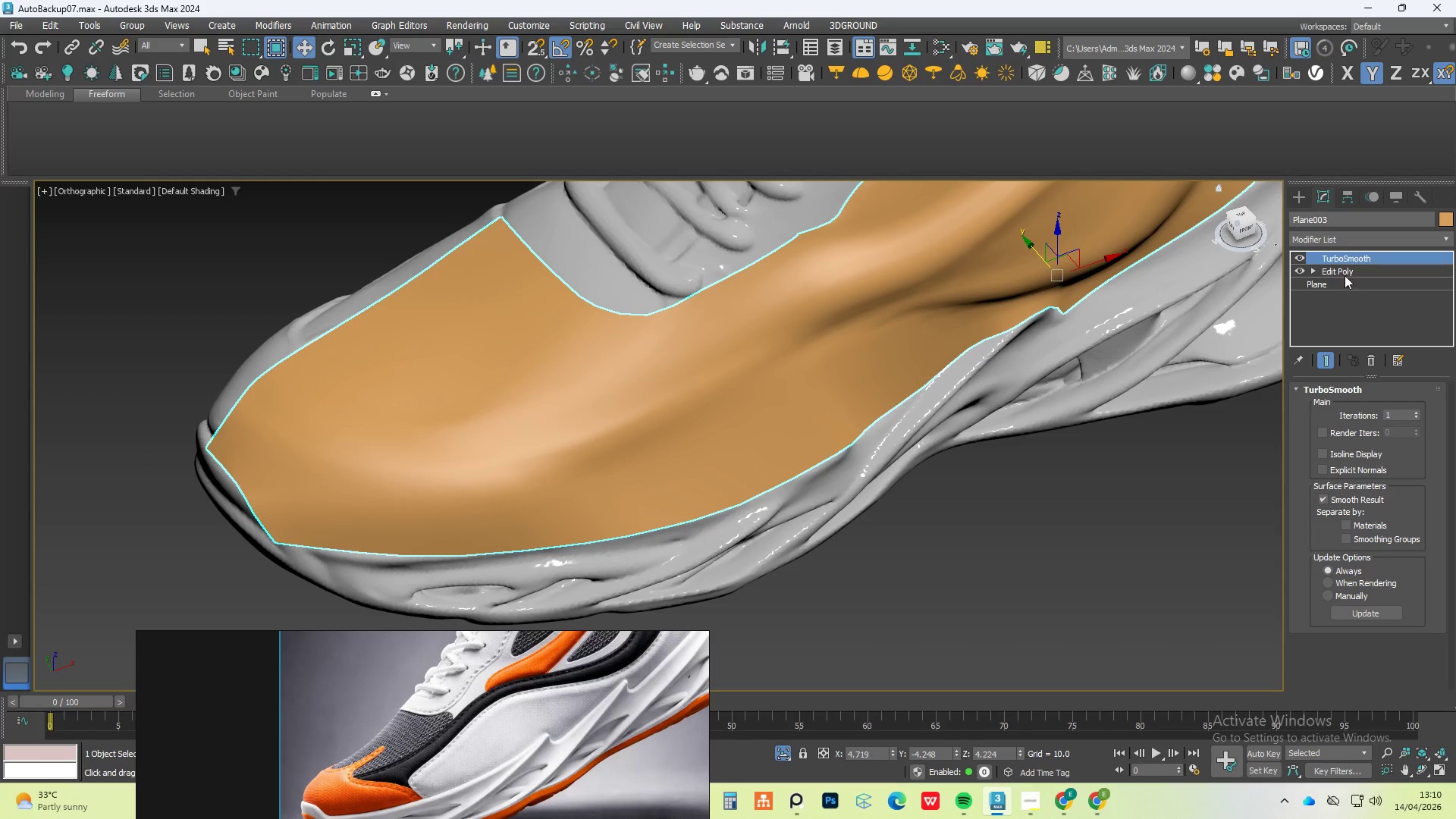 
left_click([1345, 272])
 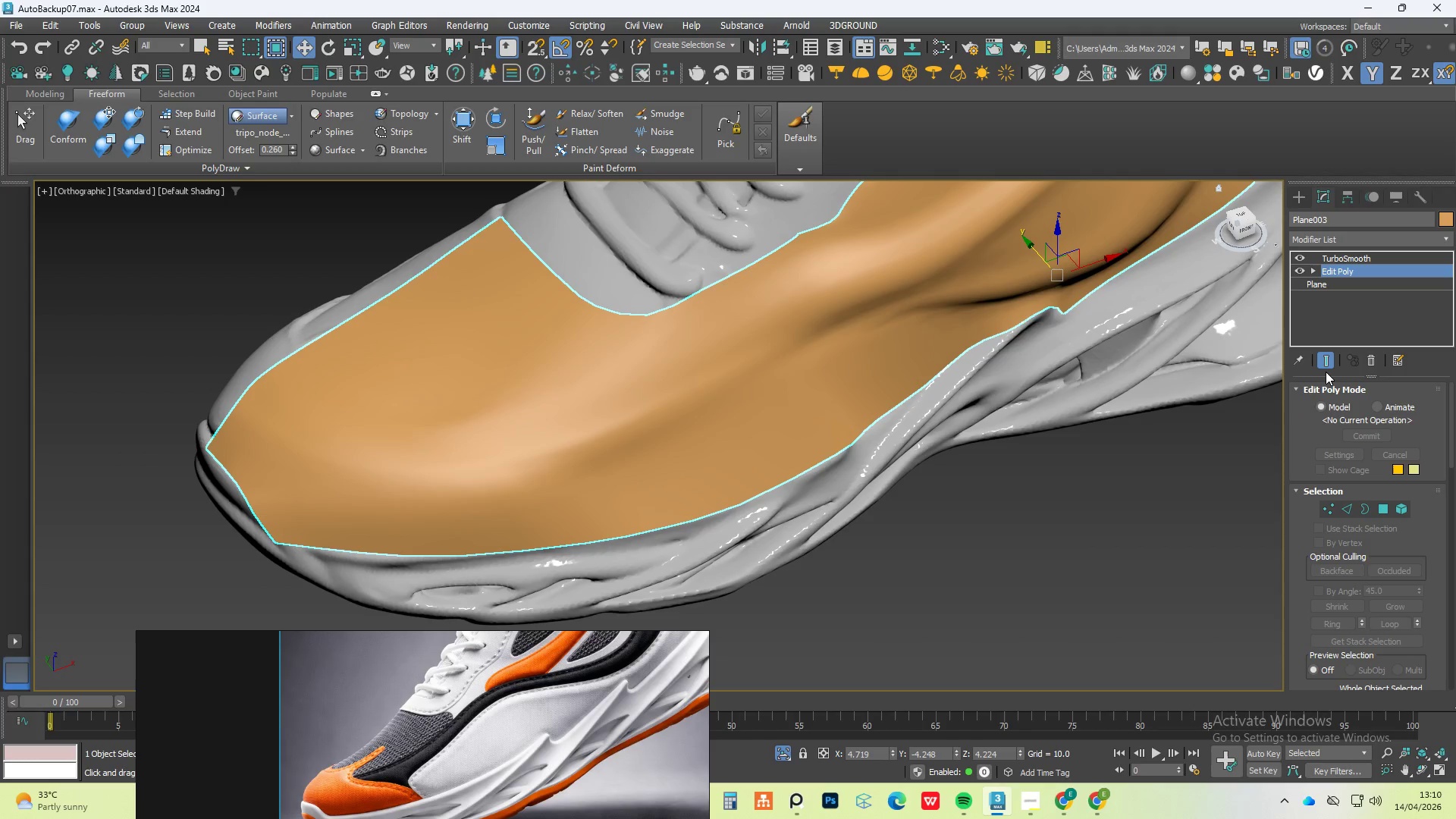 
left_click([1326, 371])
 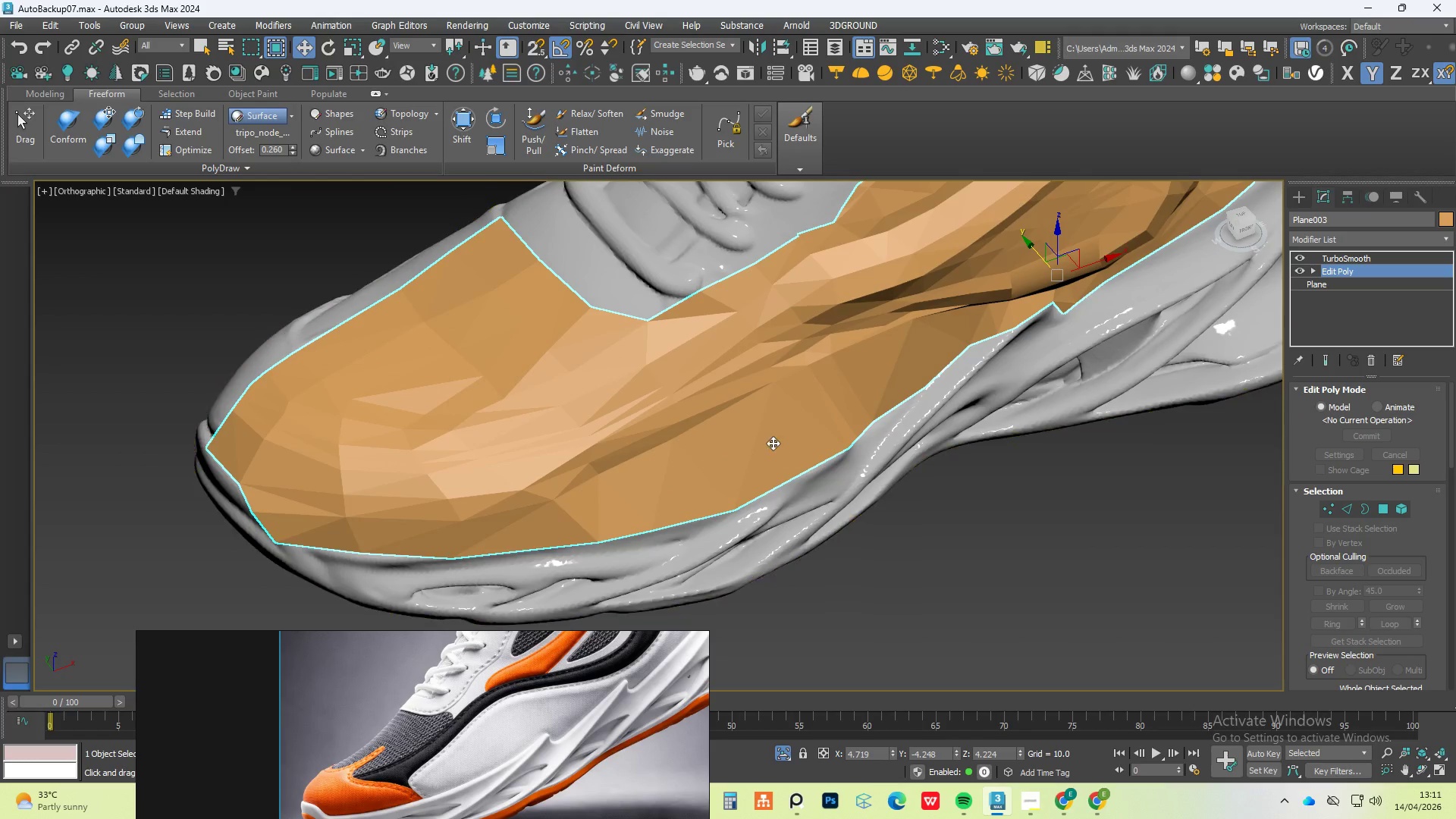 
key(F4)
 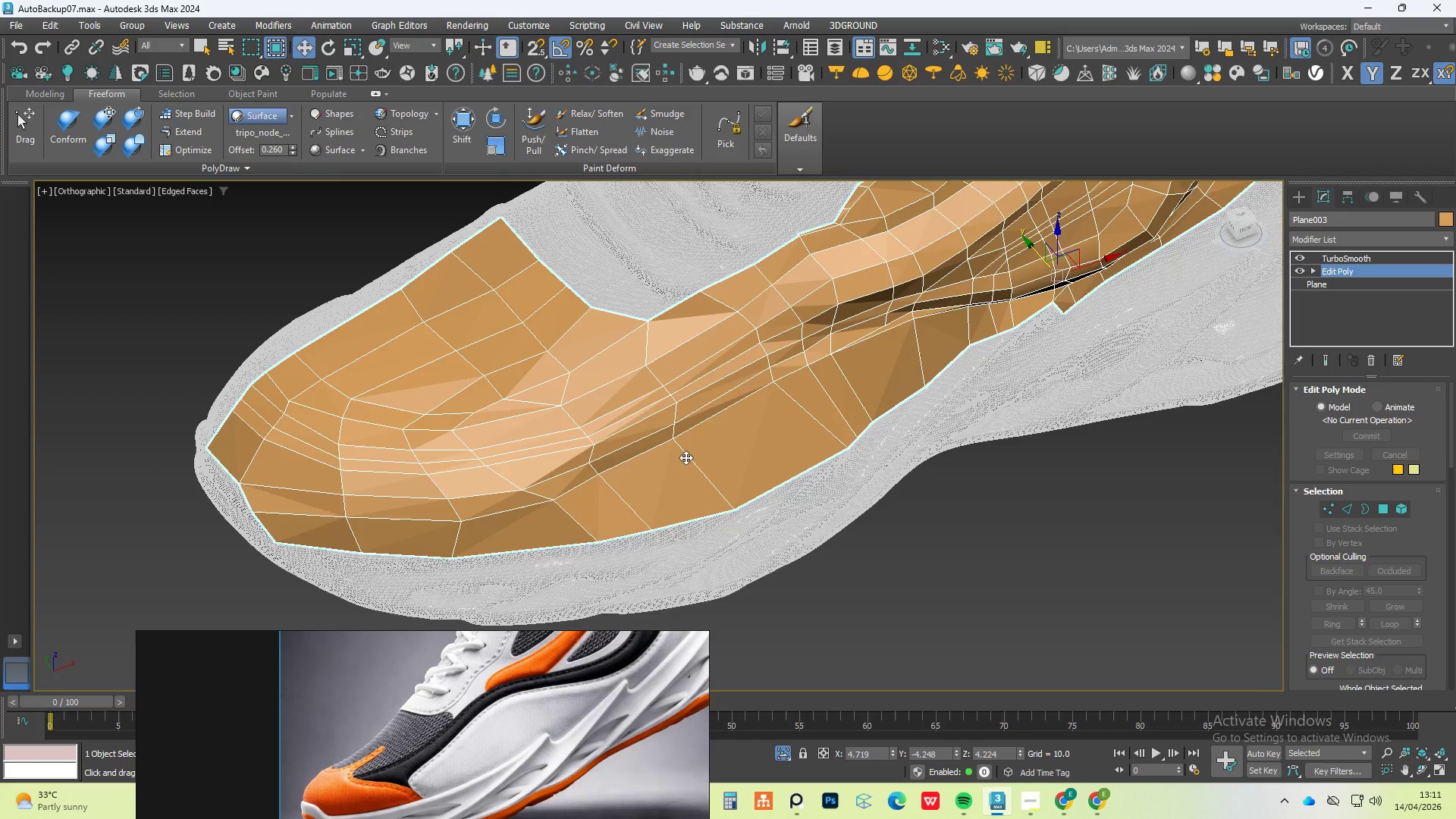 
hold_key(key=AltLeft, duration=0.59)
 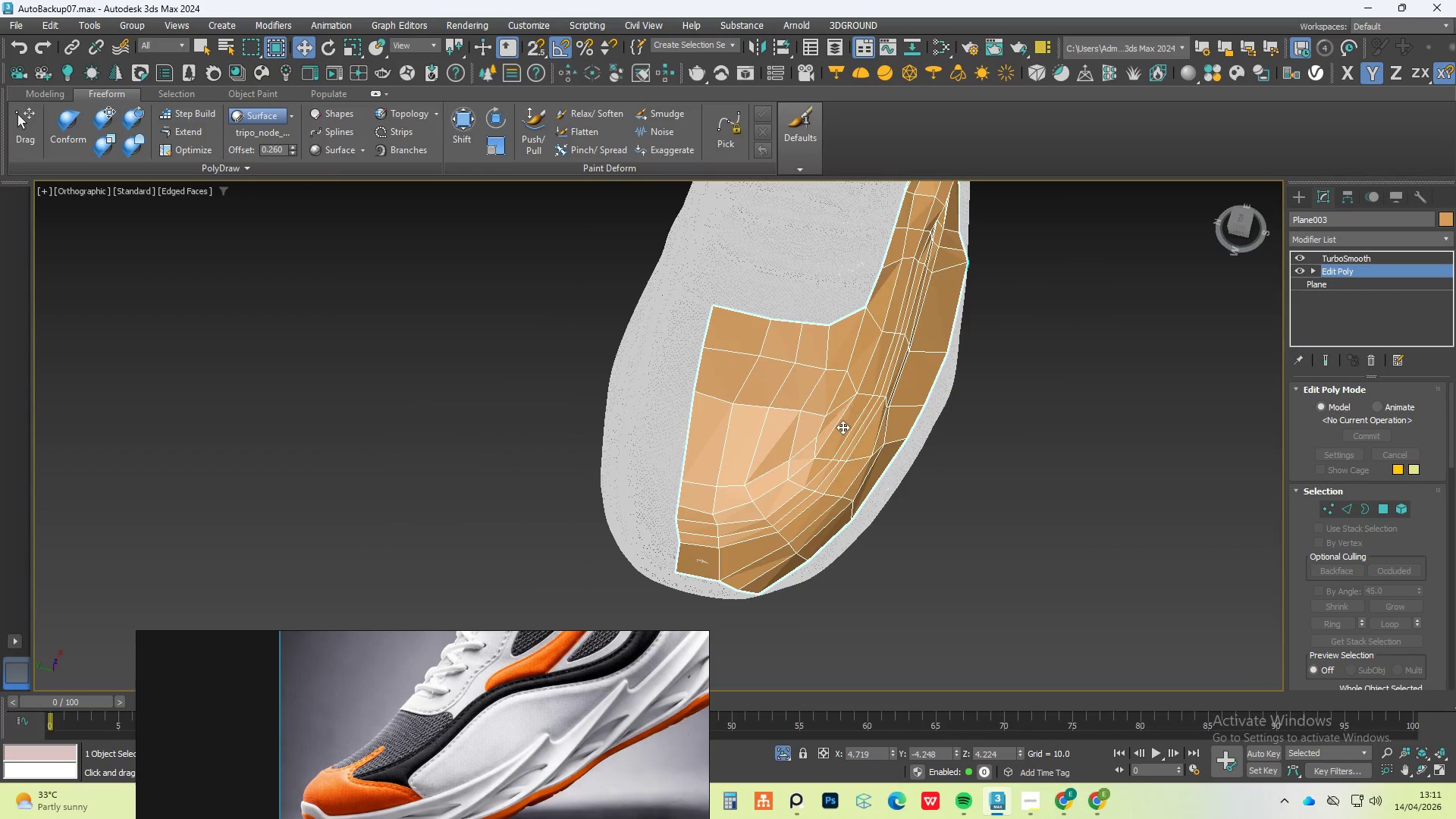 
scroll: coordinate [699, 459], scroll_direction: down, amount: 1.0
 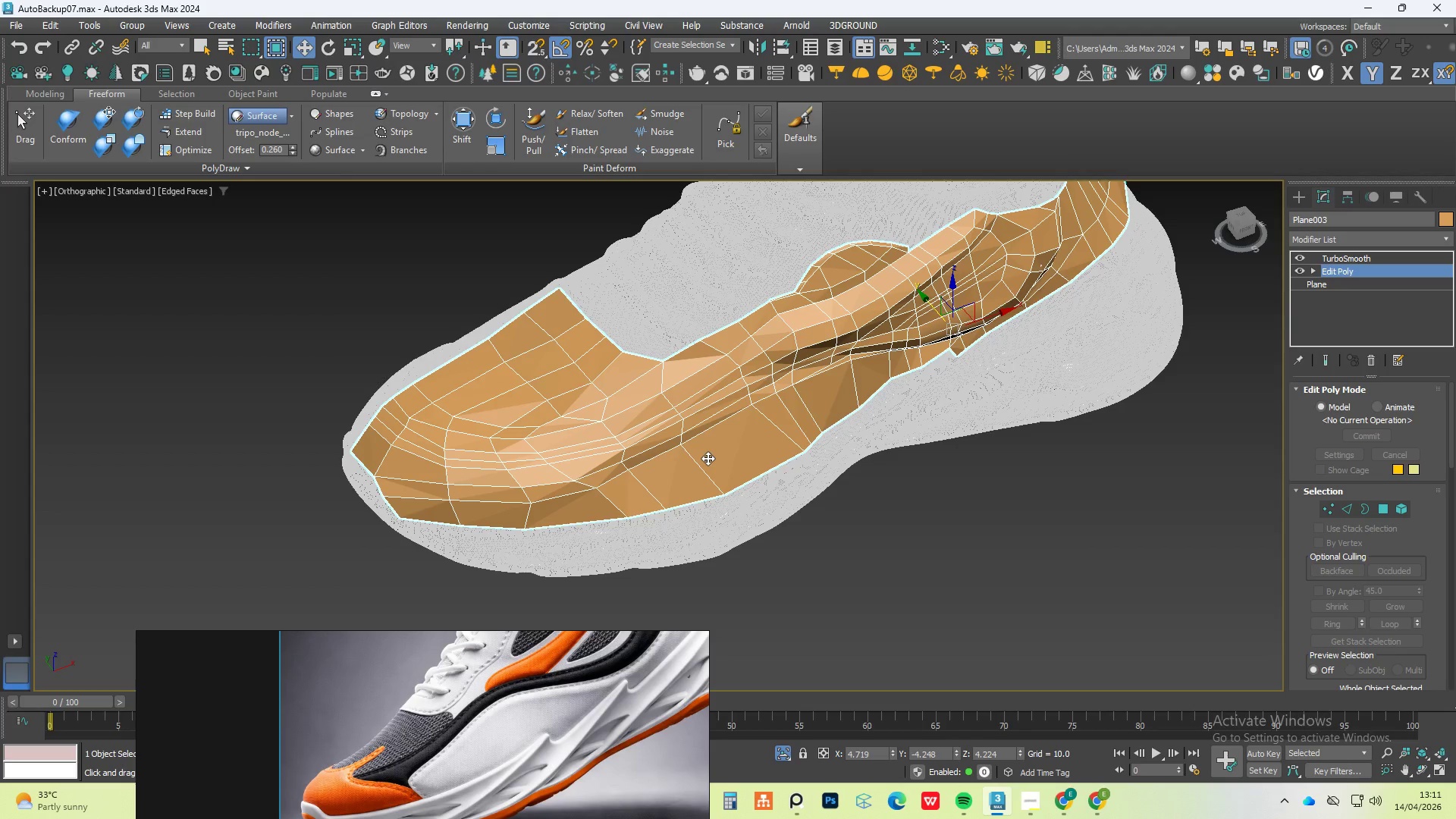 
scroll: coordinate [828, 491], scroll_direction: up, amount: 2.0
 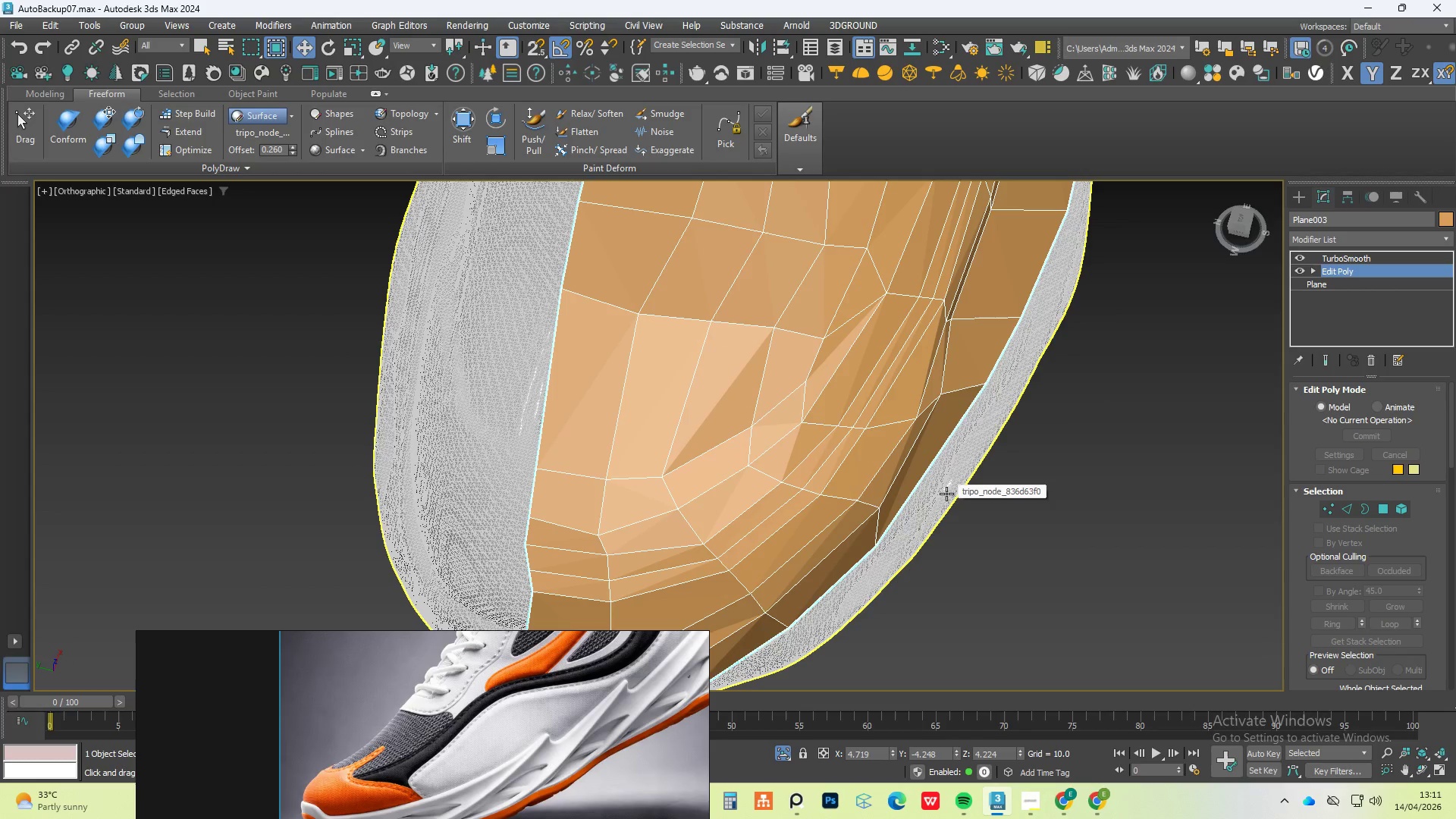 
wait(10.02)
 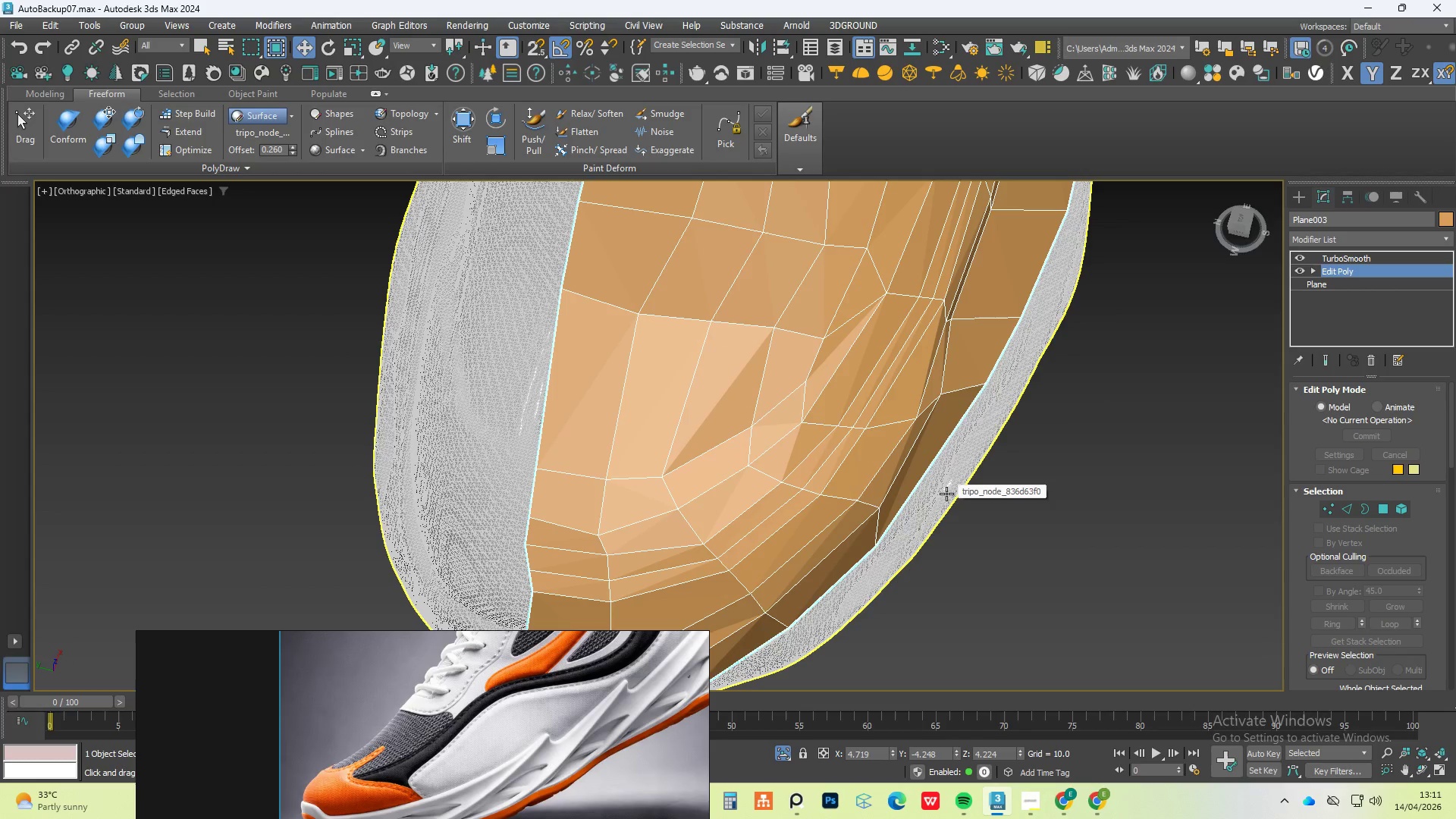 
scroll: coordinate [324, 742], scroll_direction: down, amount: 3.0
 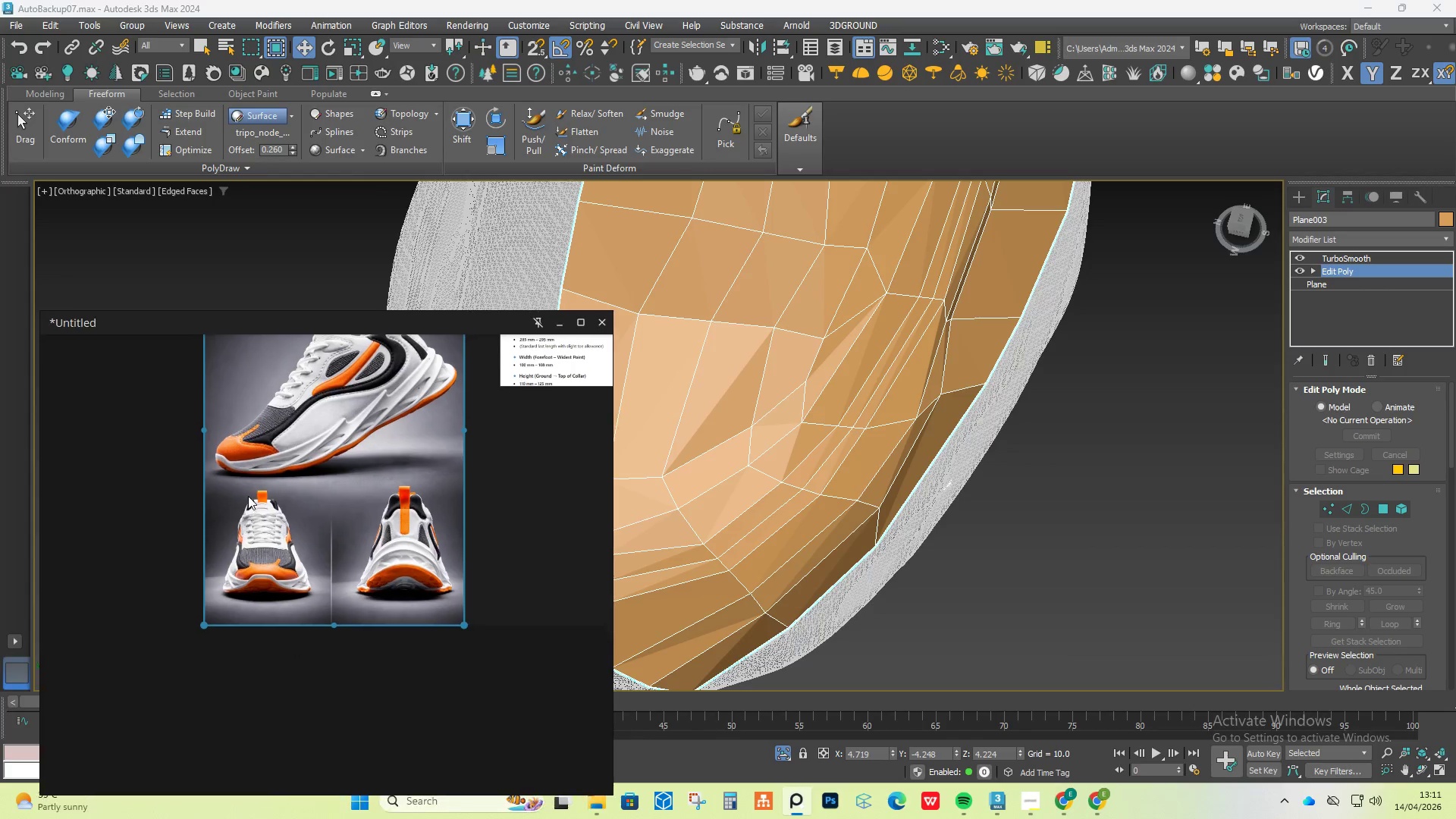 
scroll: coordinate [292, 560], scroll_direction: up, amount: 9.0
 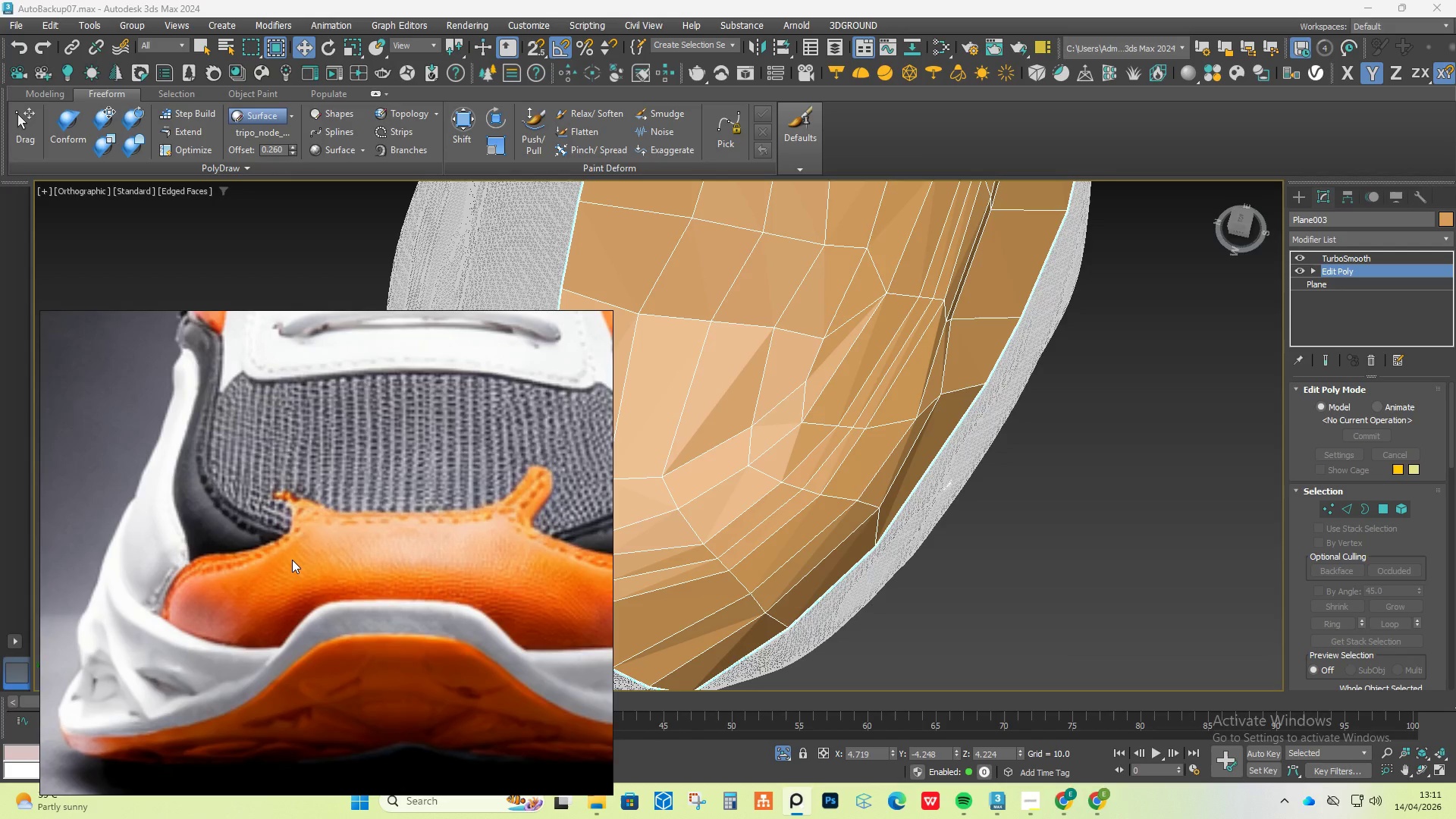 
scroll: coordinate [292, 560], scroll_direction: down, amount: 1.0
 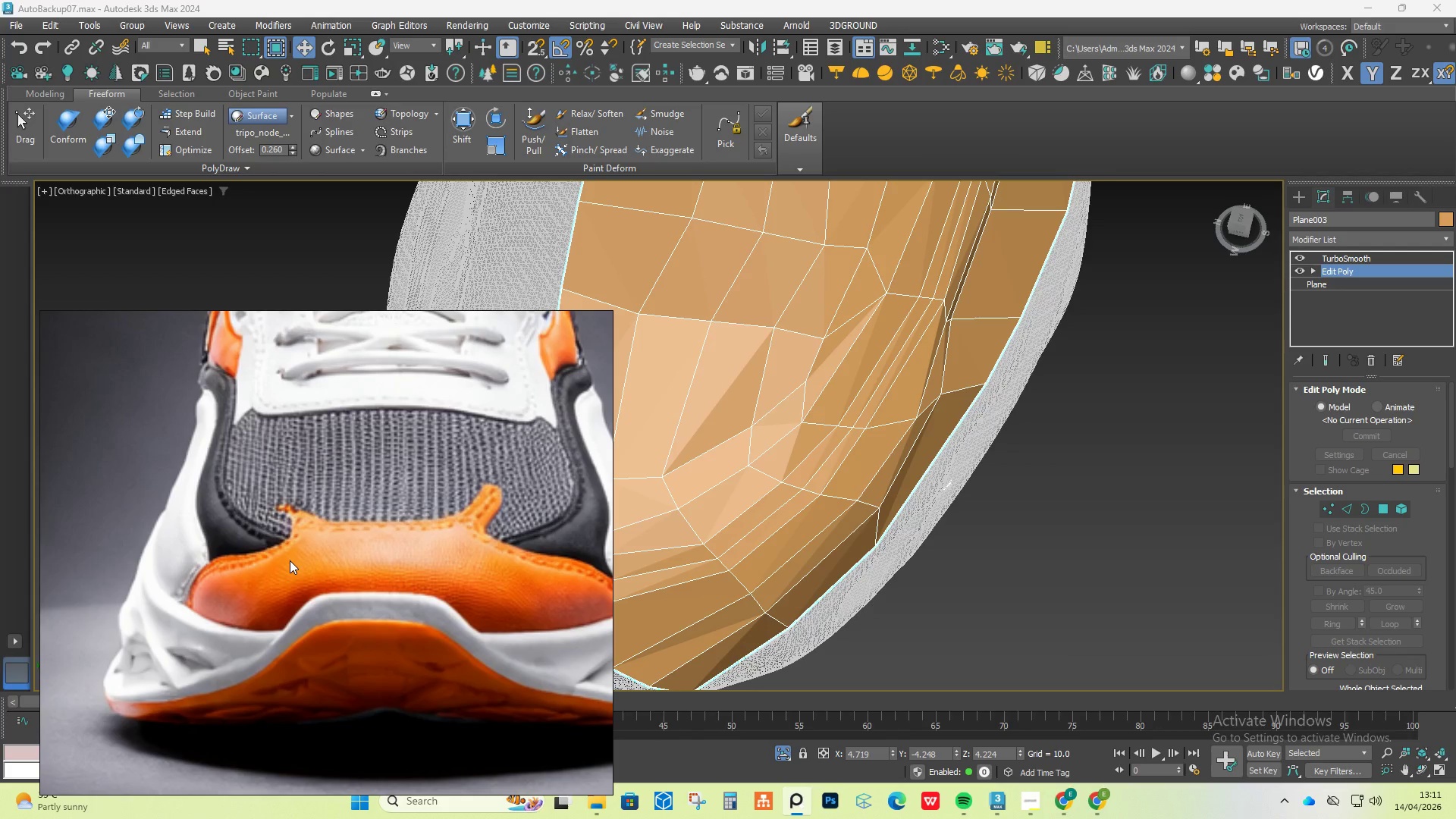 
hold_key(key=AltLeft, duration=0.67)
 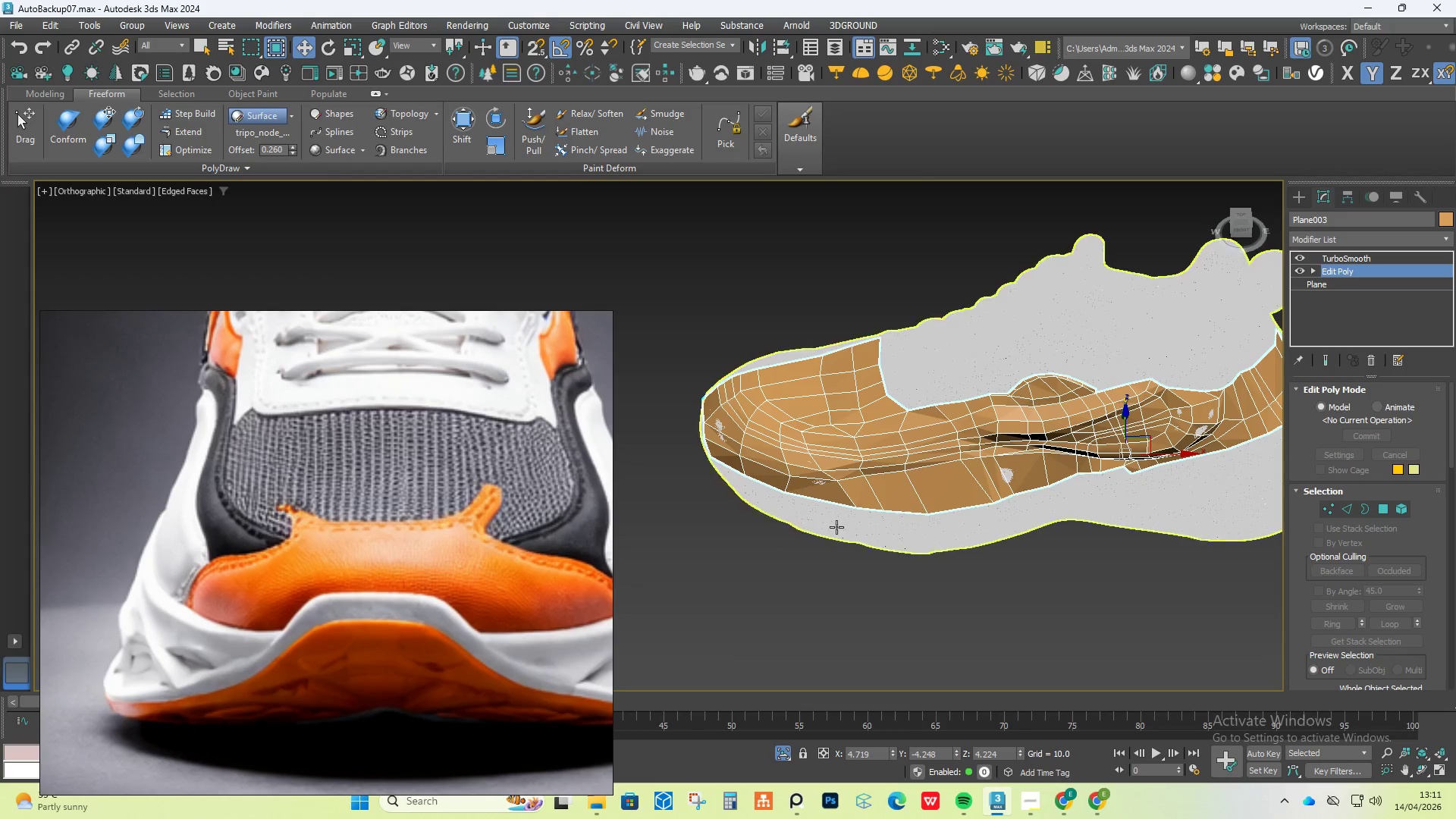 
scroll: coordinate [410, 544], scroll_direction: down, amount: 5.0
 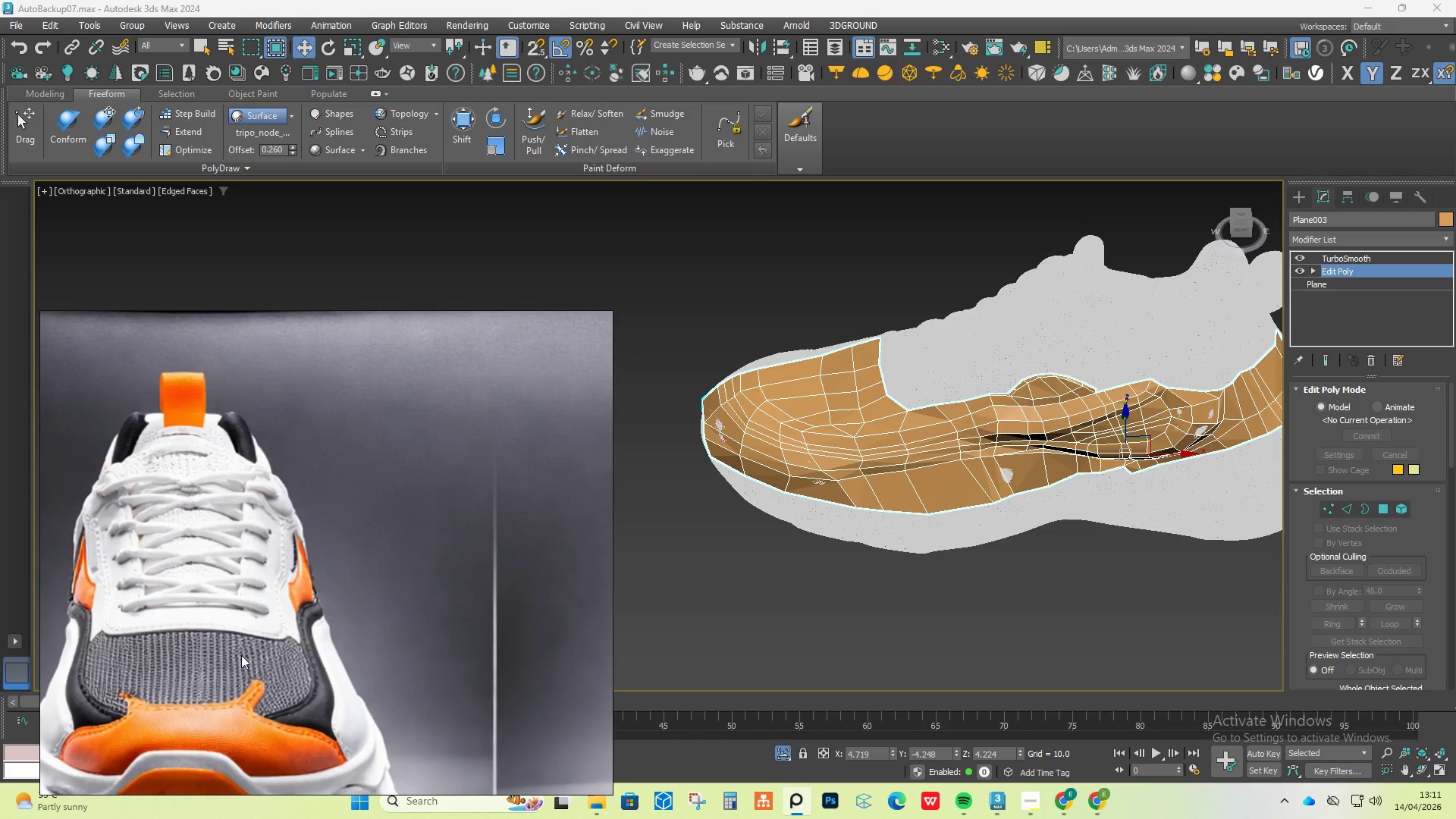 
scroll: coordinate [278, 638], scroll_direction: up, amount: 1.0
 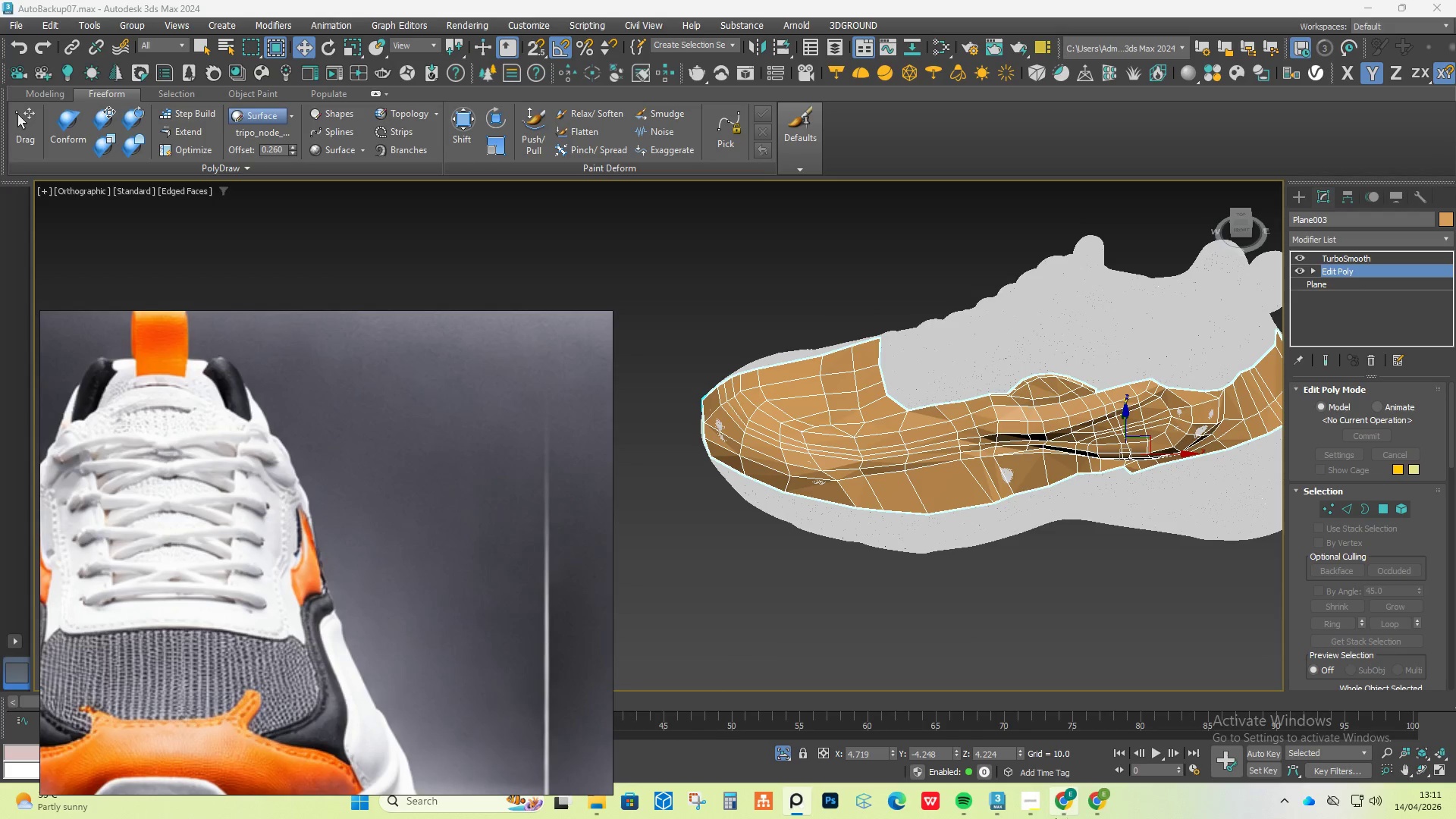 
left_click([1026, 804])
 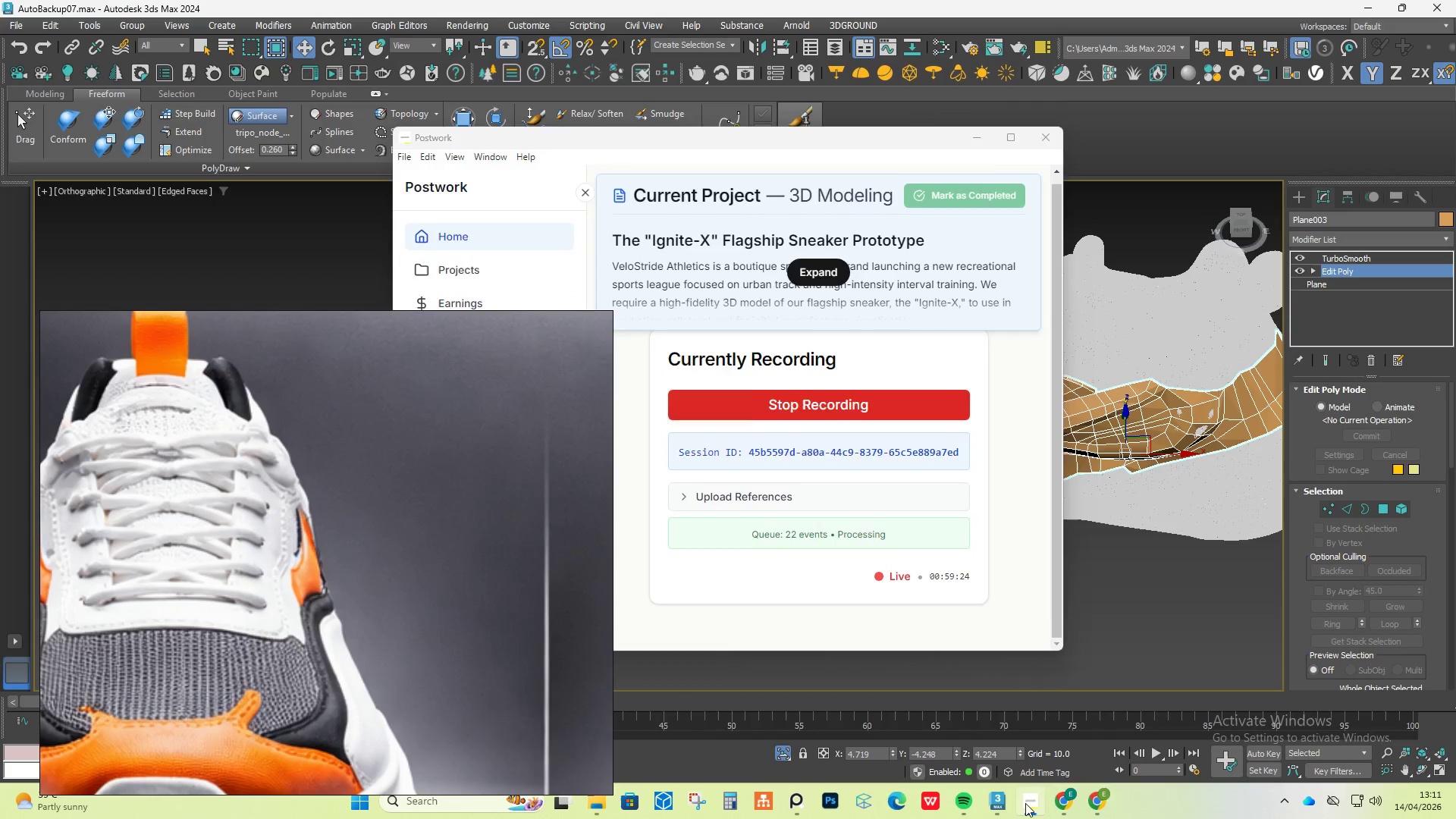 
hold_key(key=AltLeft, duration=0.83)
 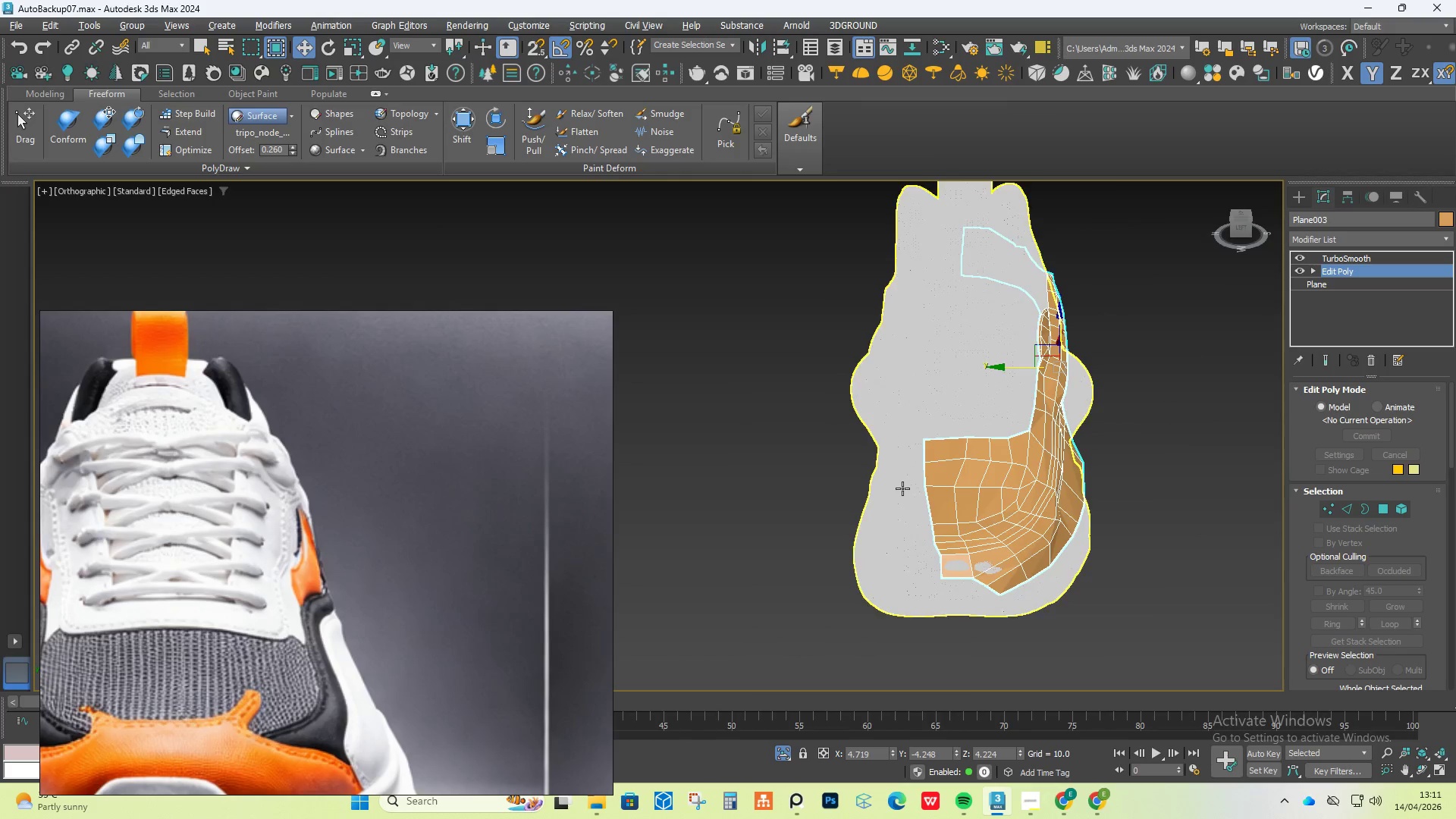 
scroll: coordinate [902, 488], scroll_direction: up, amount: 1.0
 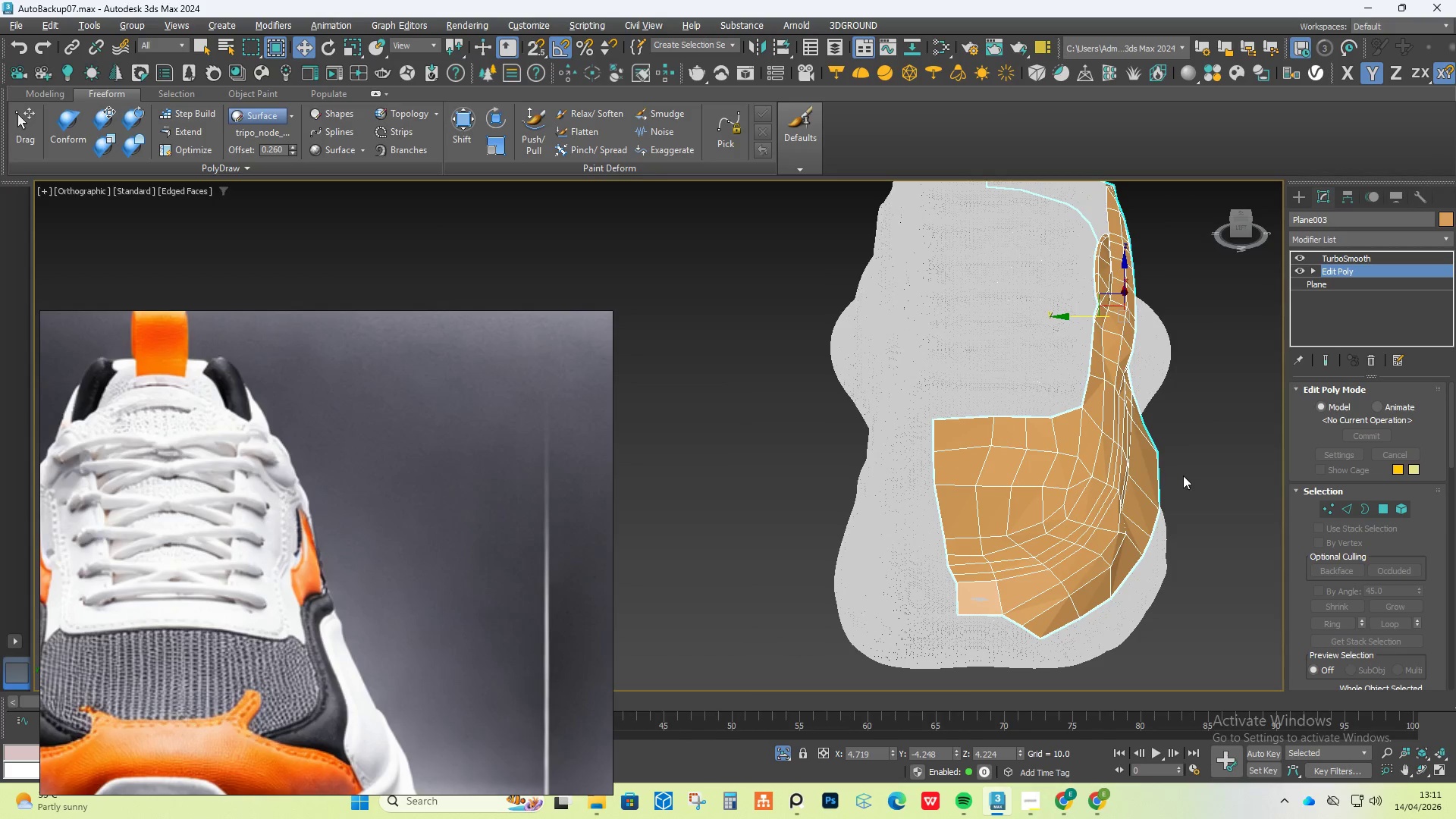 
hold_key(key=AltLeft, duration=0.94)
 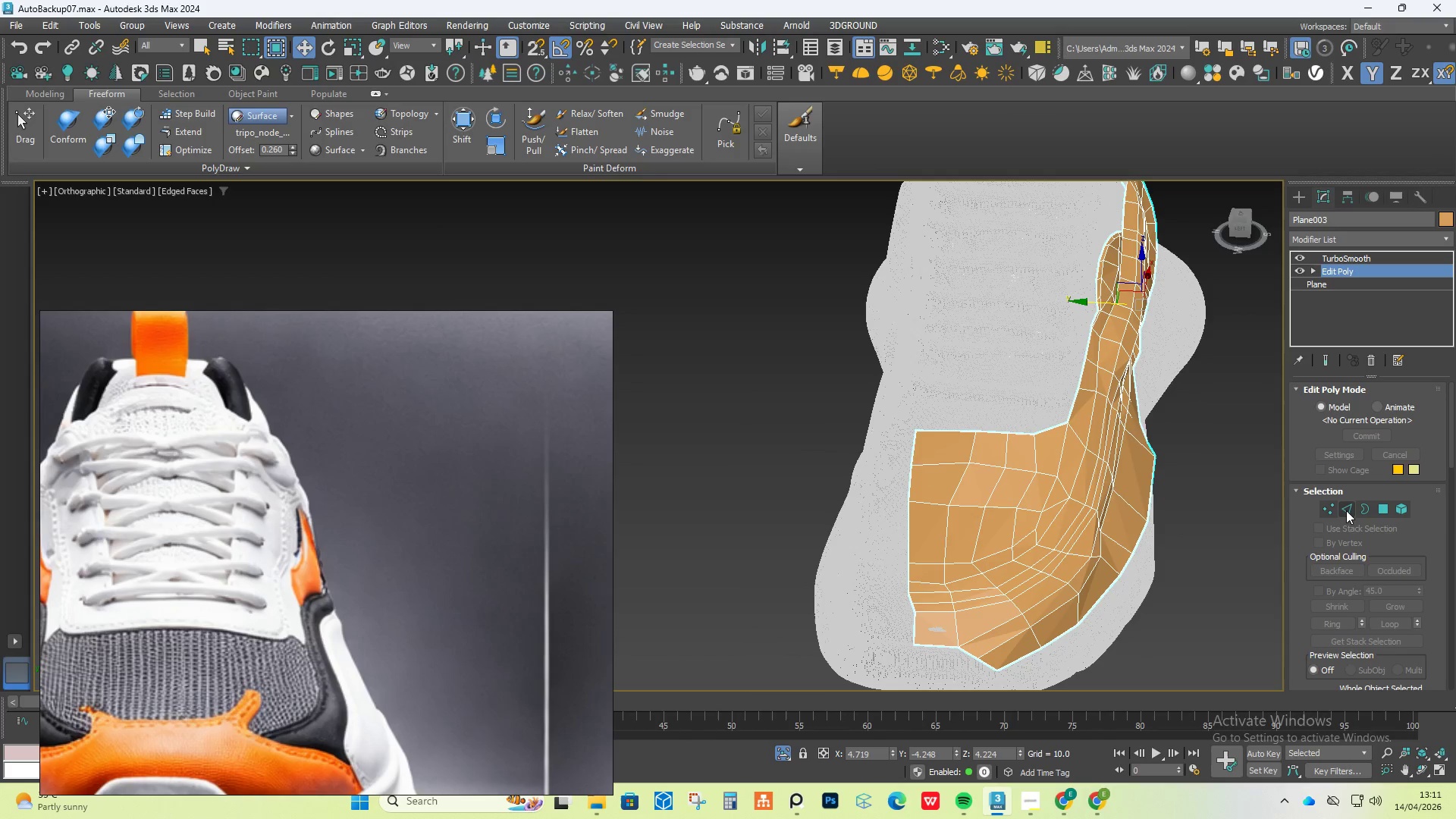 
left_click([1346, 512])
 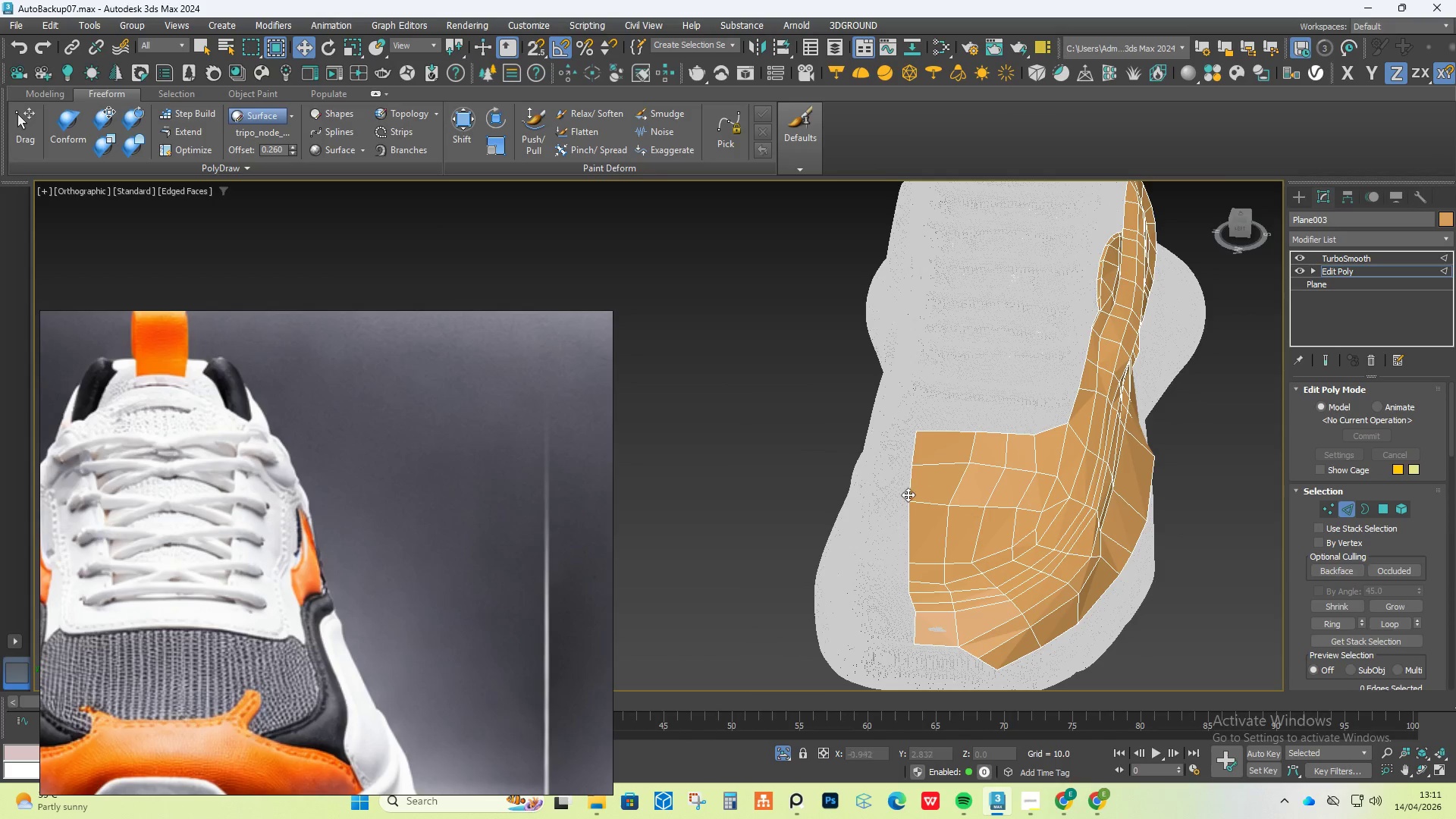 
double_click([908, 494])
 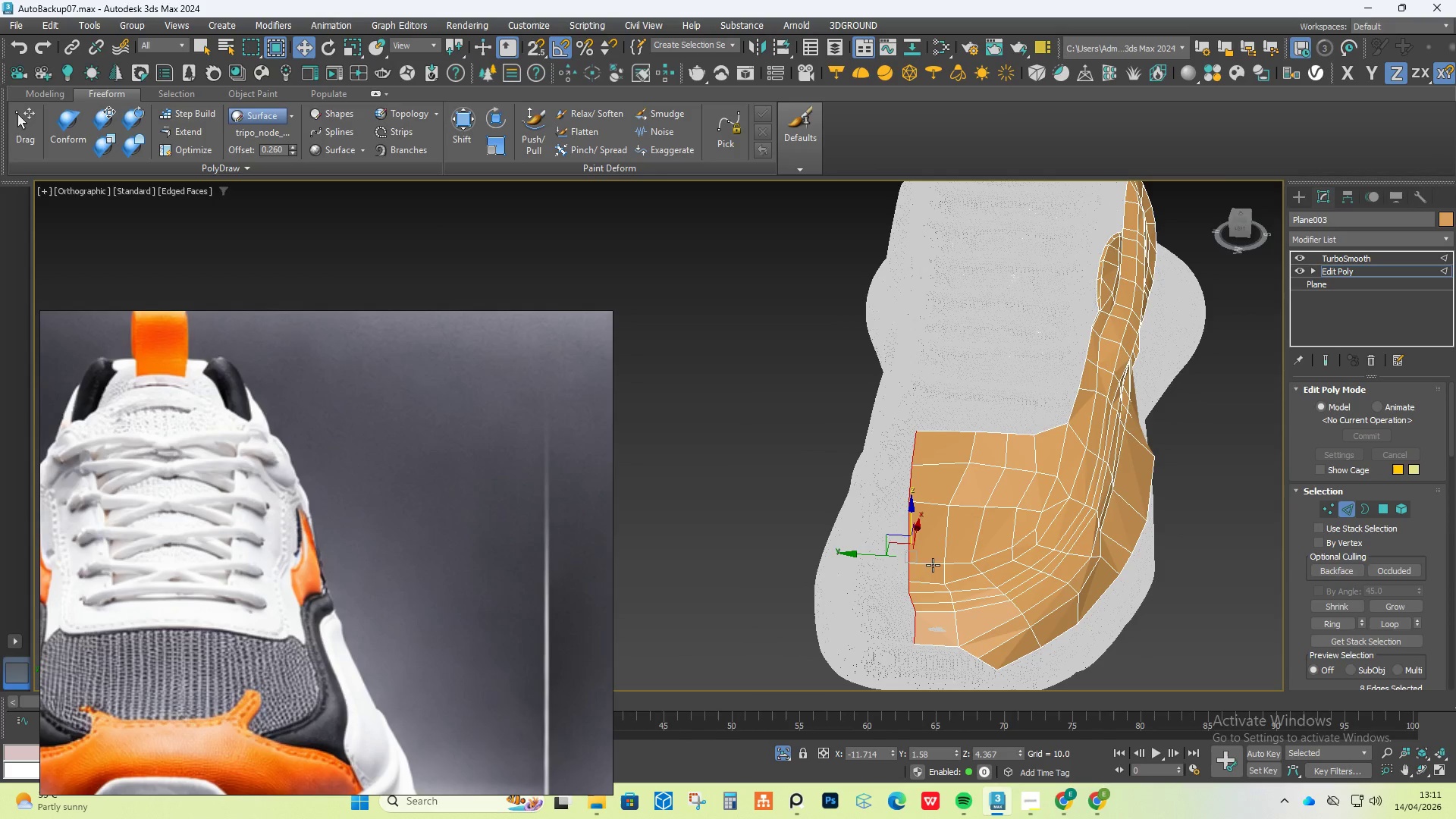 
key(R)
 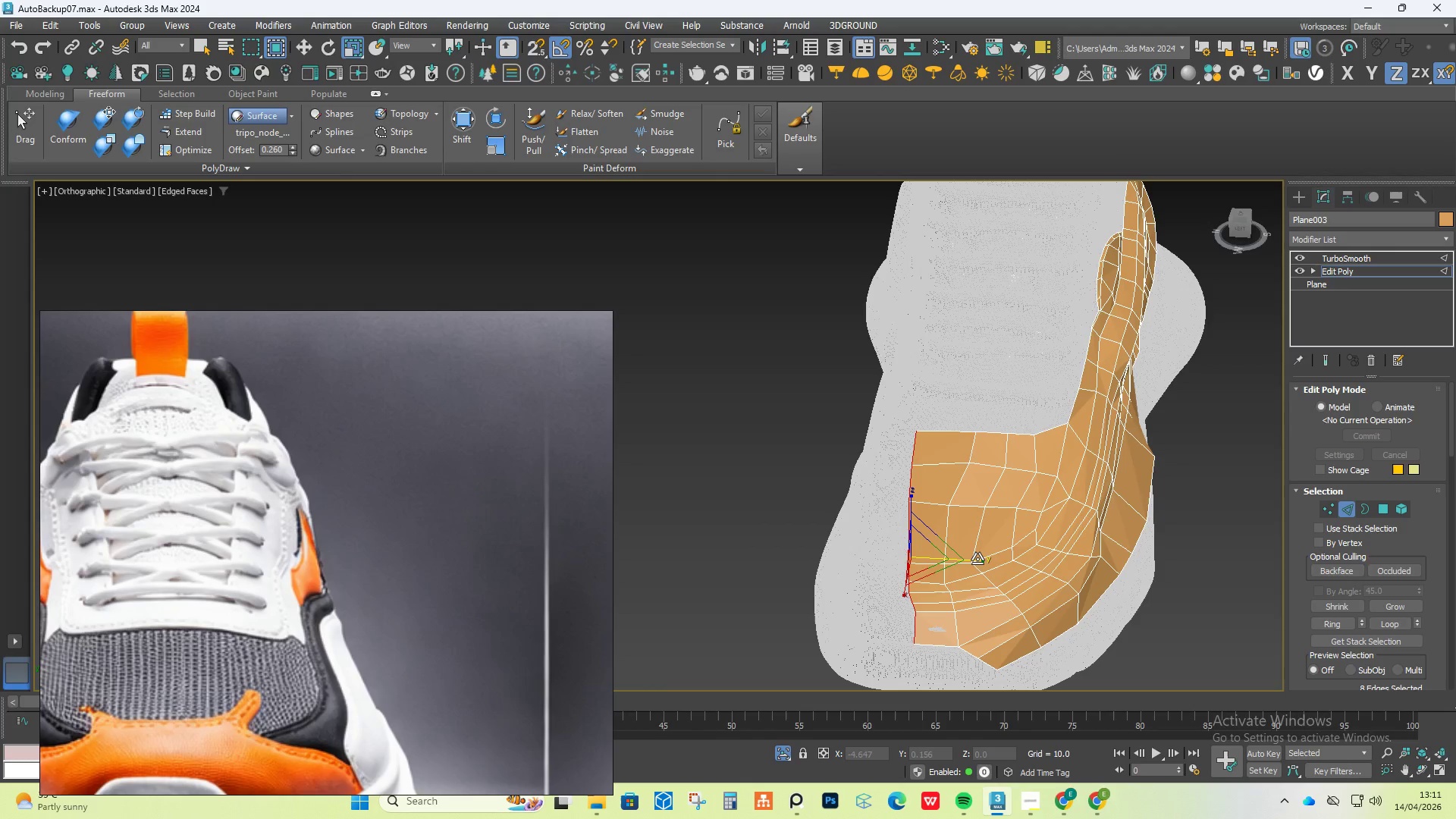 
left_click_drag(start_coordinate=[977, 559], to_coordinate=[1372, 120])
 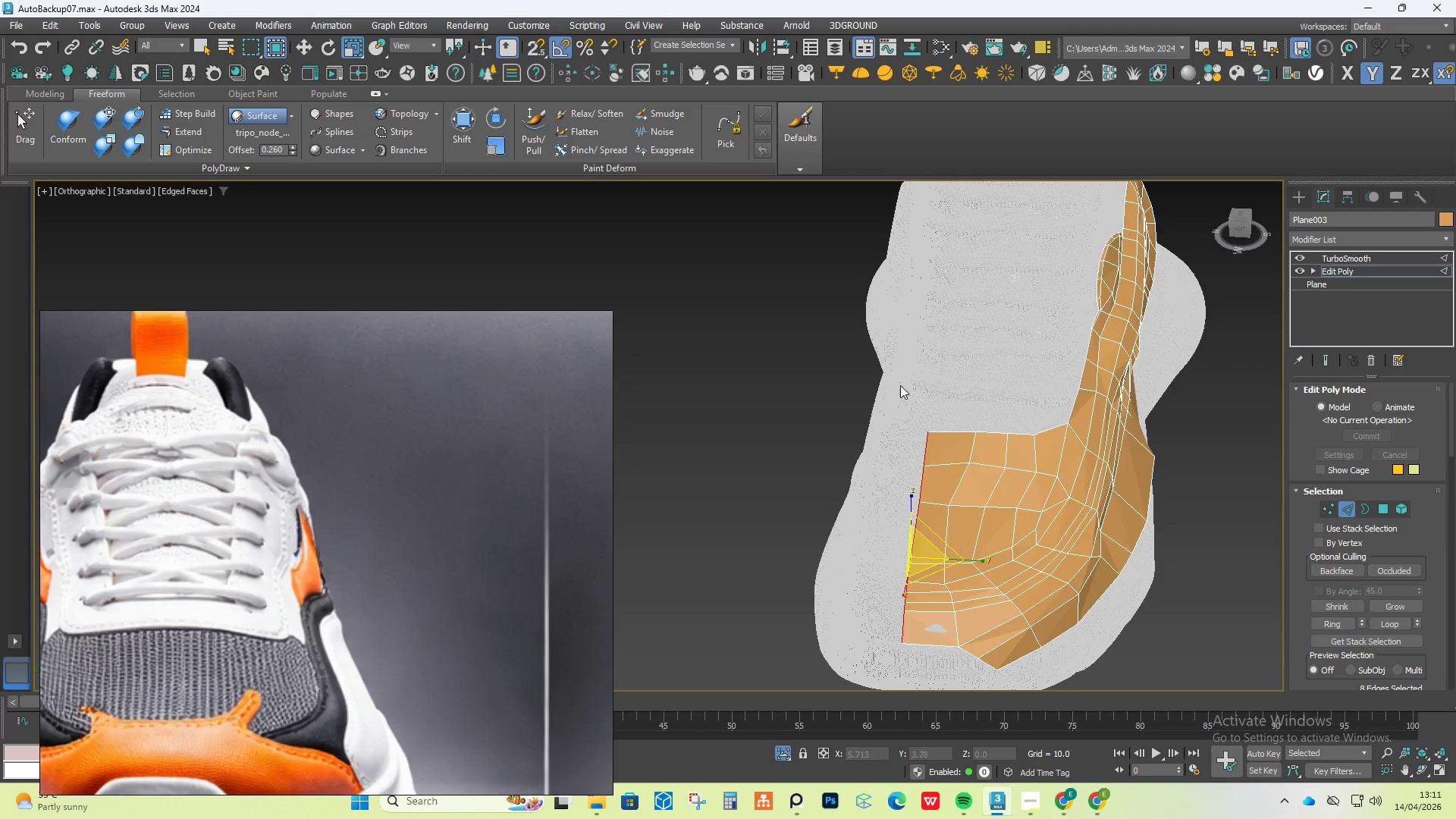 
hold_key(key=AltLeft, duration=0.77)
 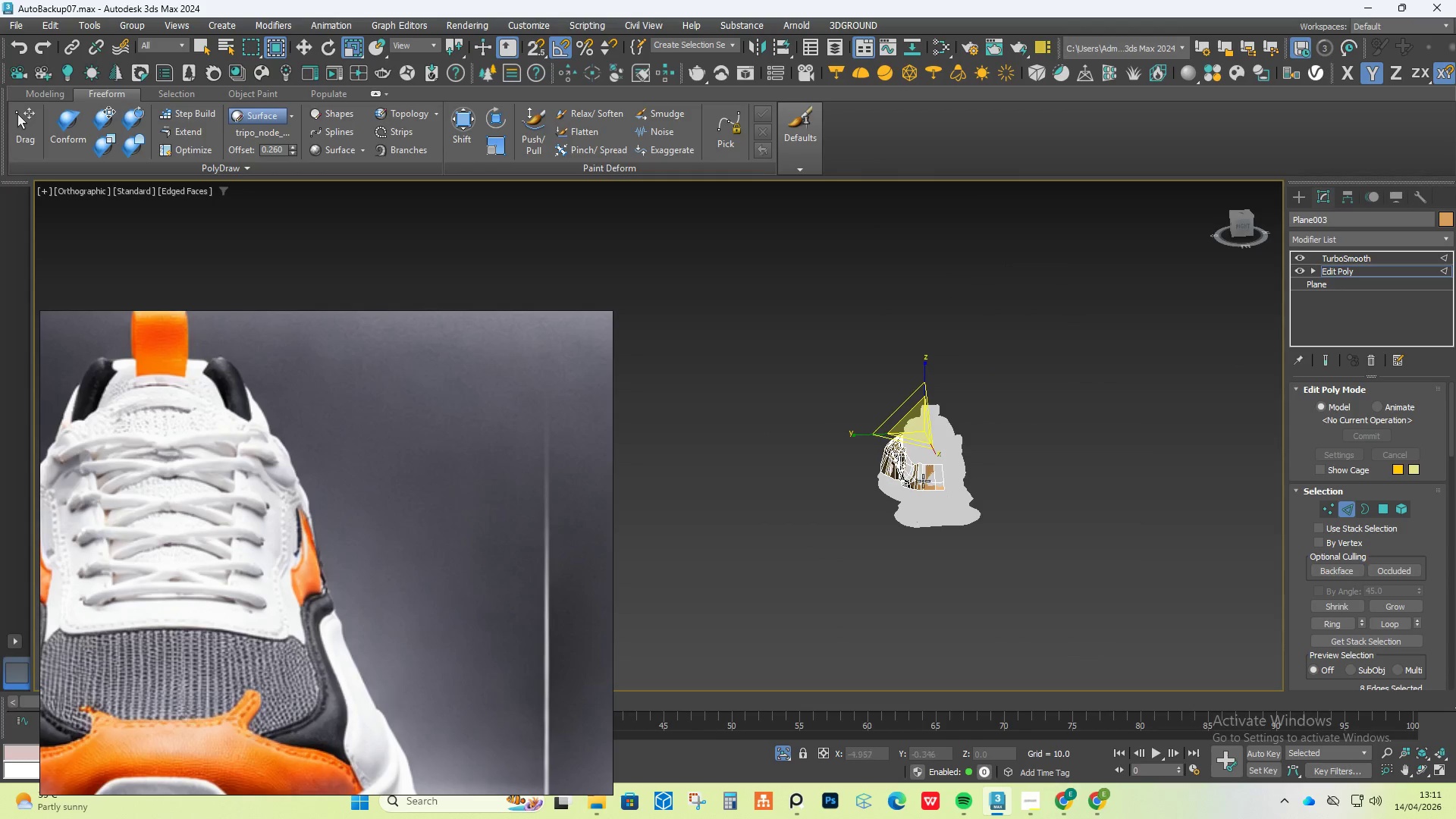 
scroll: coordinate [932, 391], scroll_direction: down, amount: 4.0
 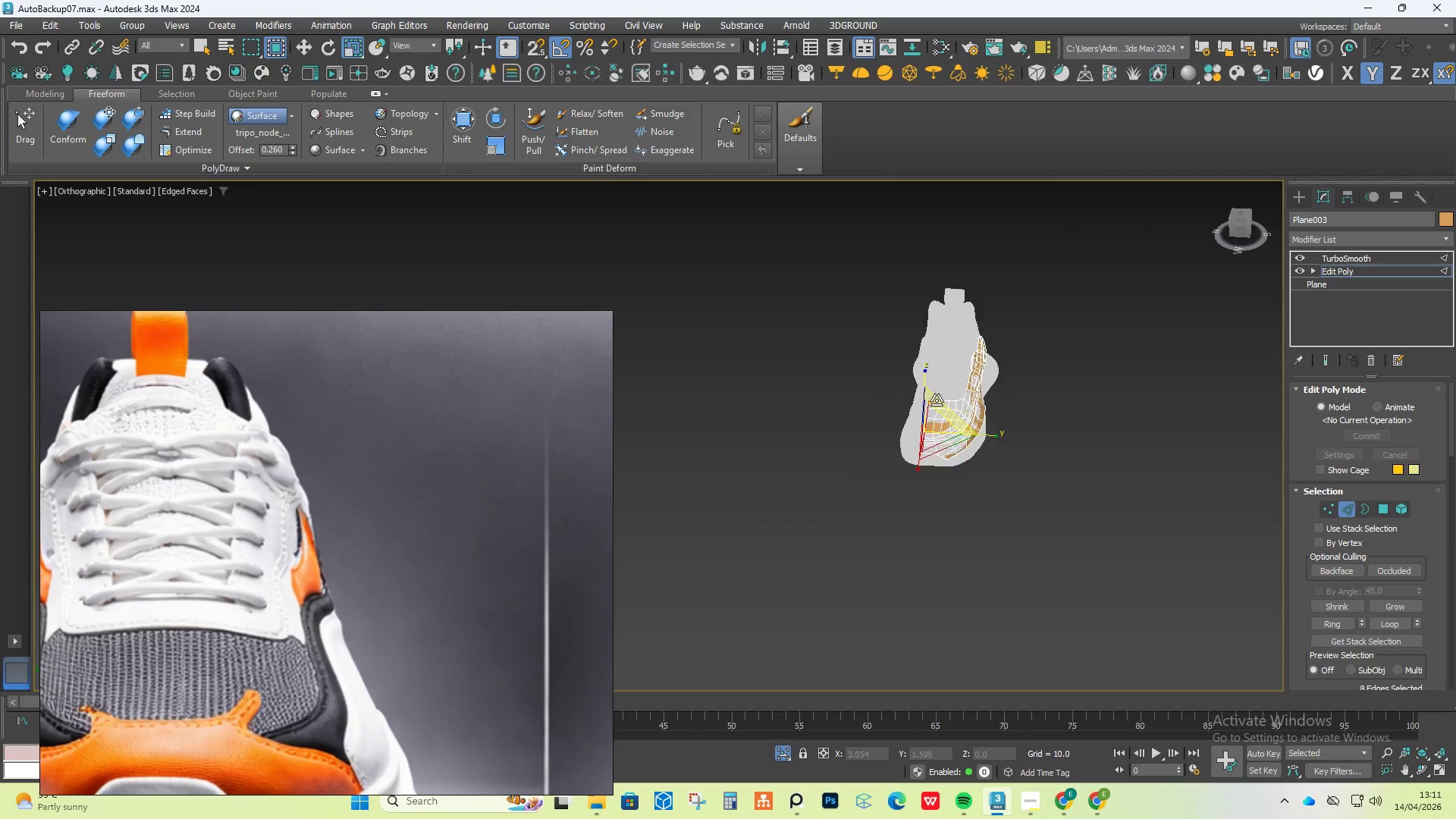 
scroll: coordinate [940, 473], scroll_direction: up, amount: 4.0
 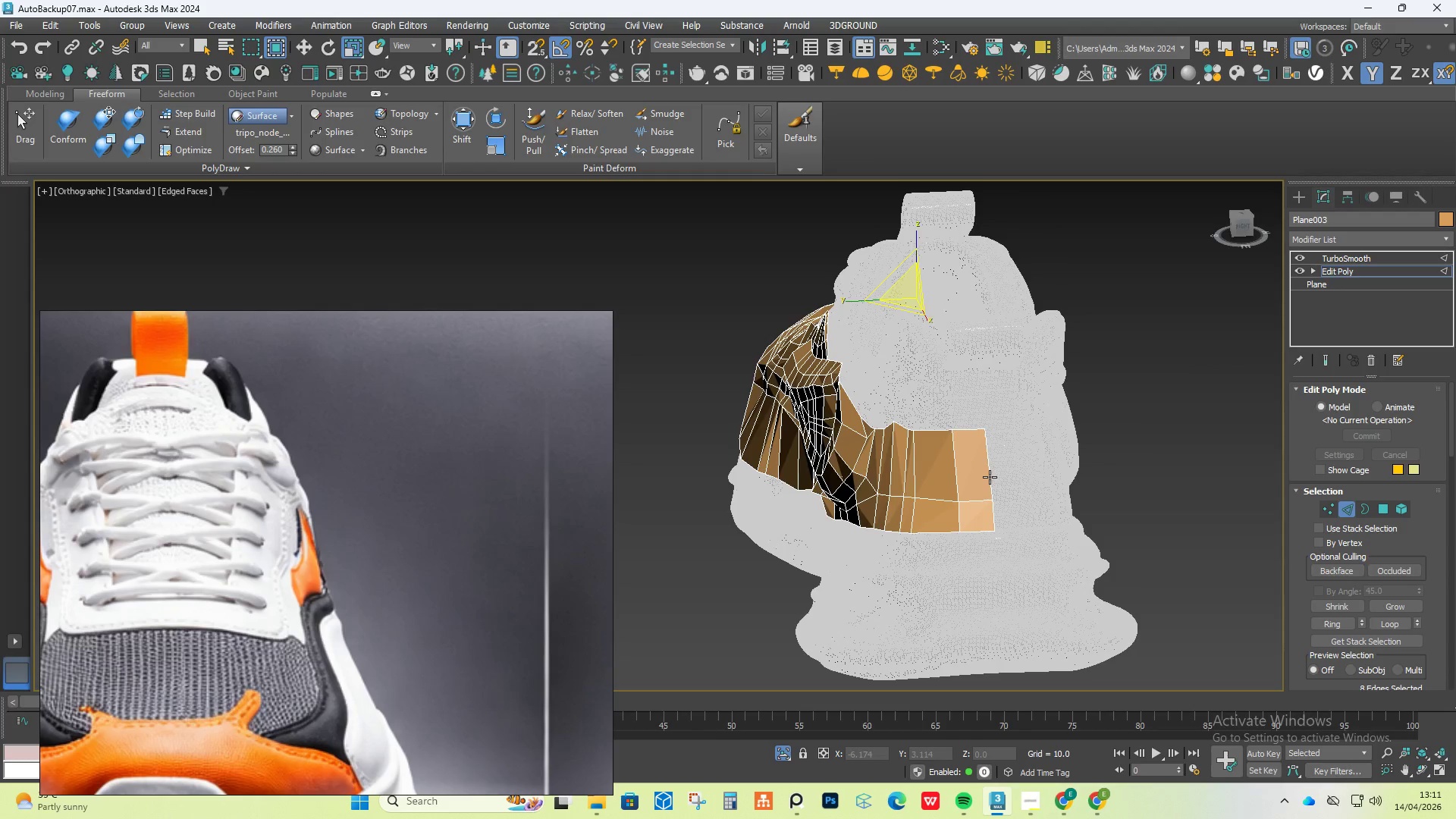 
double_click([990, 477])
 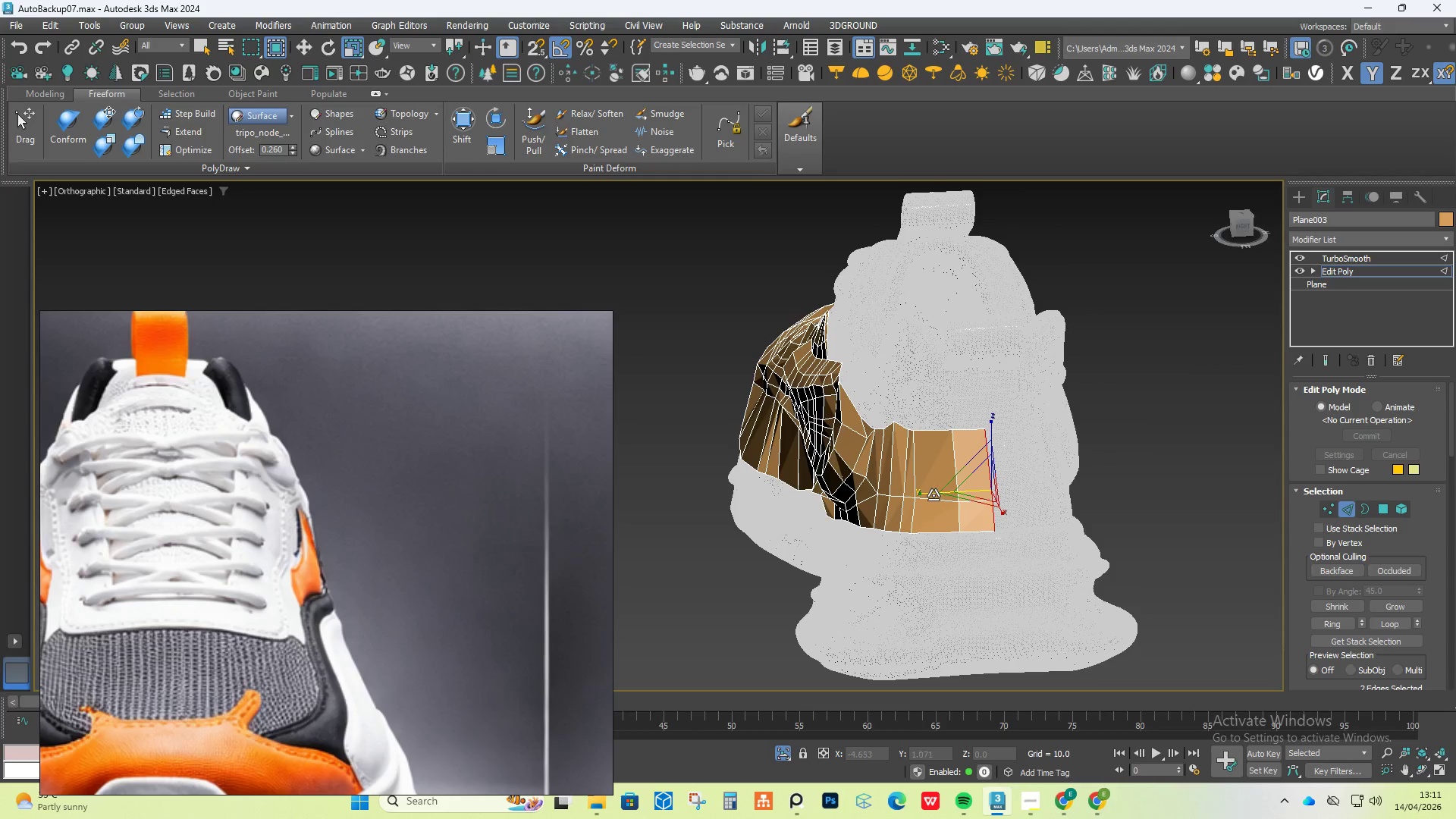 
left_click_drag(start_coordinate=[917, 495], to_coordinate=[170, 412])
 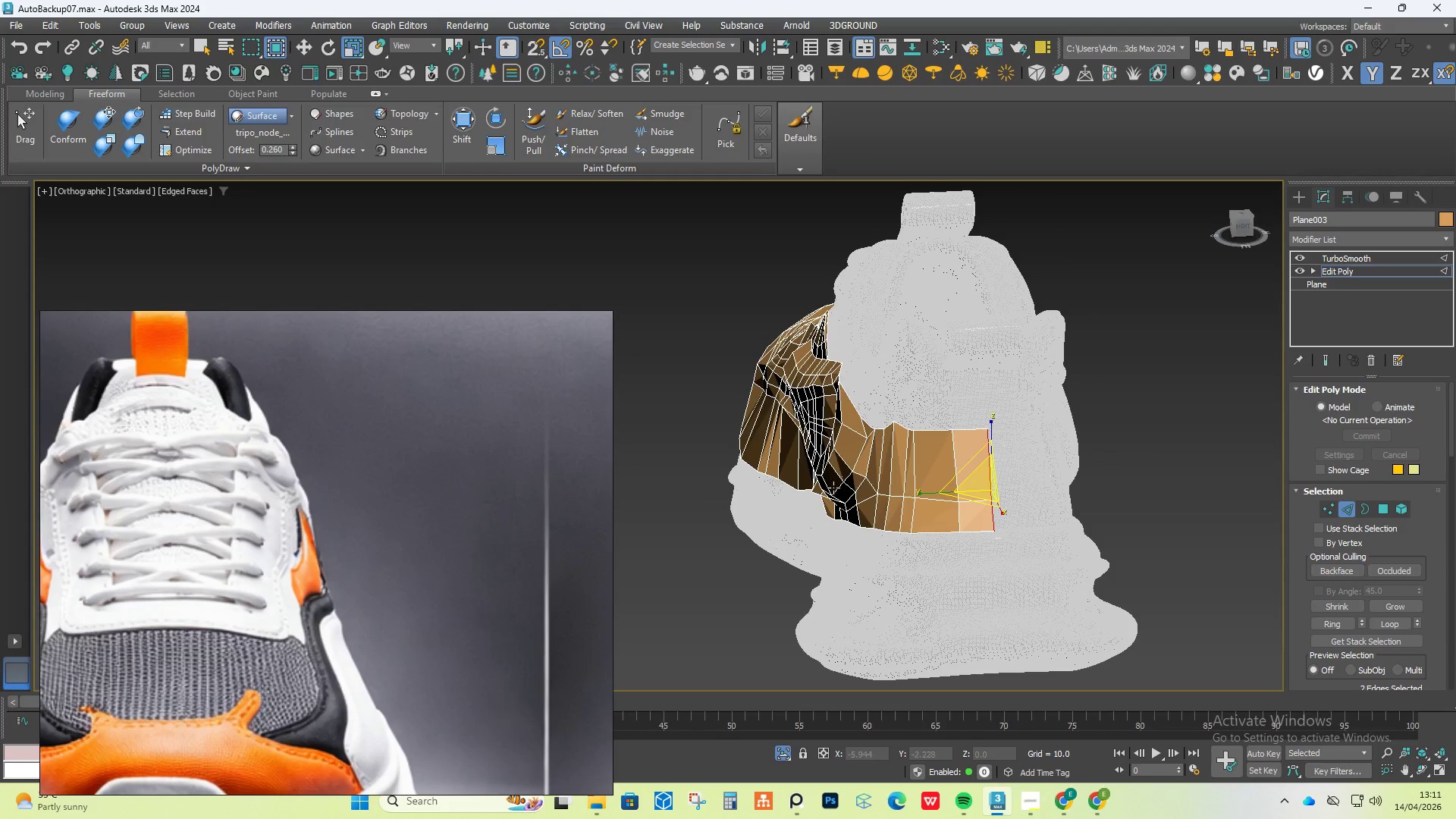 
hold_key(key=AltLeft, duration=1.19)
 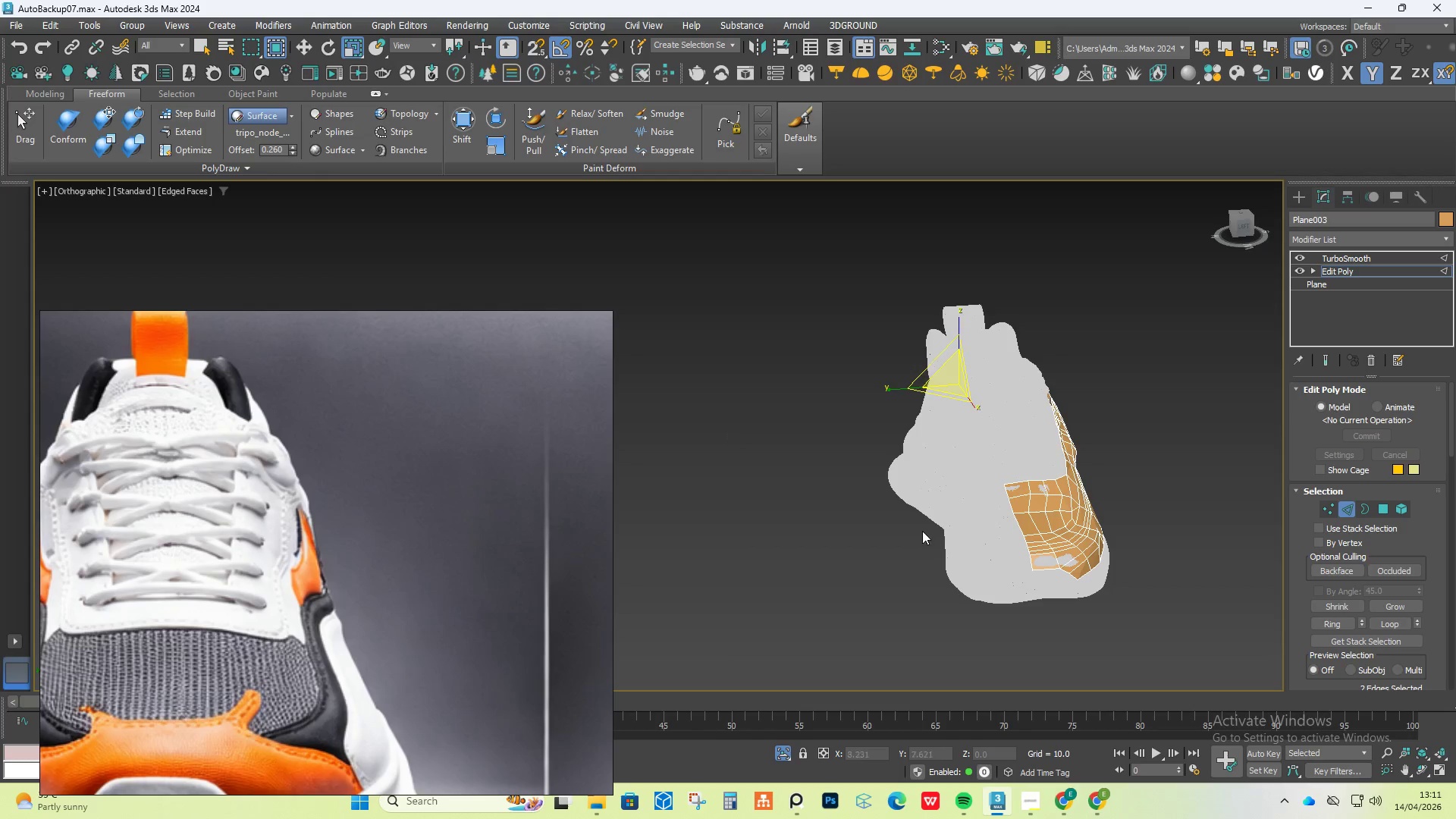 
scroll: coordinate [831, 488], scroll_direction: down, amount: 2.0
 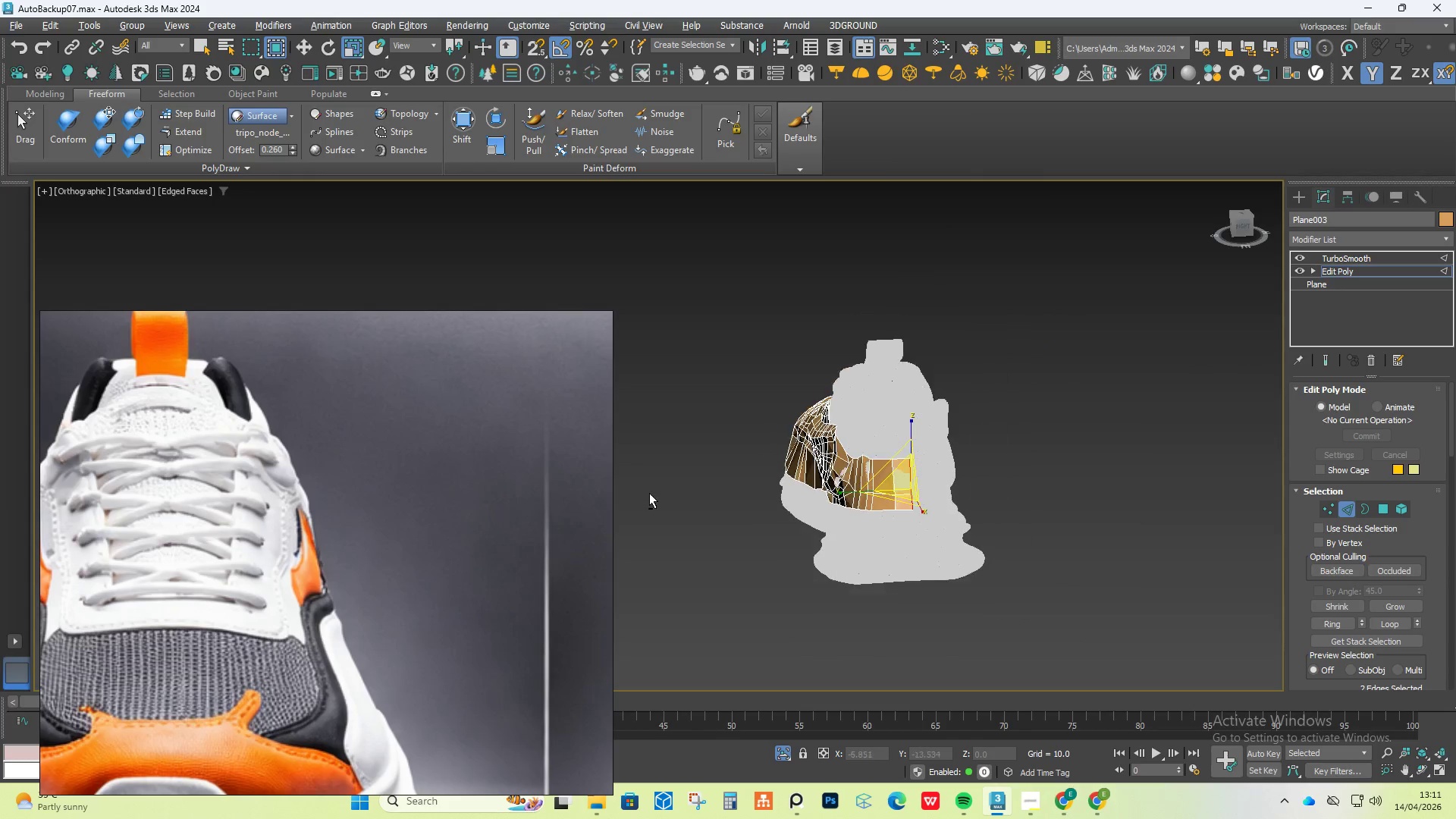 
scroll: coordinate [1047, 570], scroll_direction: up, amount: 3.0
 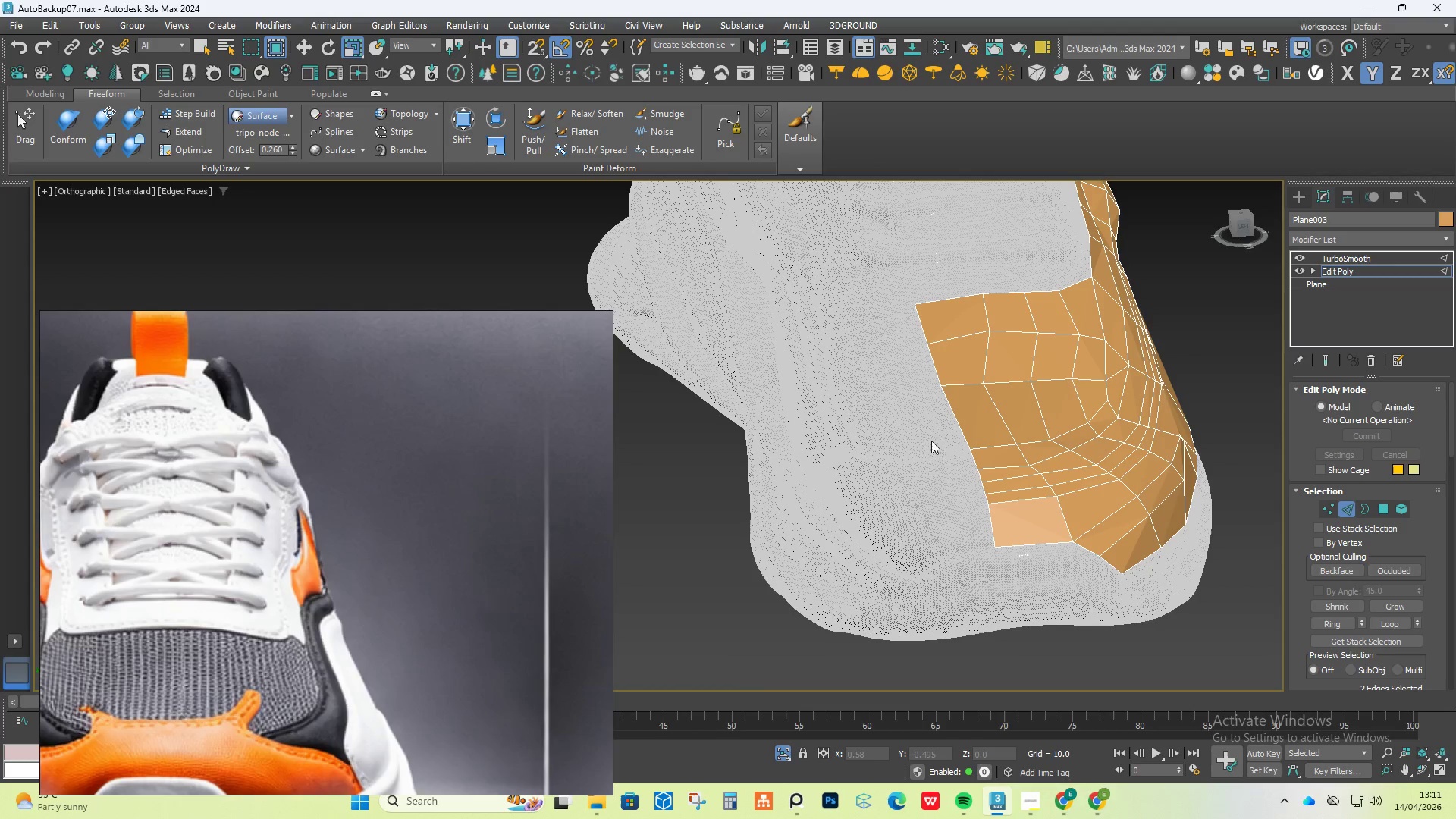 
scroll: coordinate [927, 461], scroll_direction: down, amount: 2.0
 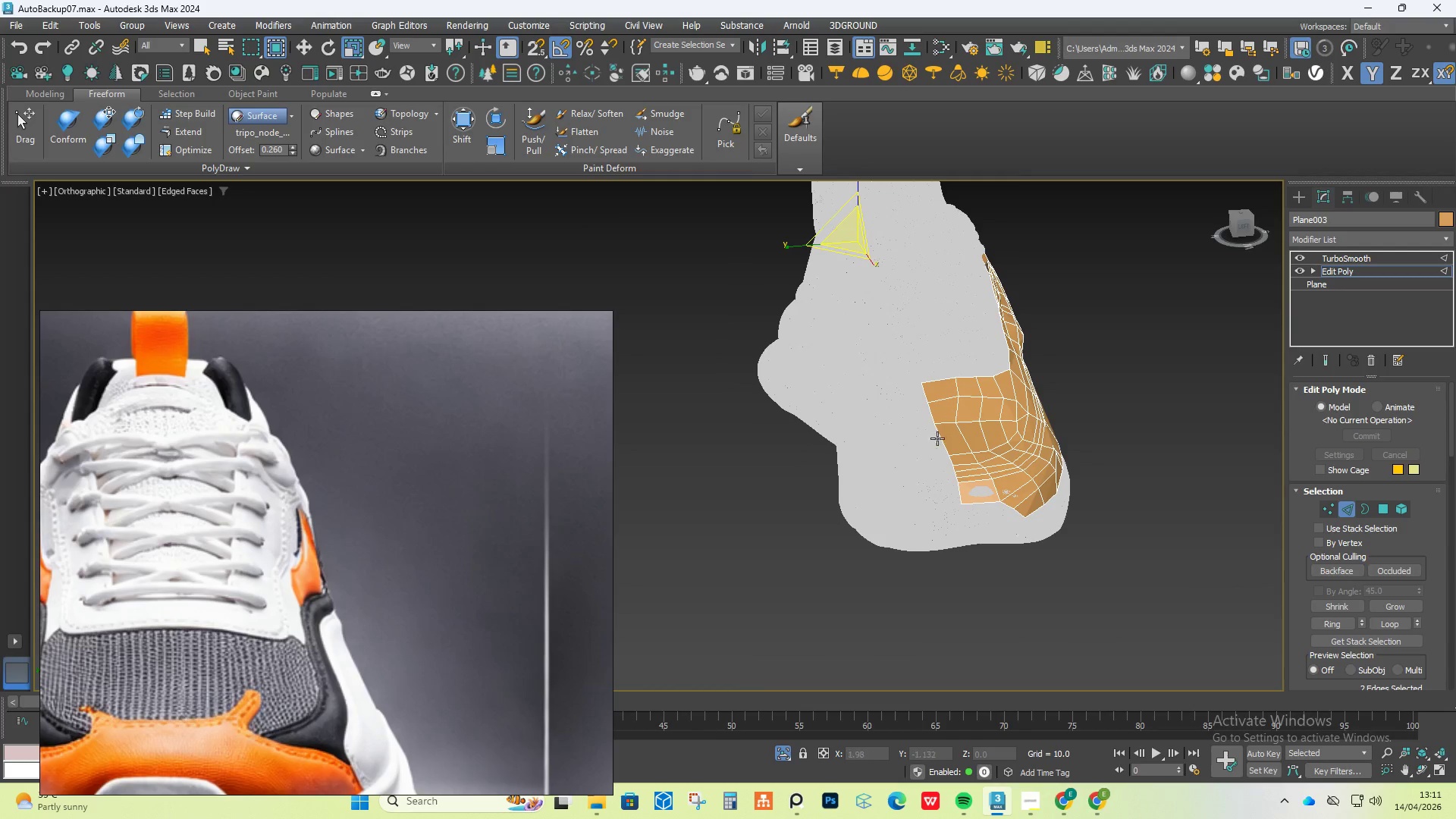 
scroll: coordinate [126, 624], scroll_direction: none, amount: 0.0
 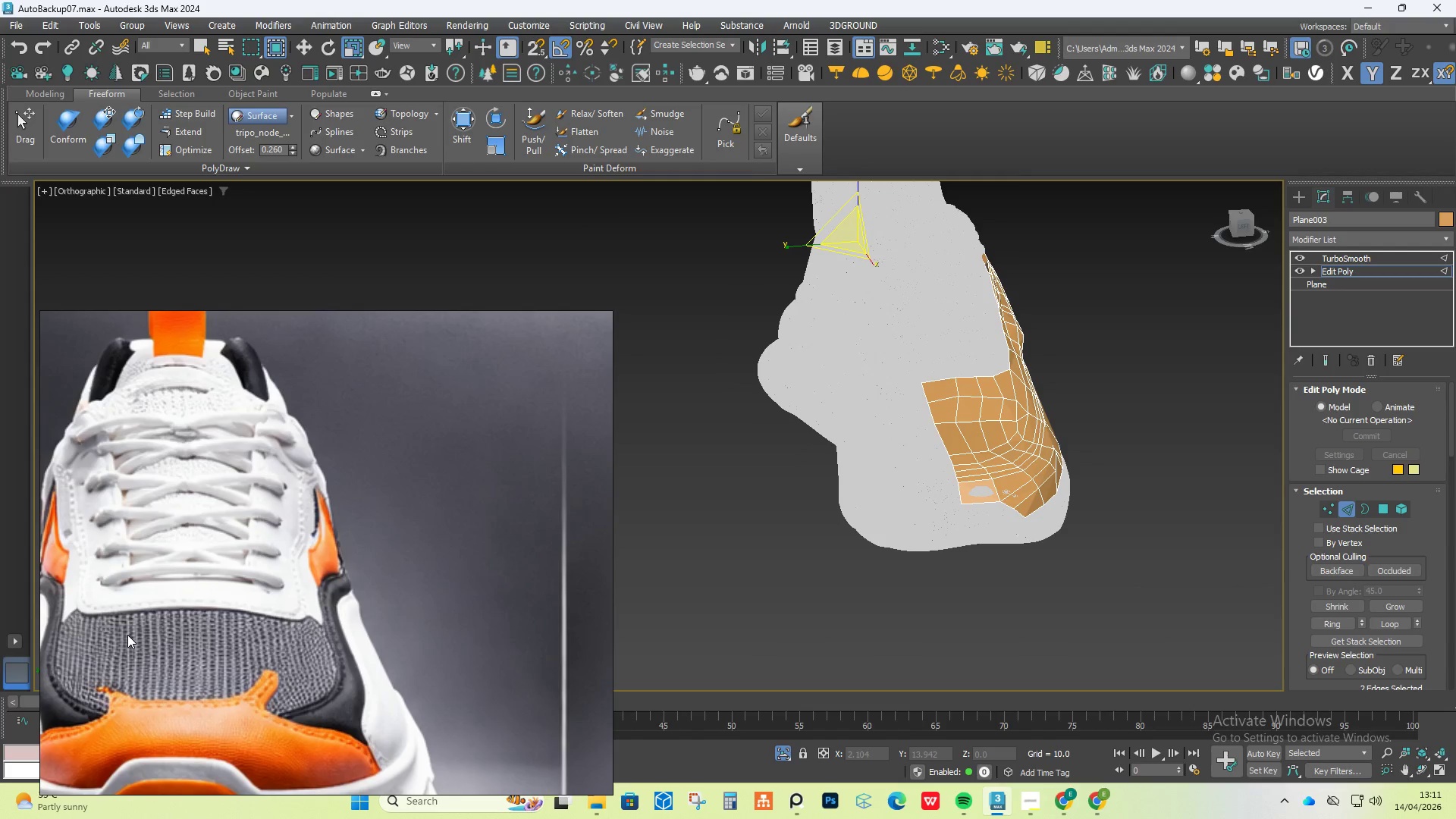 
hold_key(key=AltLeft, duration=0.56)
 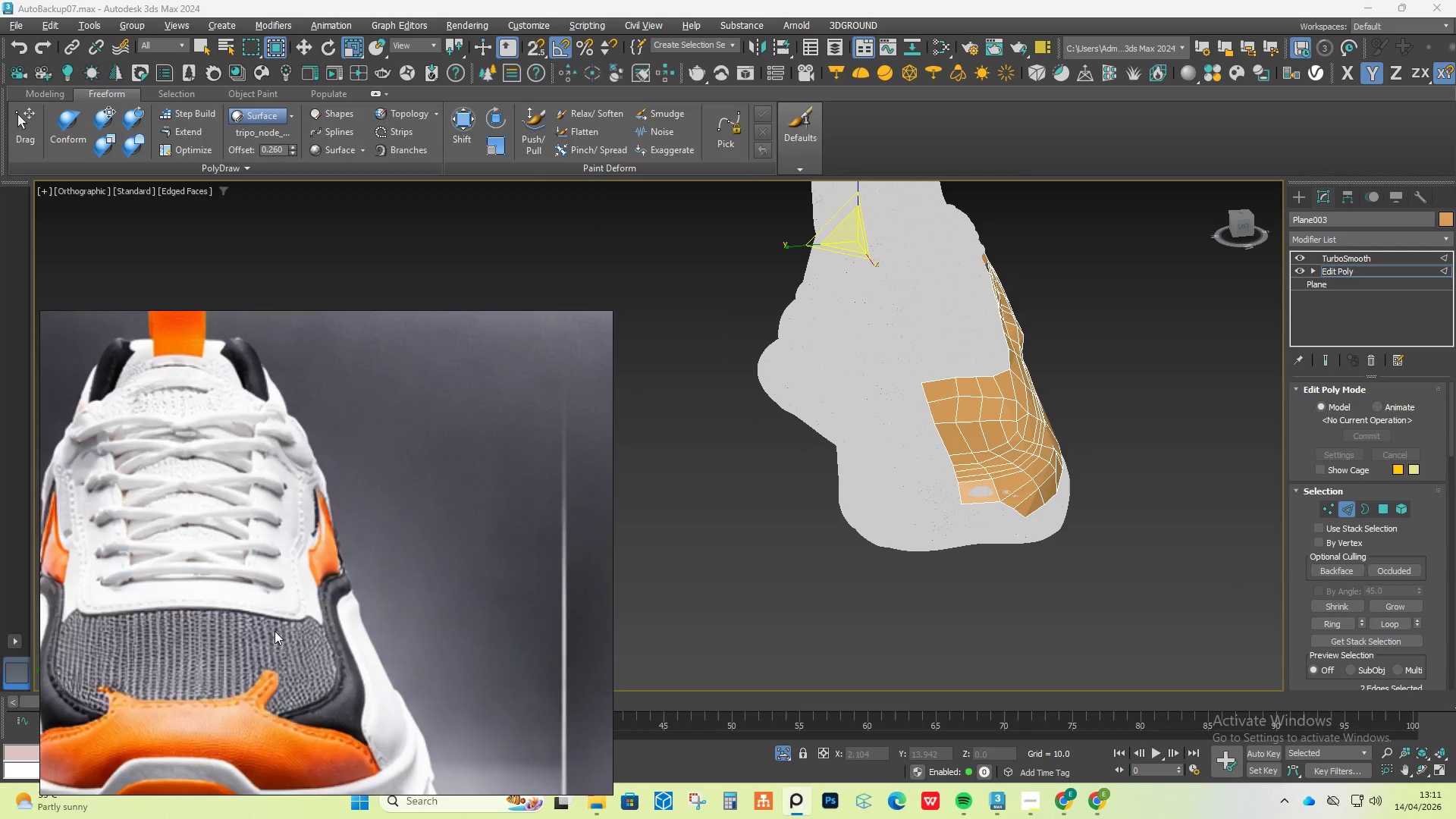 
hold_key(key=AltLeft, duration=0.59)
 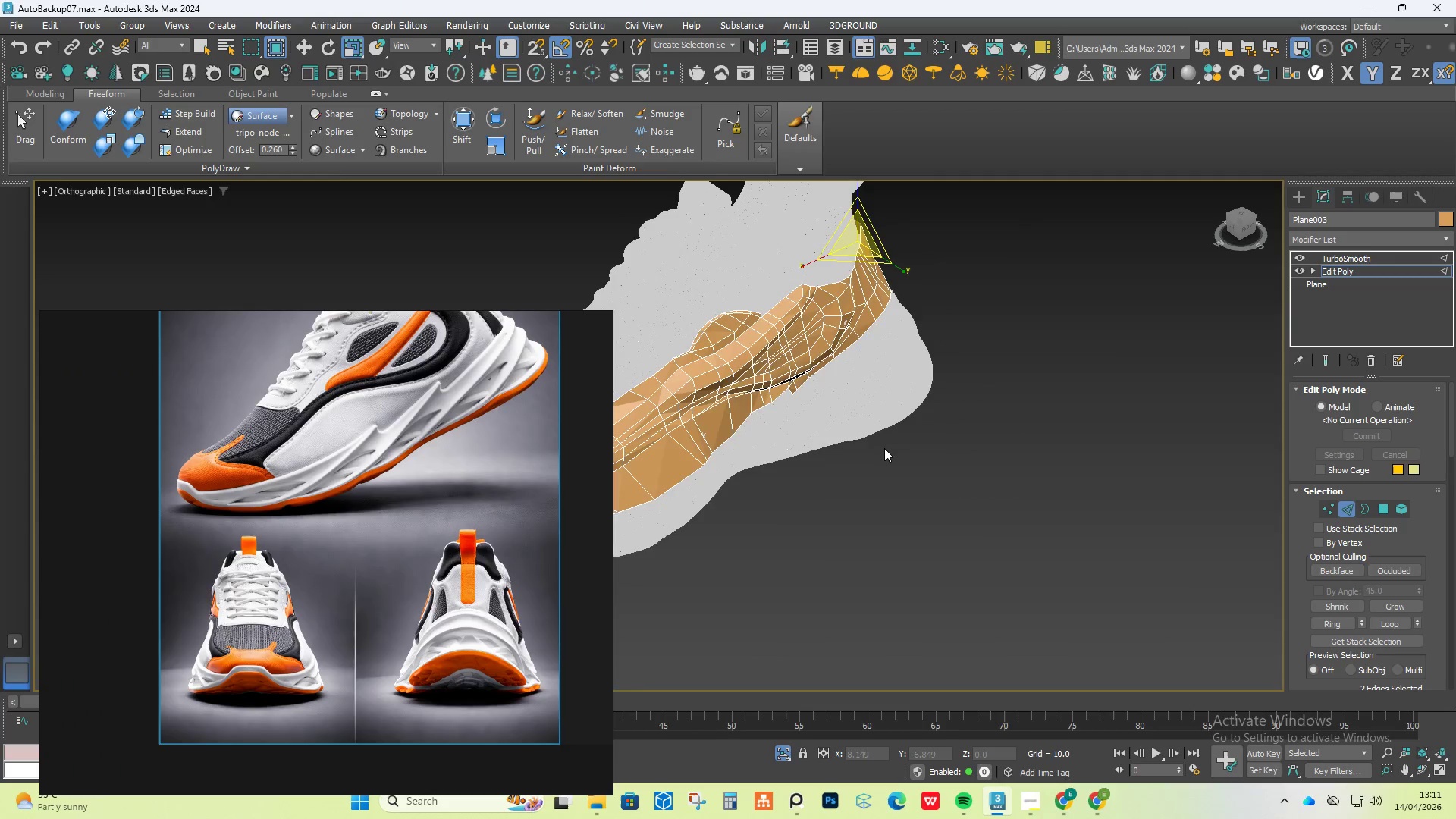 
scroll: coordinate [277, 631], scroll_direction: down, amount: 6.0
 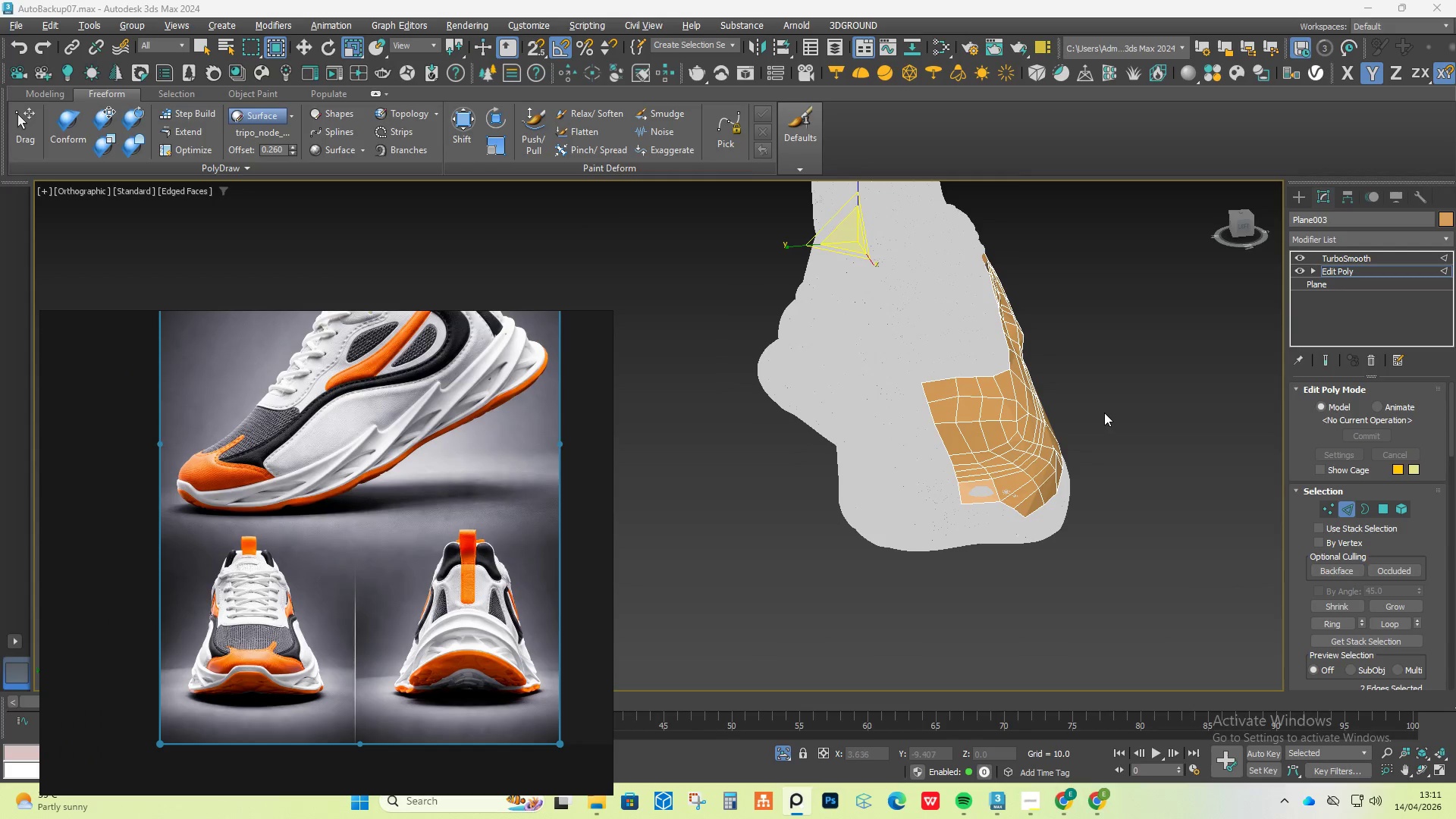 
key(F4)
 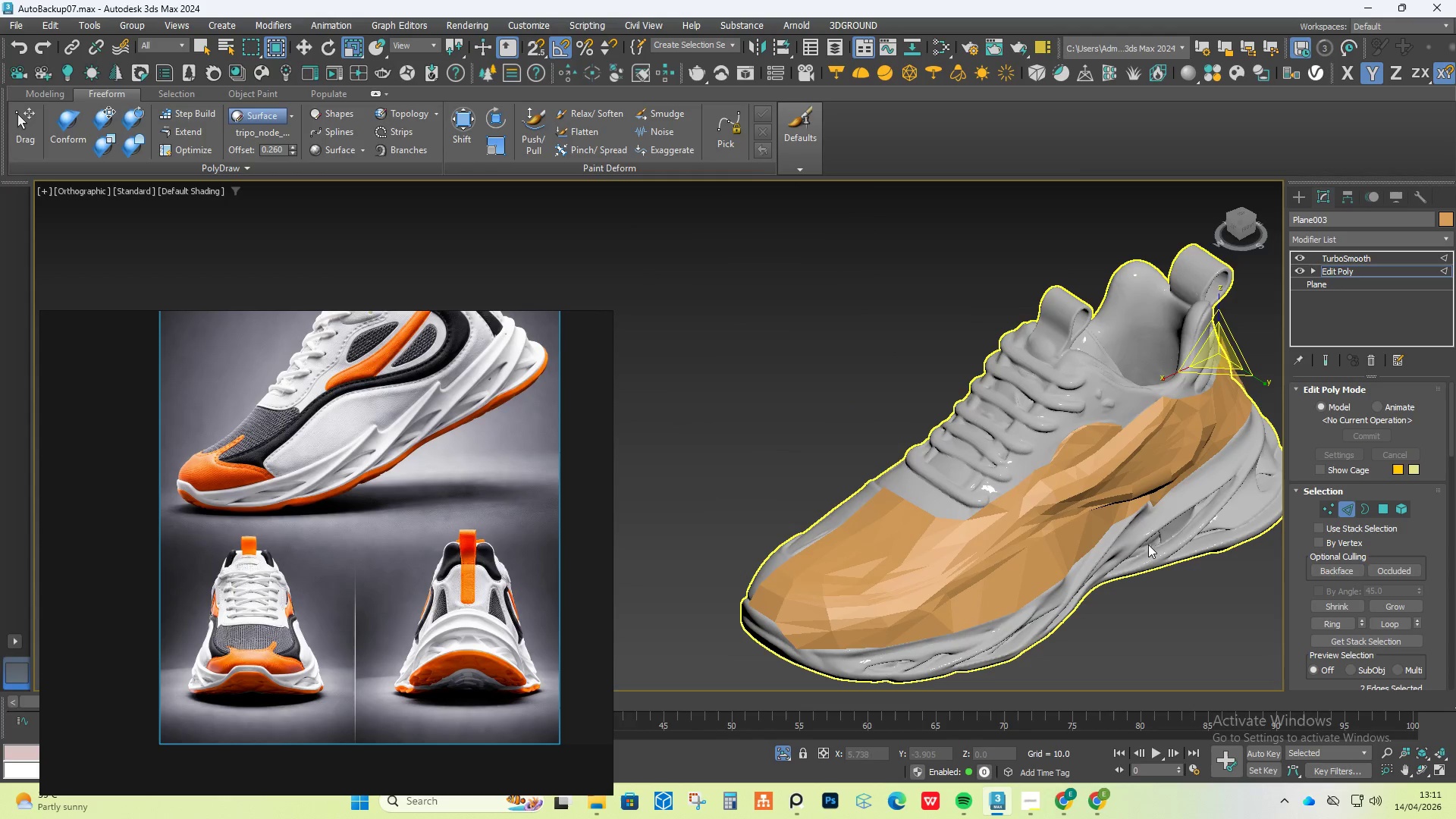 
scroll: coordinate [987, 523], scroll_direction: up, amount: 1.0
 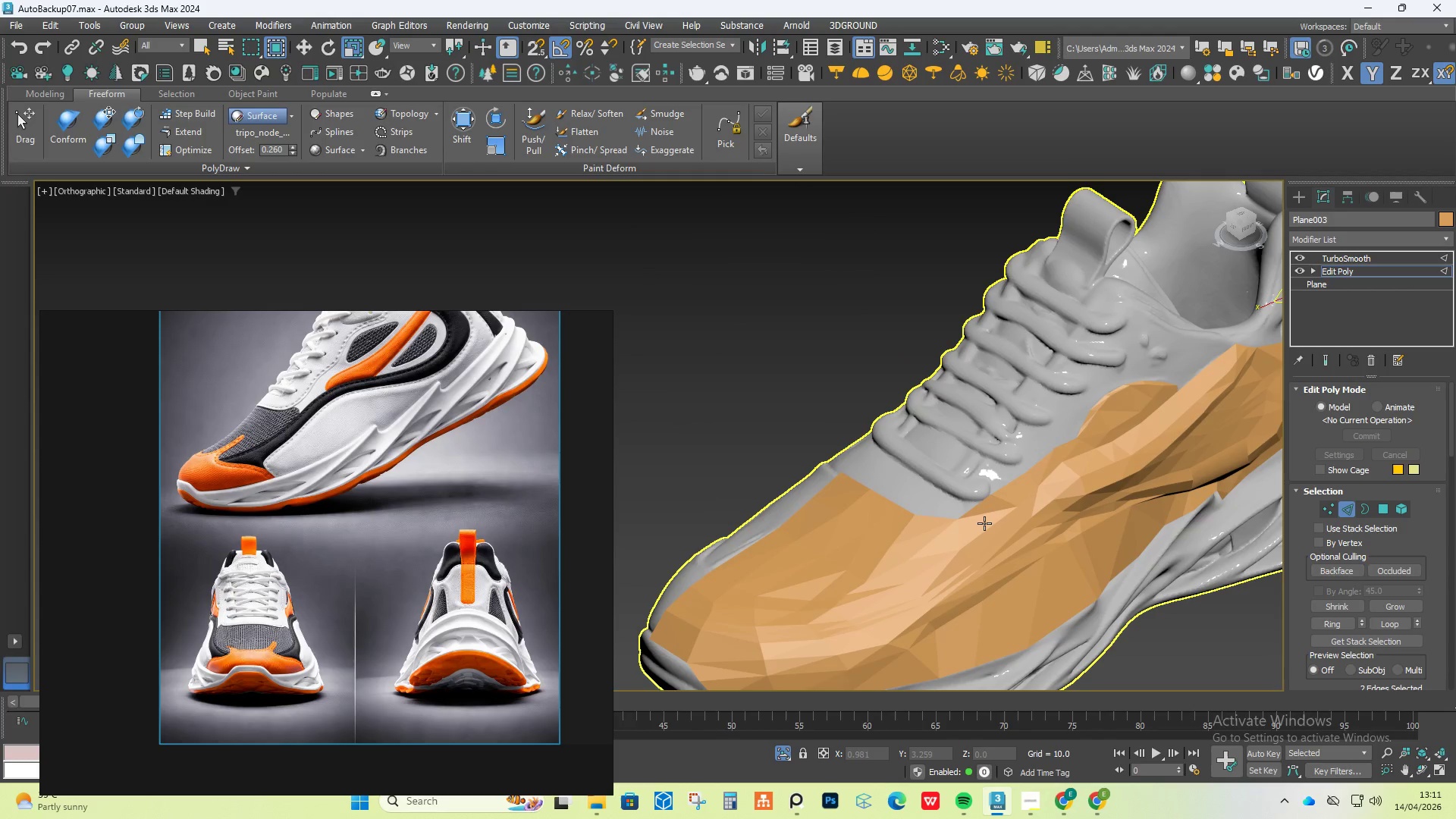 
key(W)
 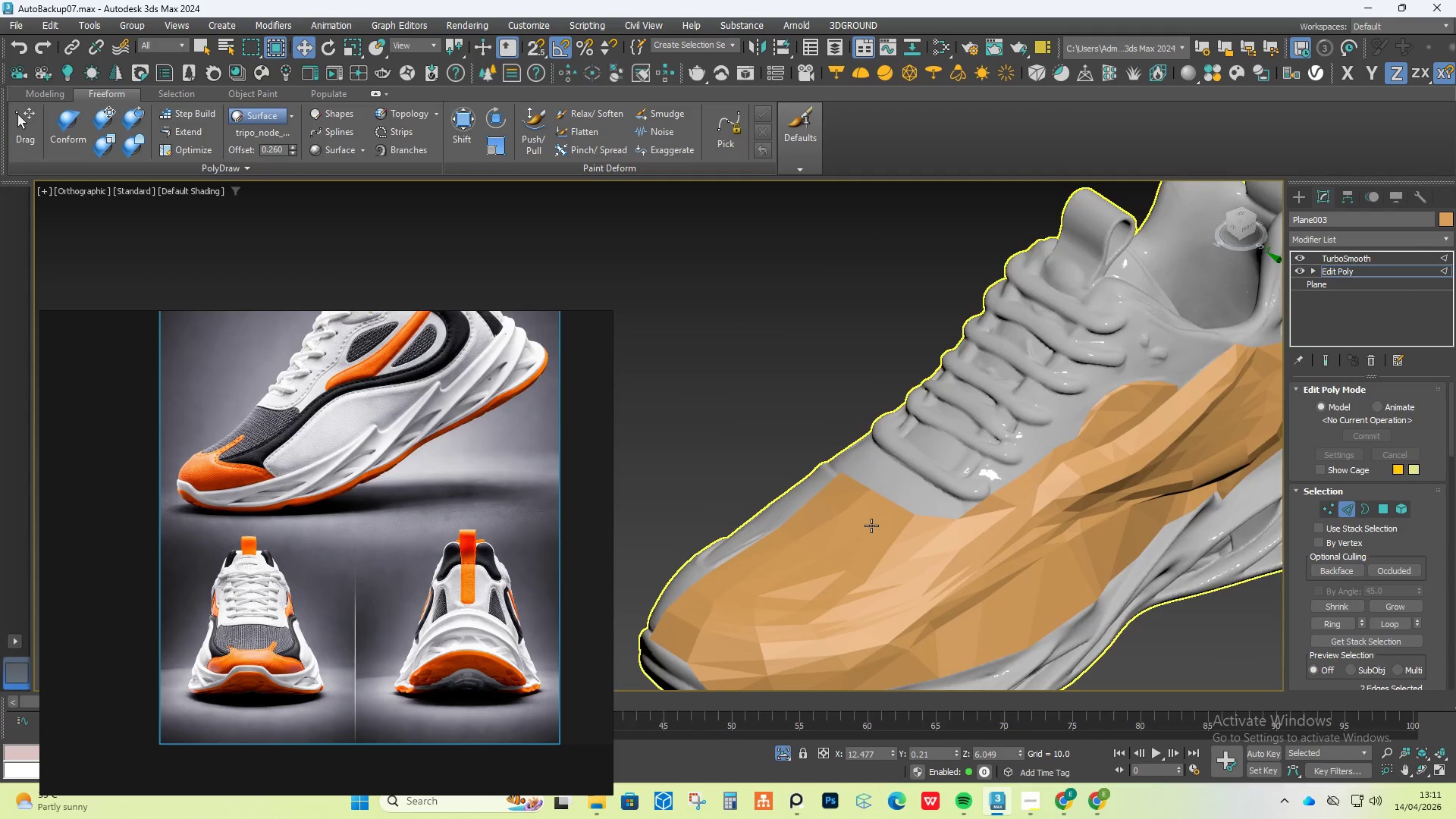 
scroll: coordinate [870, 526], scroll_direction: down, amount: 2.0
 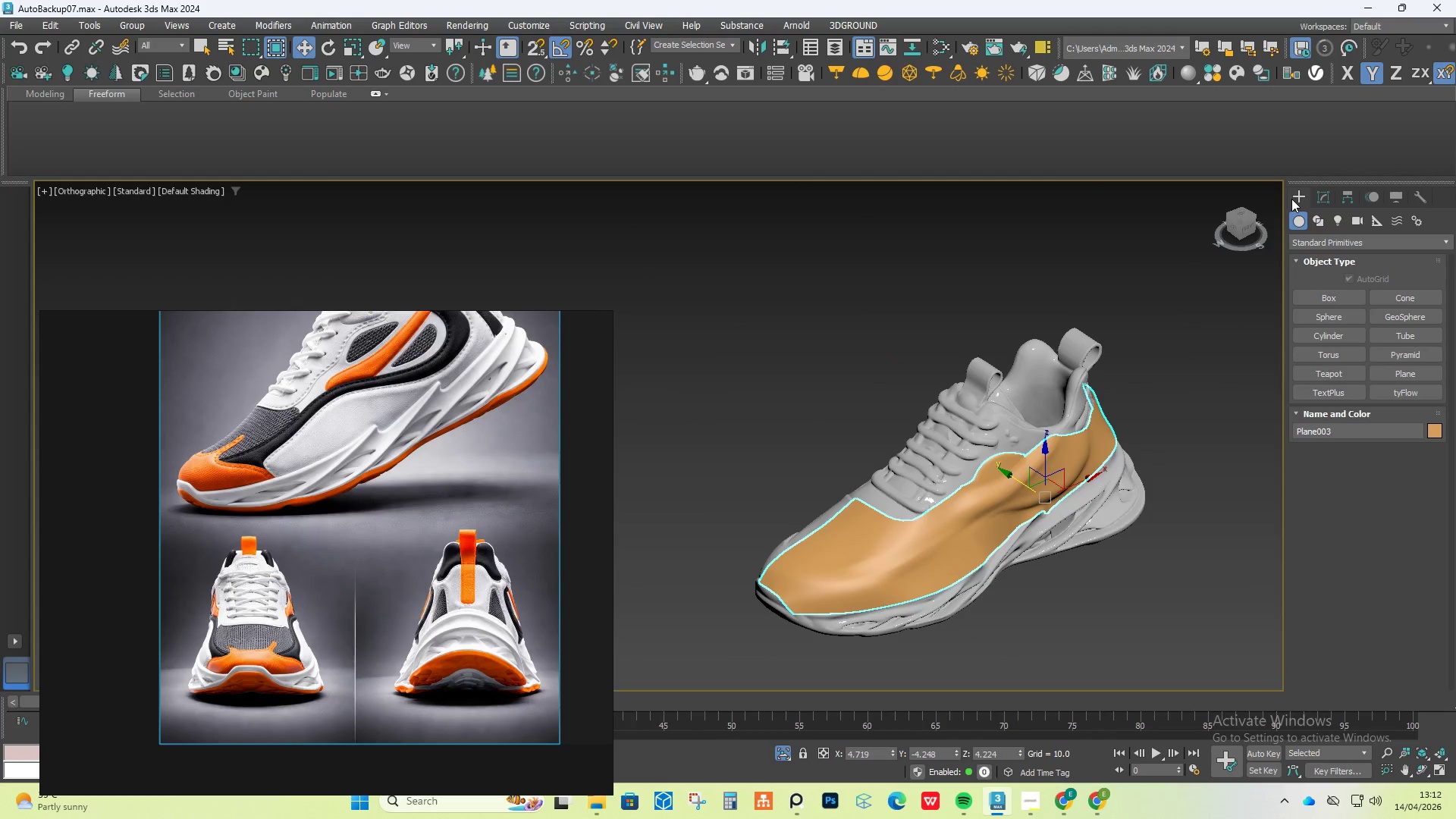 
scroll: coordinate [873, 529], scroll_direction: up, amount: 2.0
 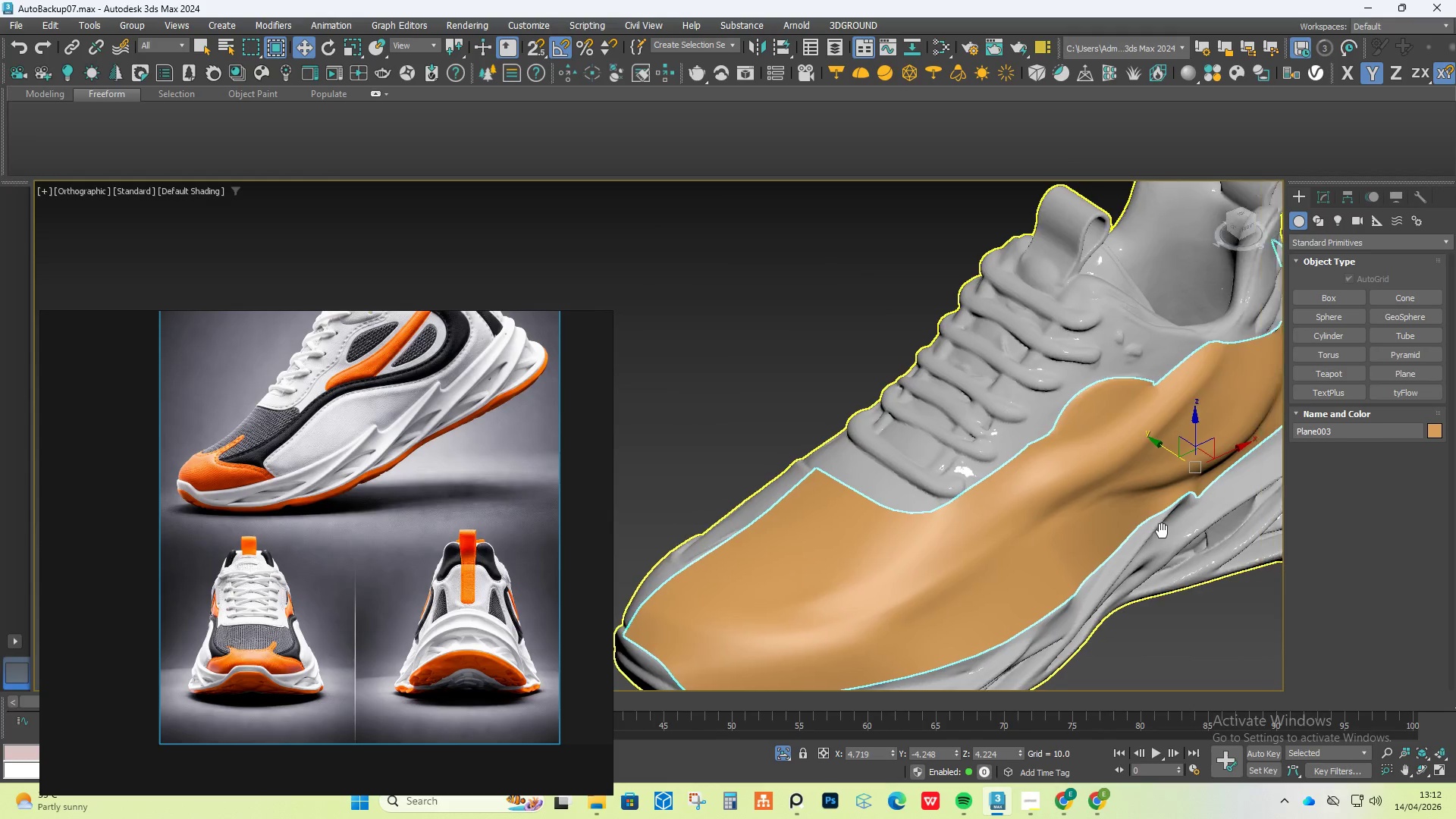 
hold_key(key=AltLeft, duration=0.78)
scroll: coordinate [1025, 546], scroll_direction: down, amount: 1.0
 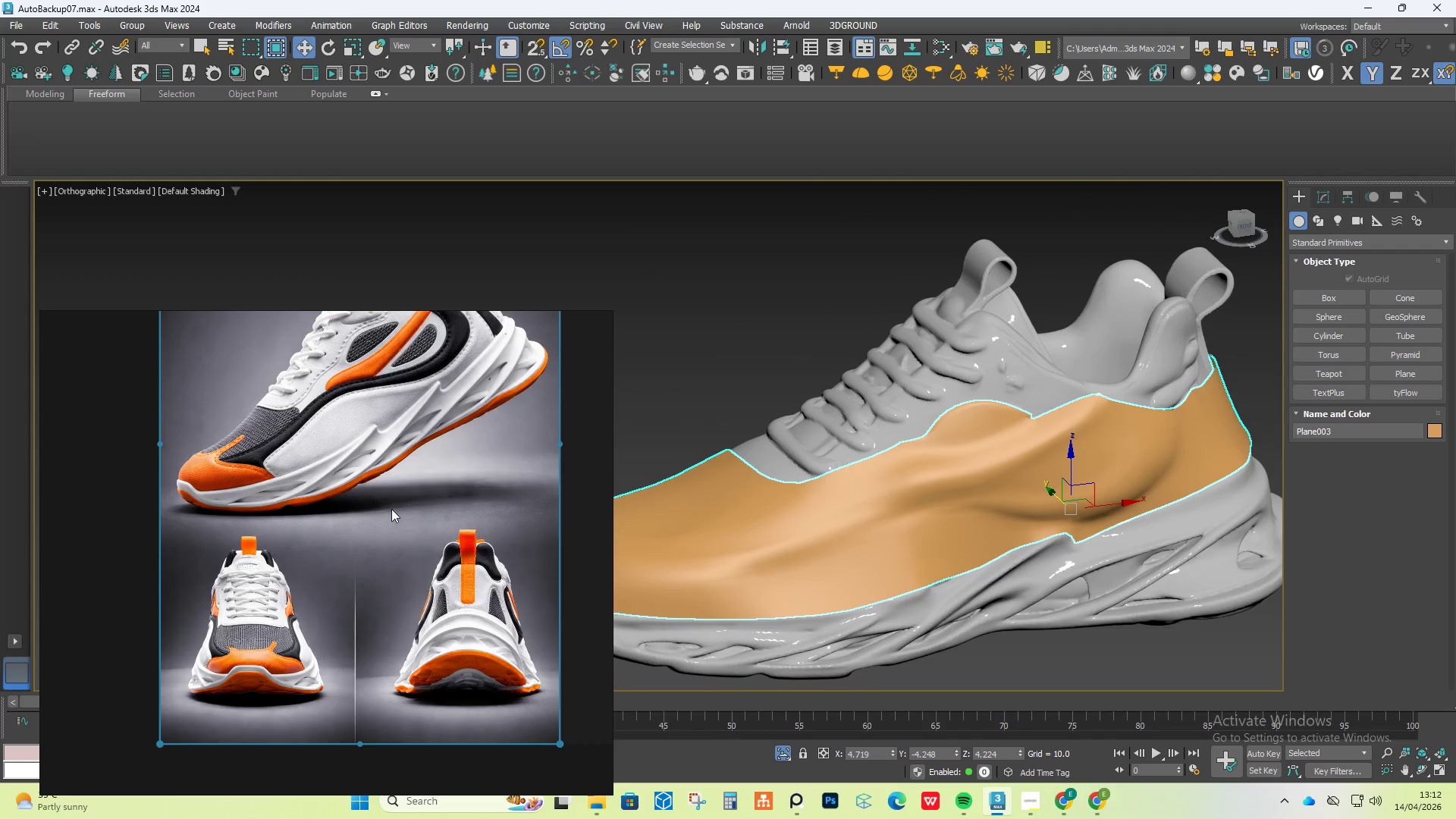 
scroll: coordinate [370, 454], scroll_direction: up, amount: 4.0
 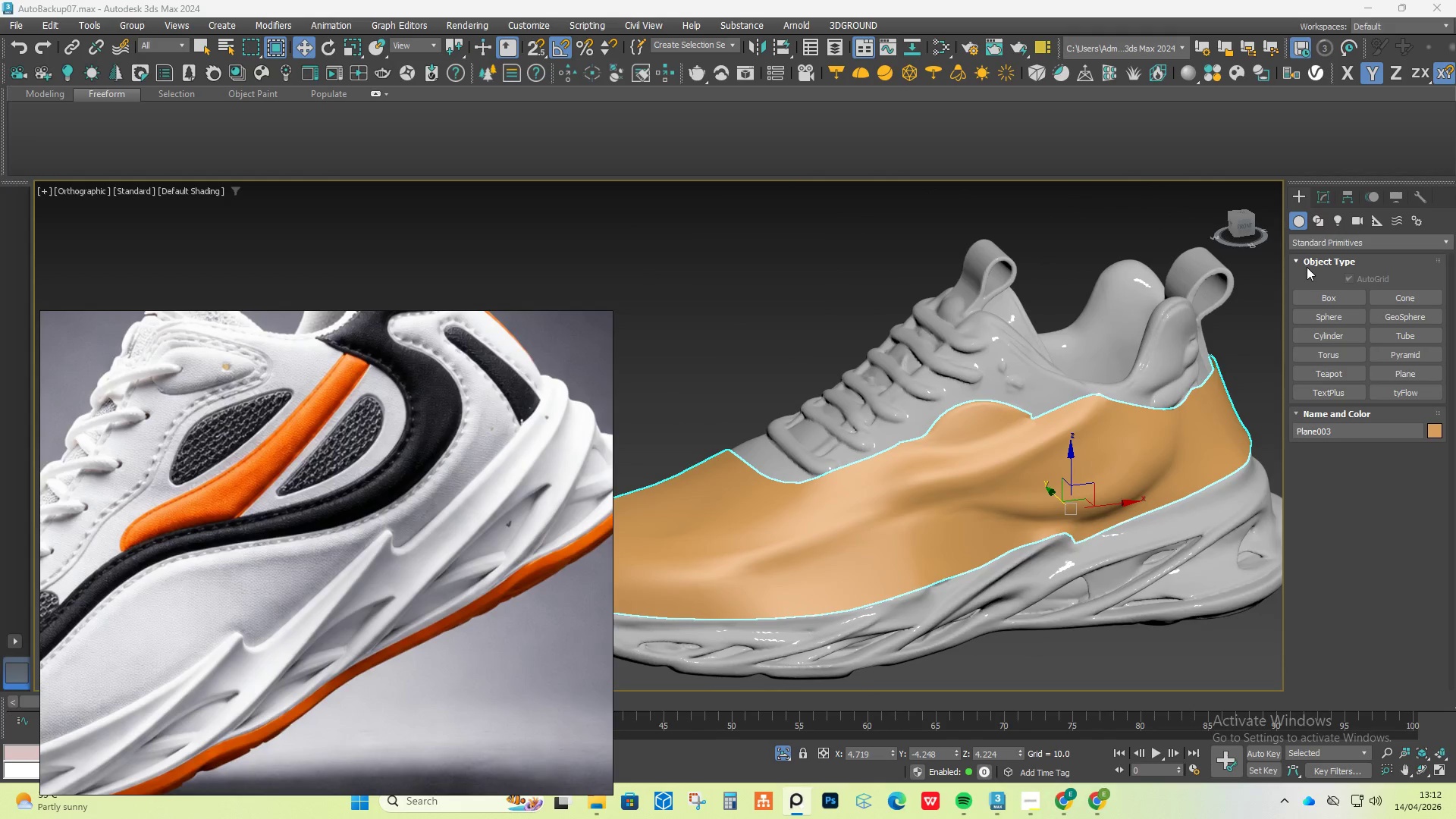 
left_click([1329, 202])
 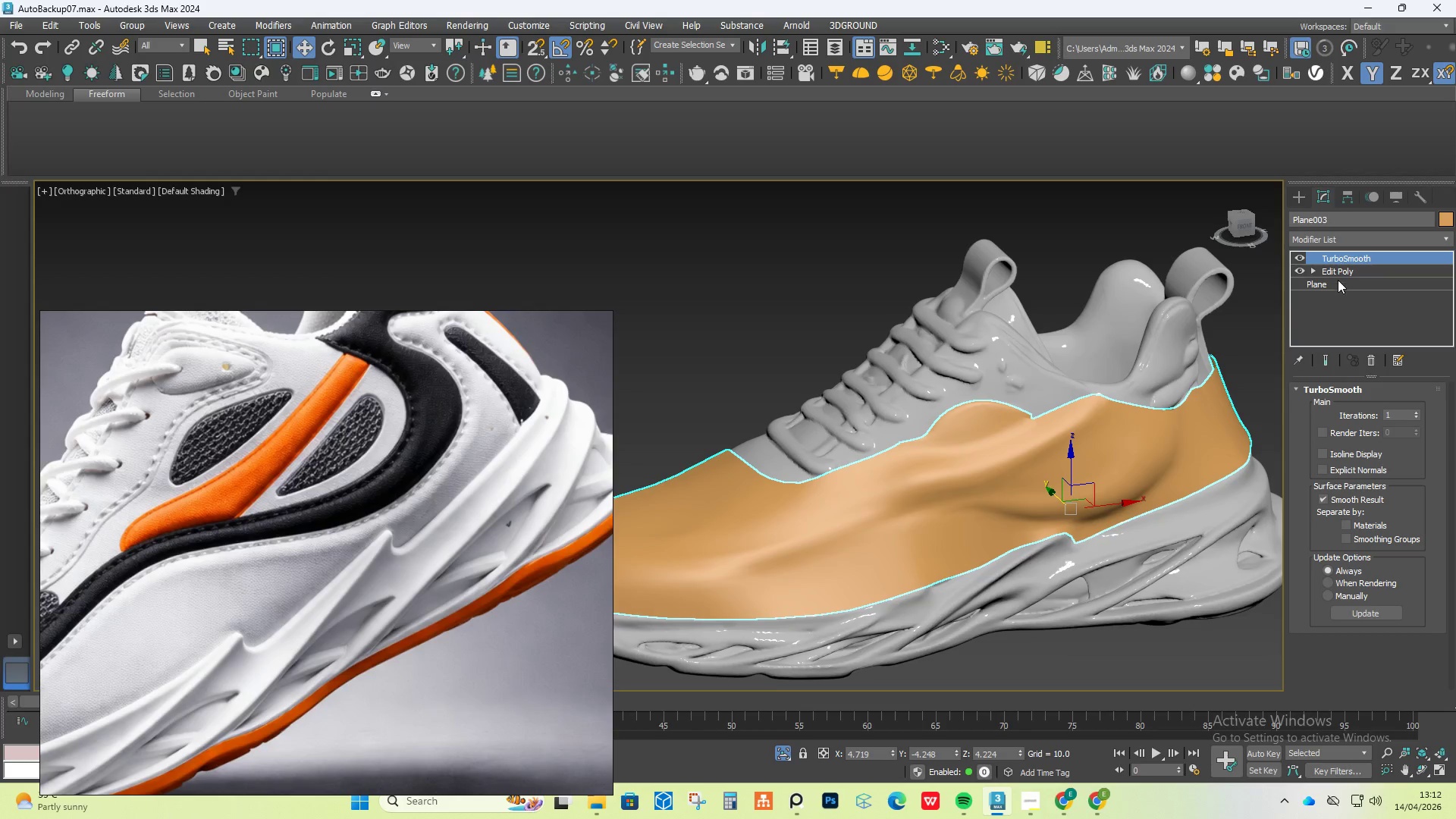 
left_click([1338, 267])
 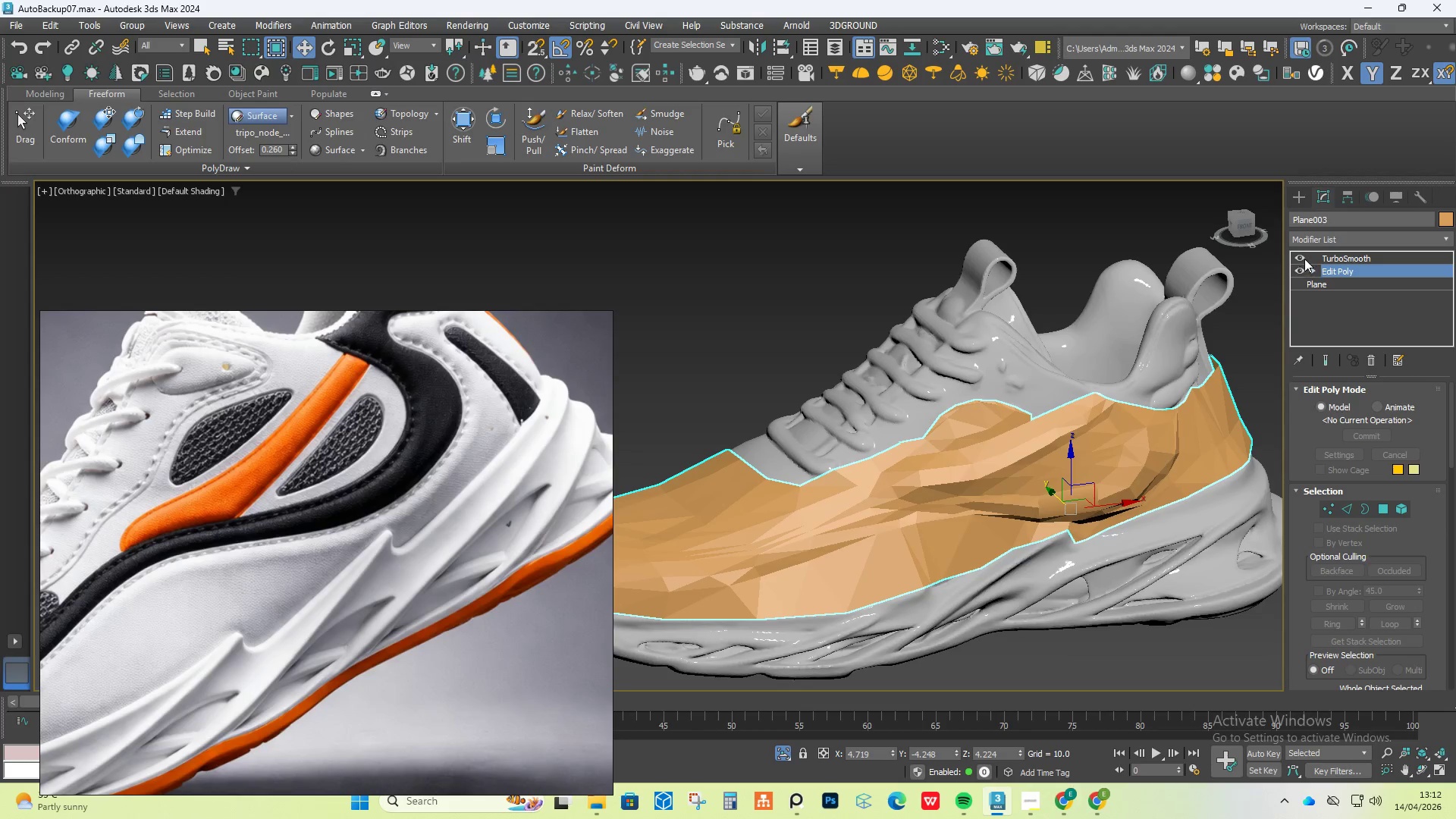 
left_click([1301, 257])
 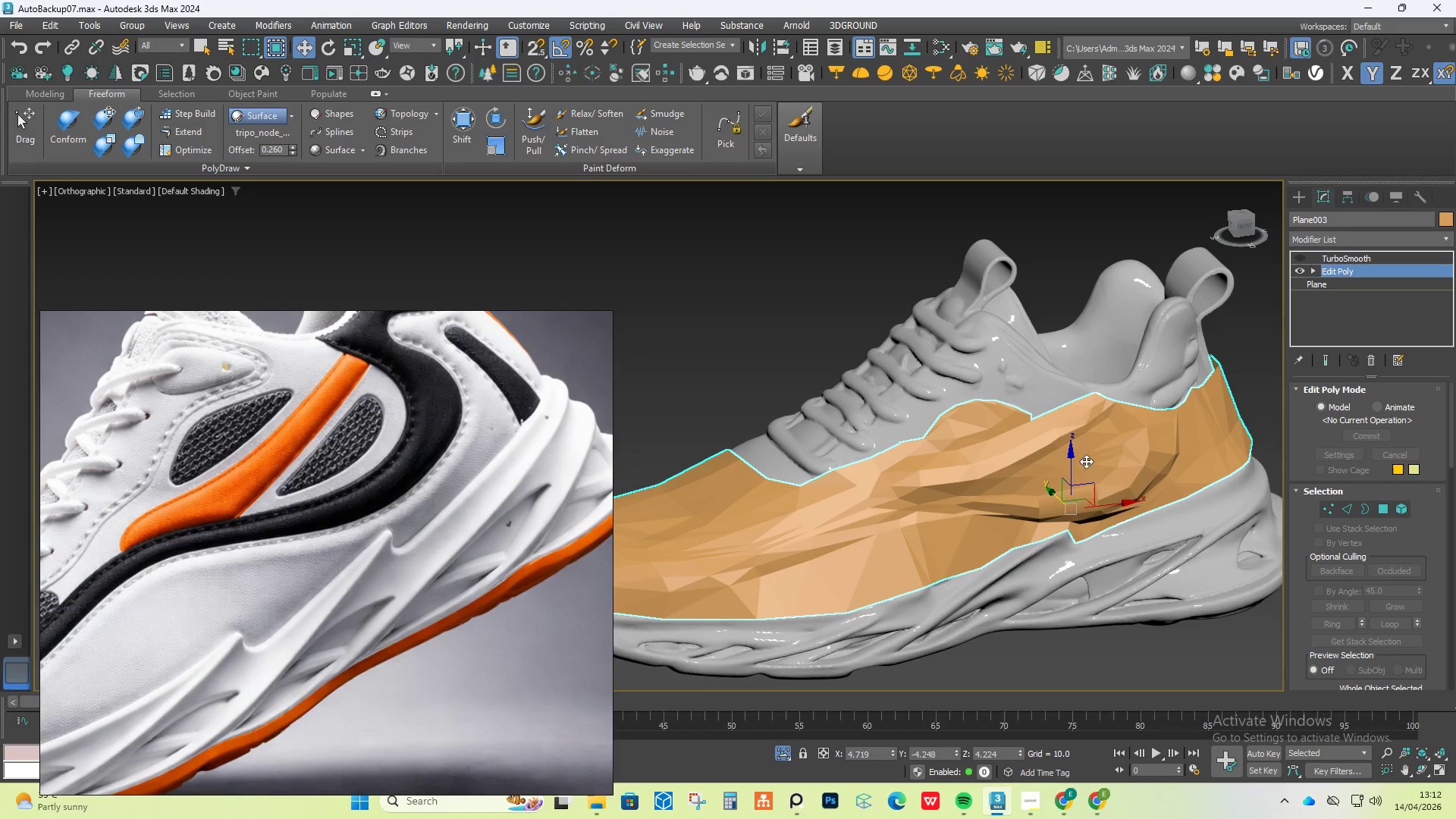 
key(F4)
 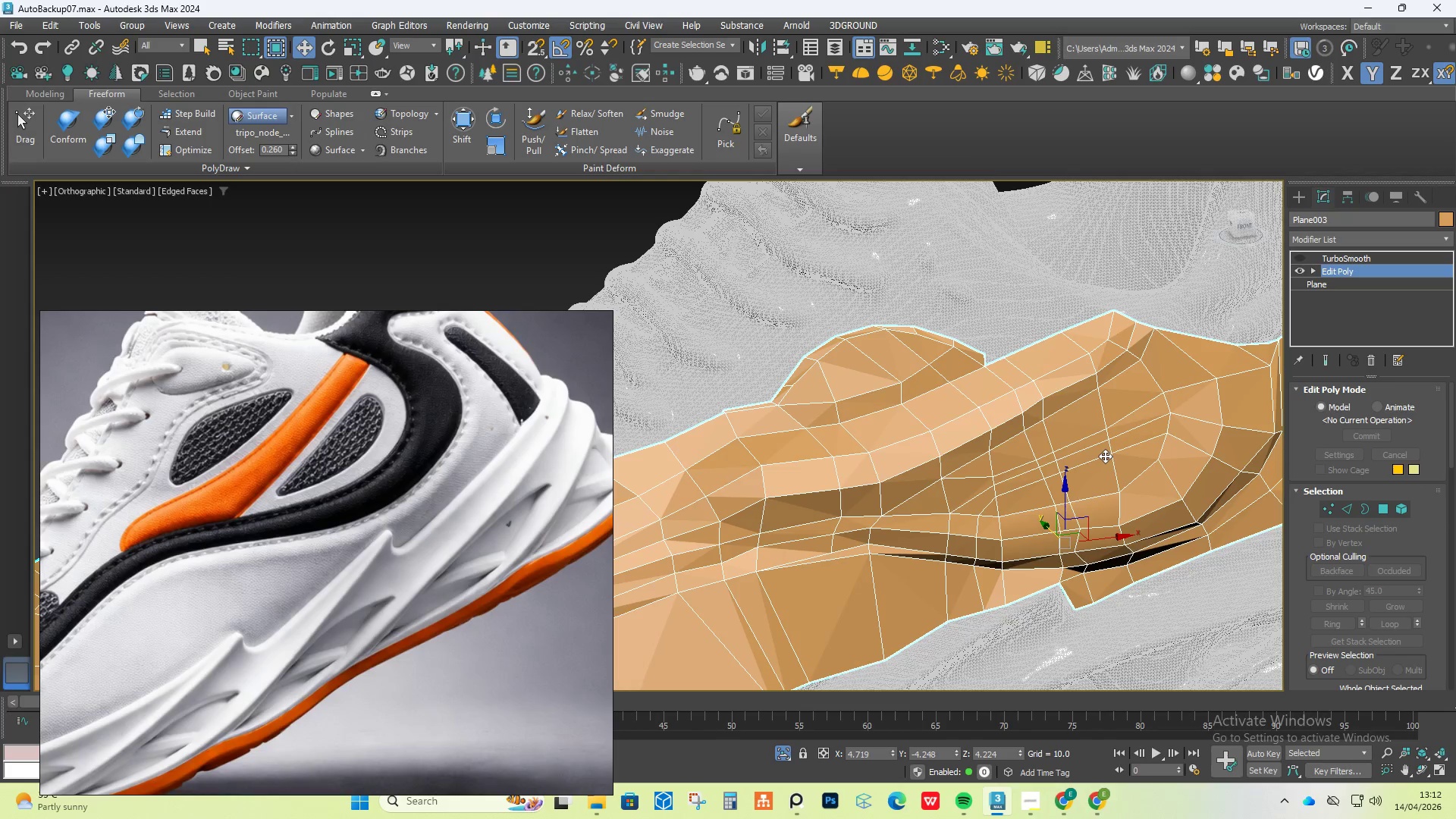 
scroll: coordinate [1105, 456], scroll_direction: up, amount: 3.0
 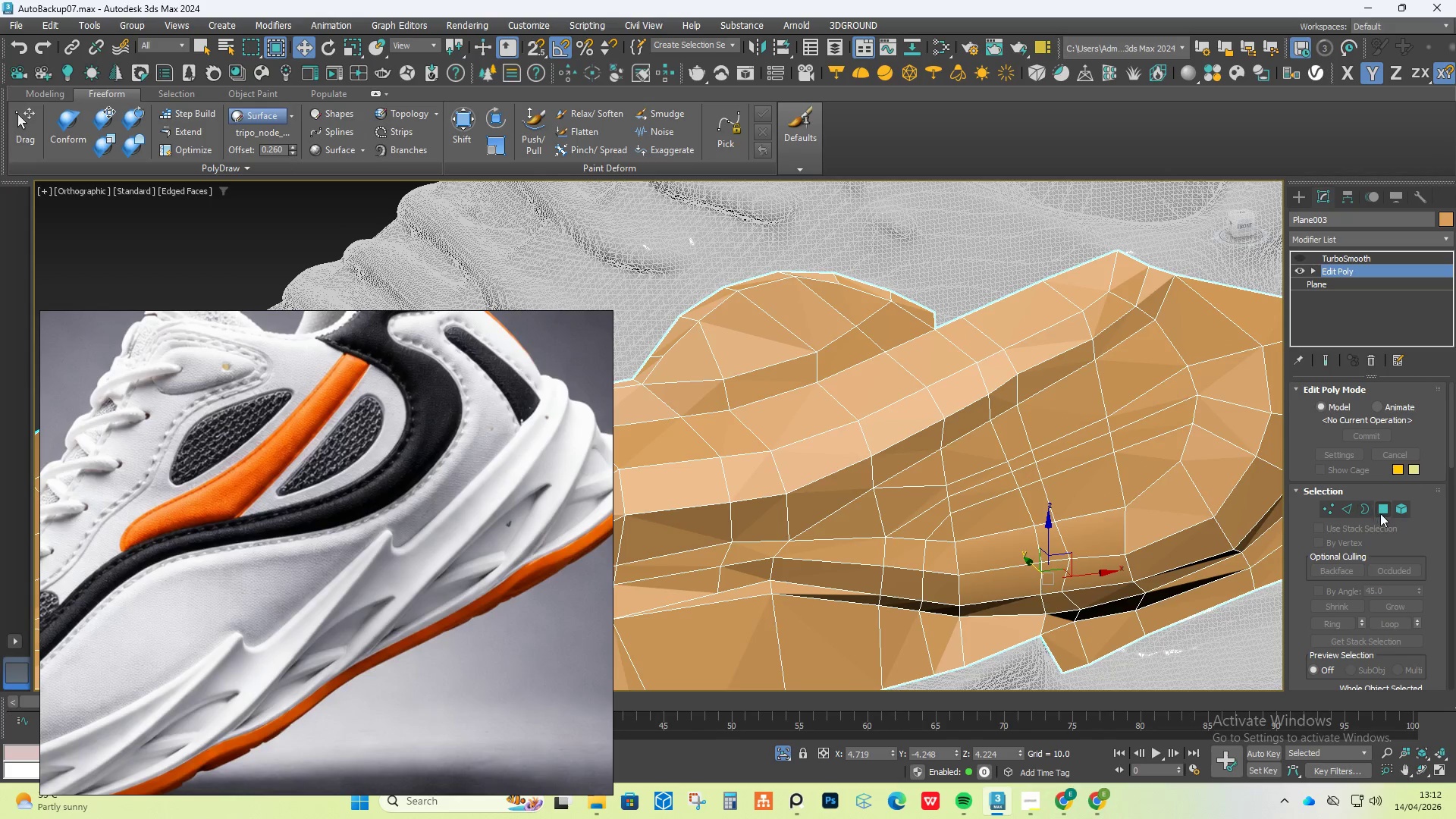 
left_click([1382, 507])
 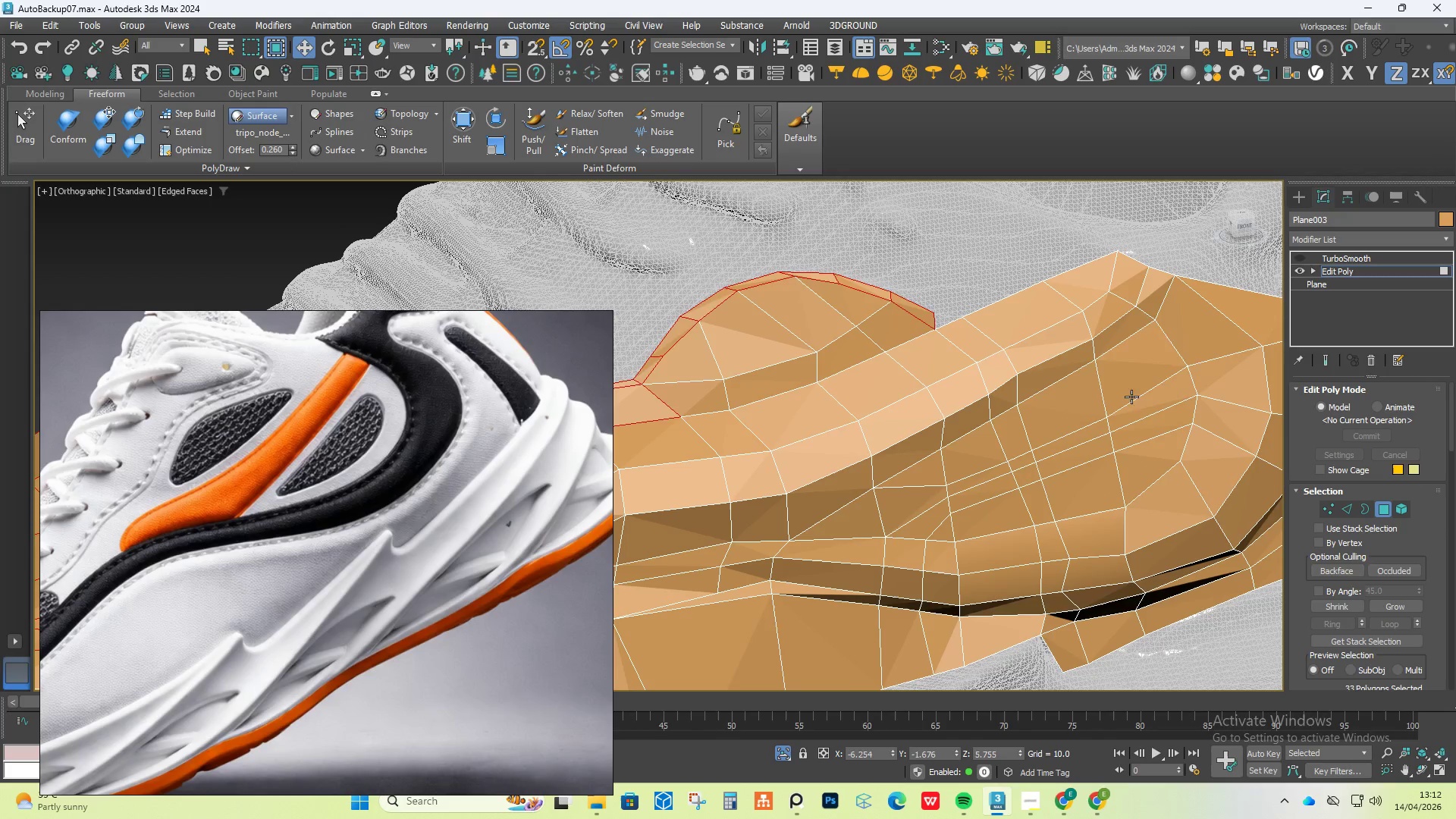 
left_click([1139, 389])
 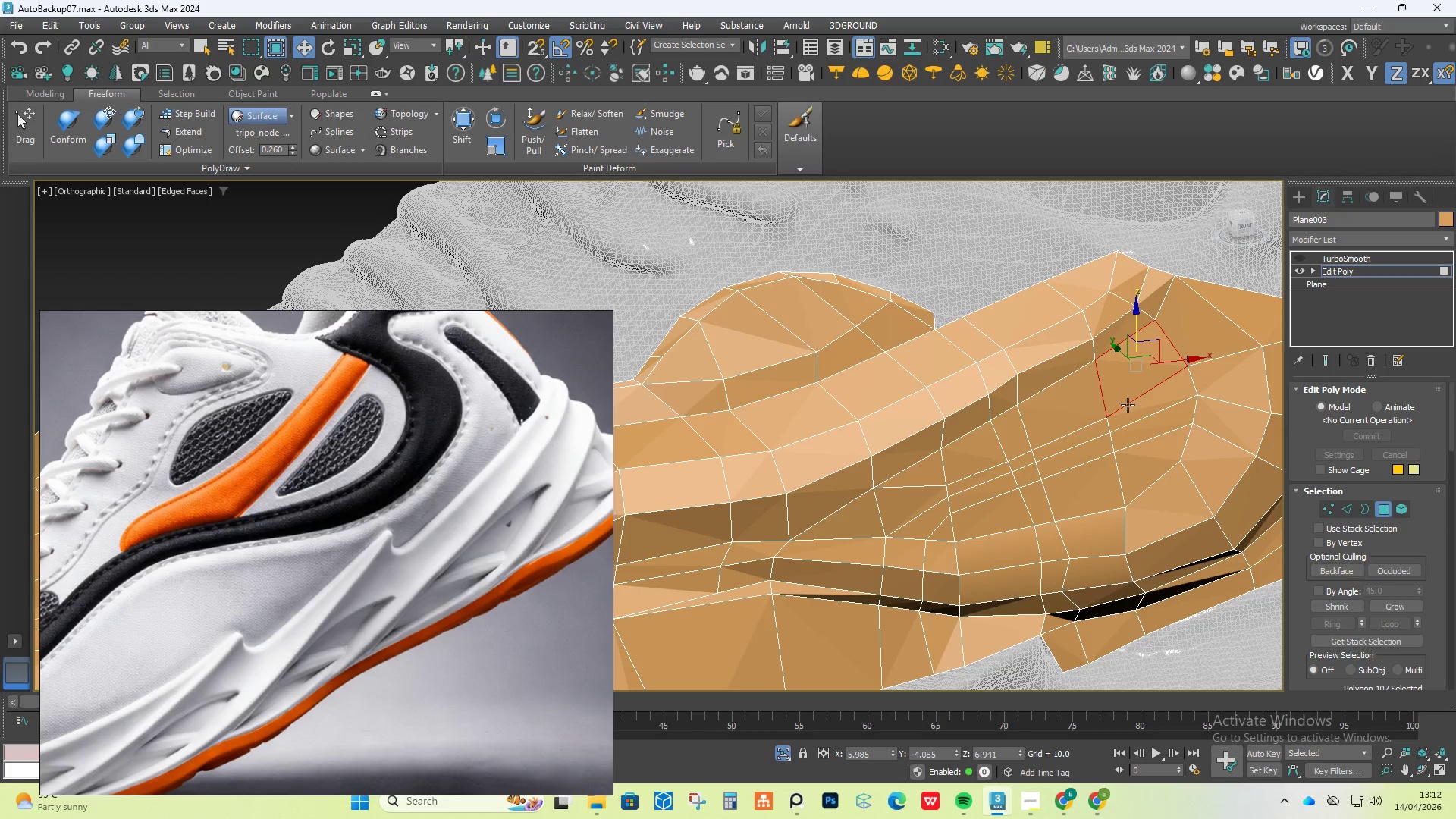 
hold_key(key=ControlLeft, duration=1.5)
double_click([1134, 415])
 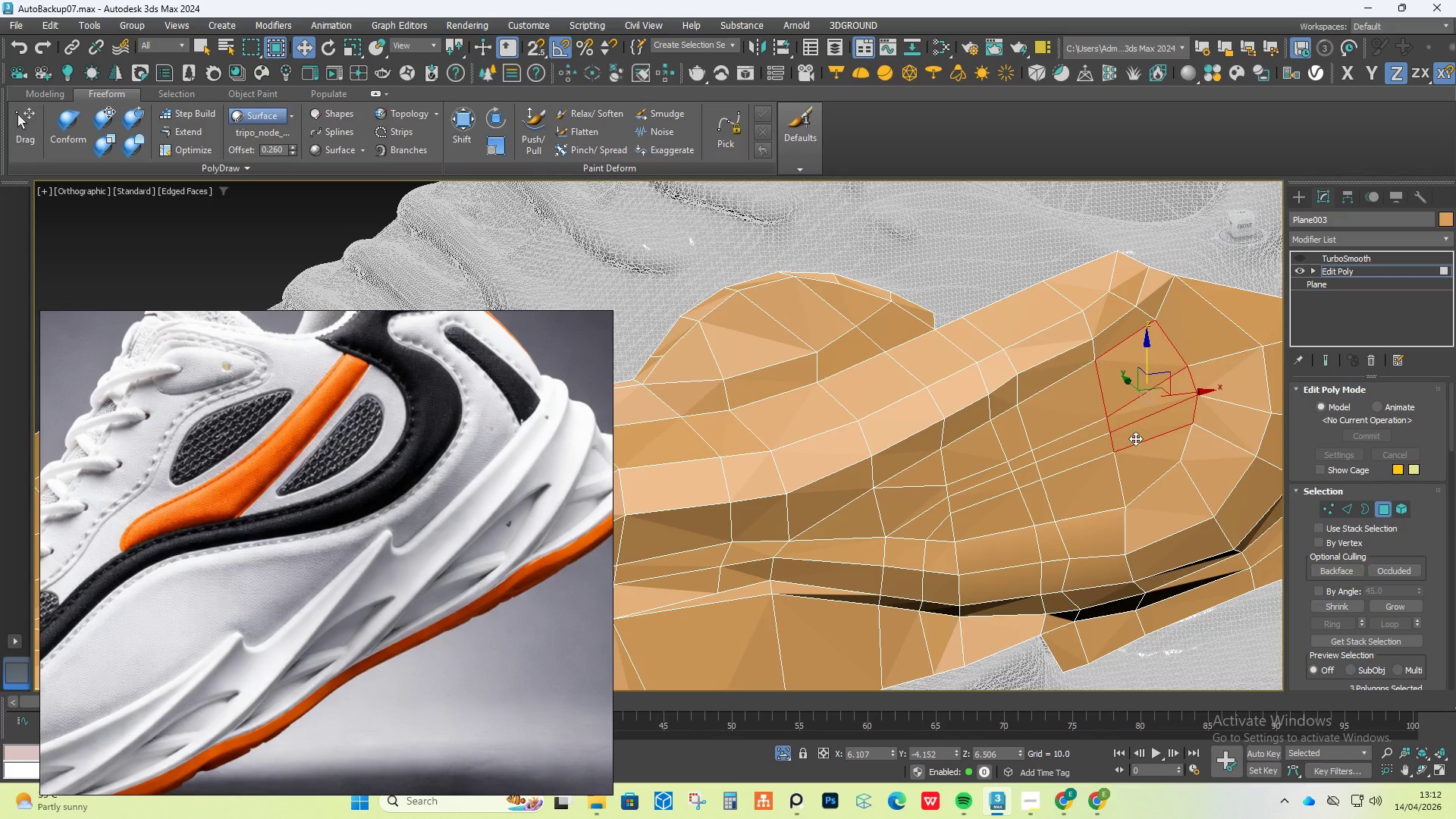 
double_click([1138, 453])
 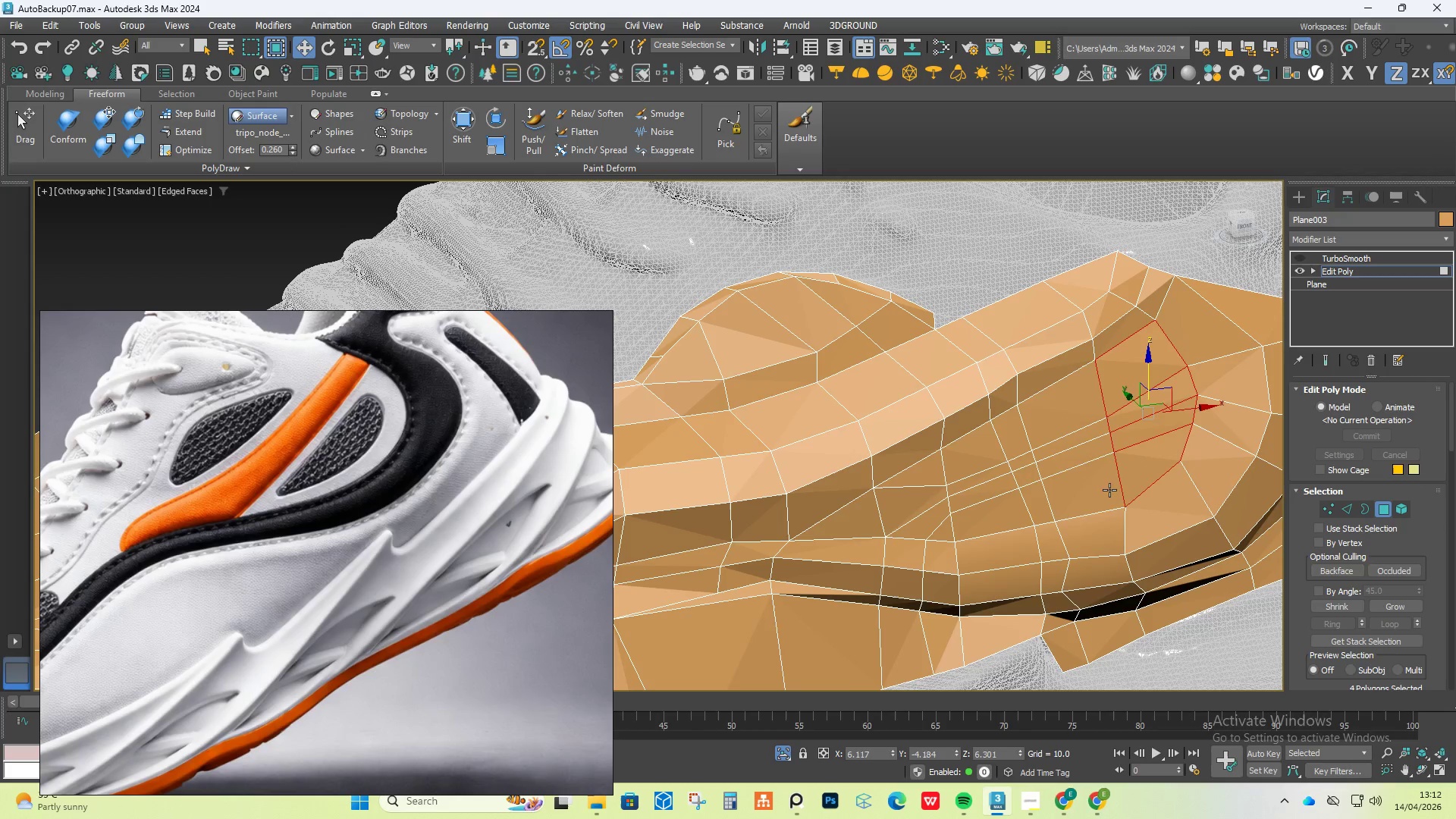 
hold_key(key=ControlLeft, duration=1.52)
left_click([1085, 459])
 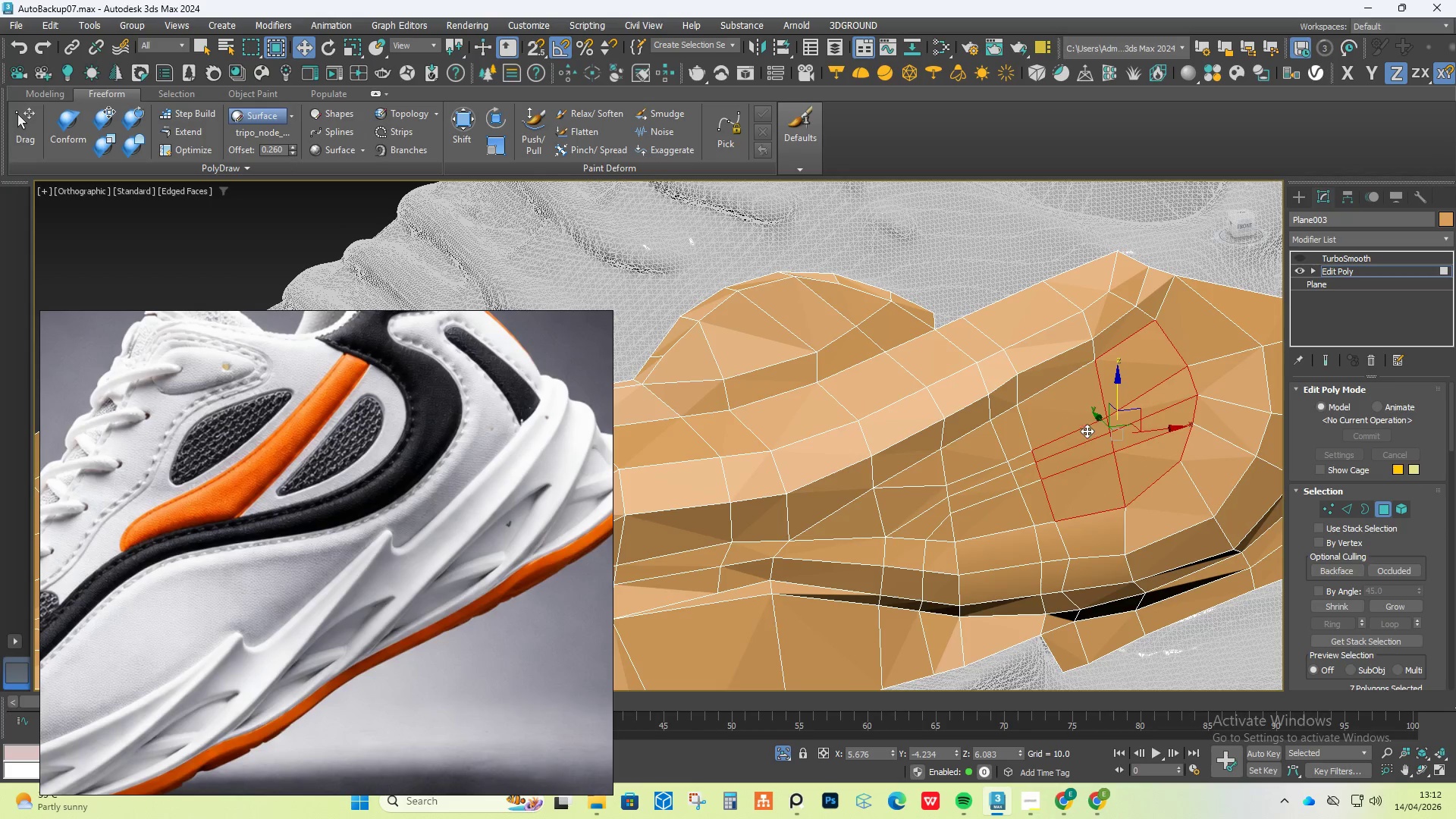 
triple_click([1077, 401])
 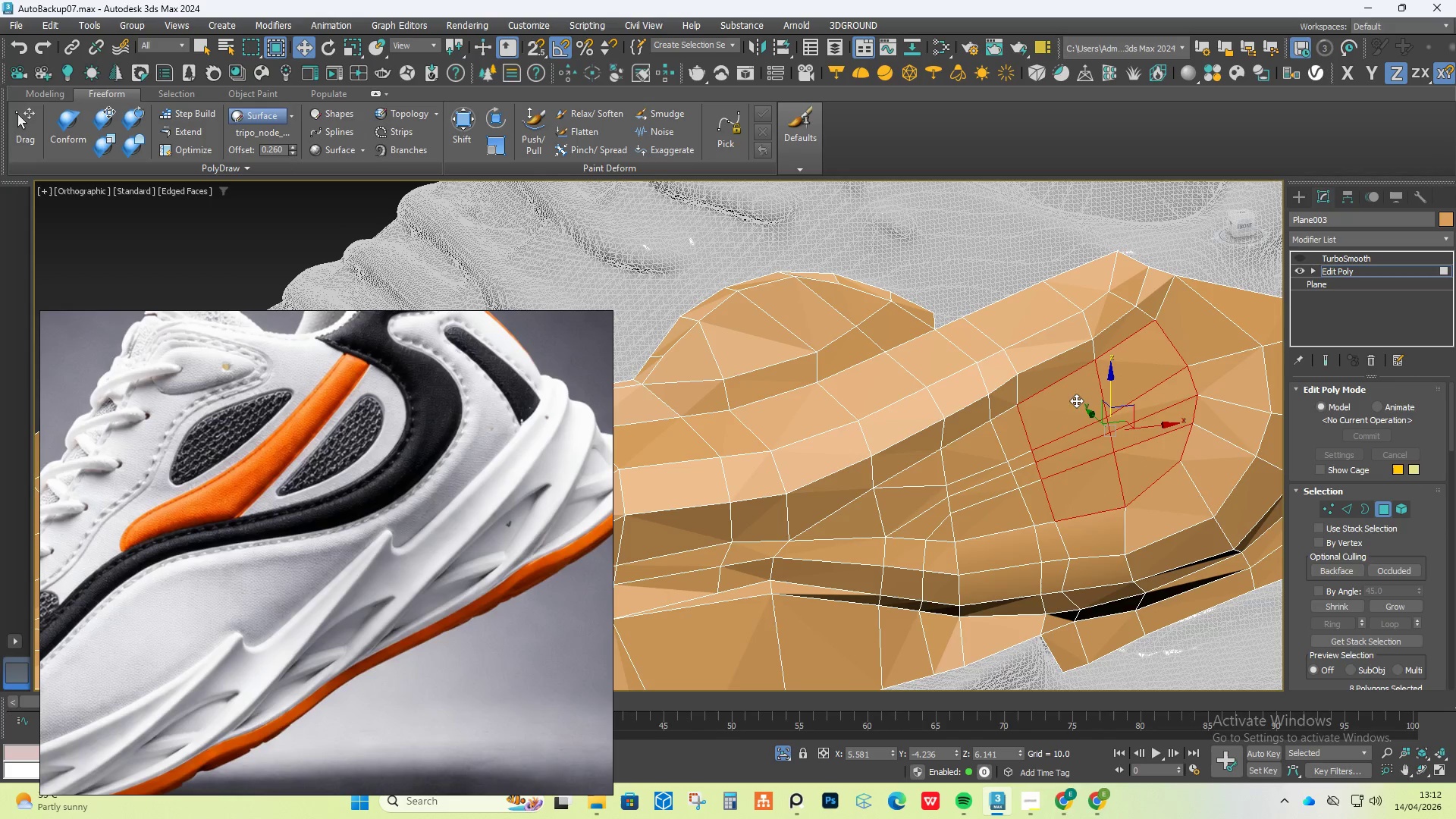 
hold_key(key=ControlLeft, duration=1.5)
triple_click([995, 433])
 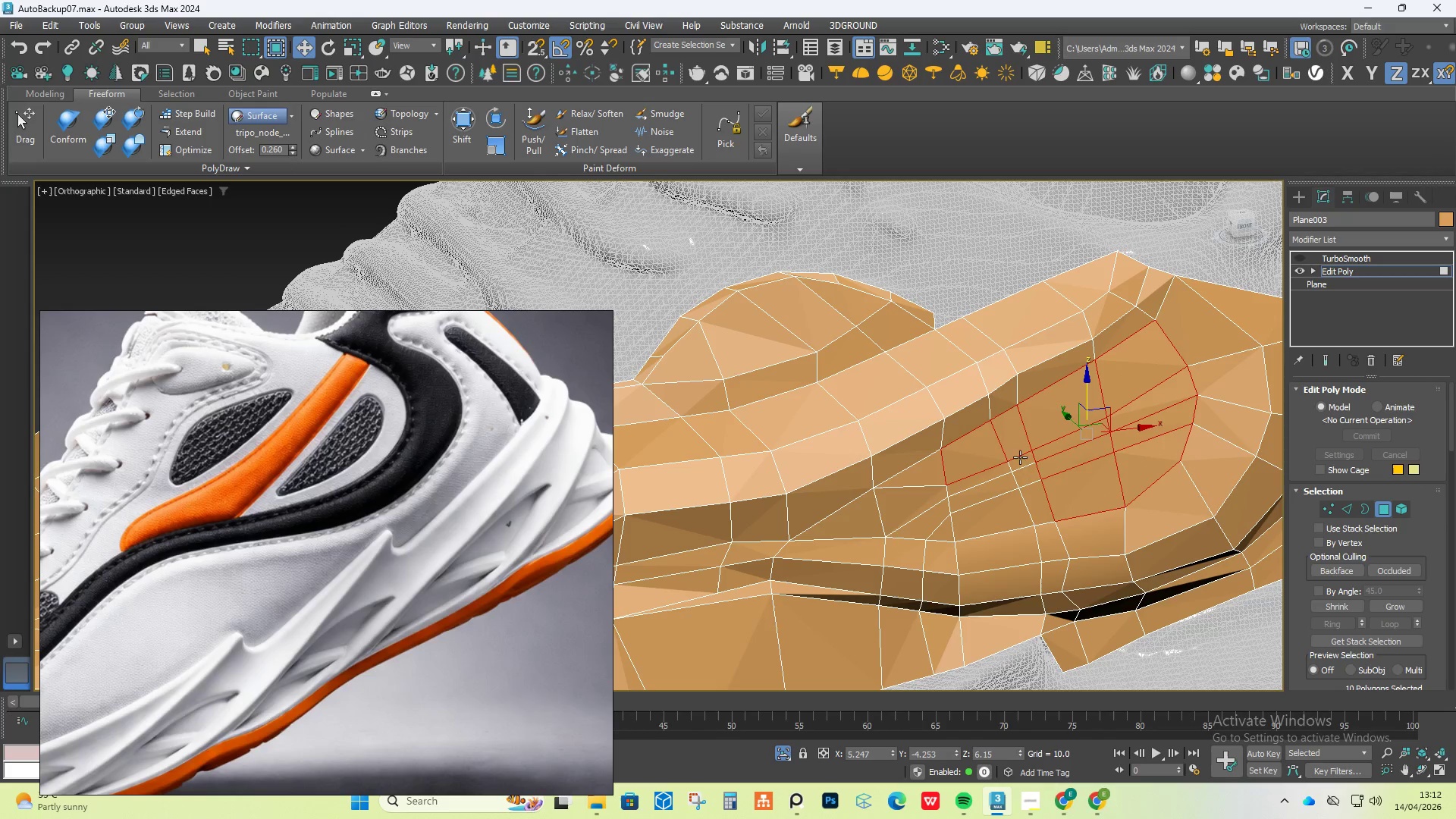 
double_click([1022, 466])
 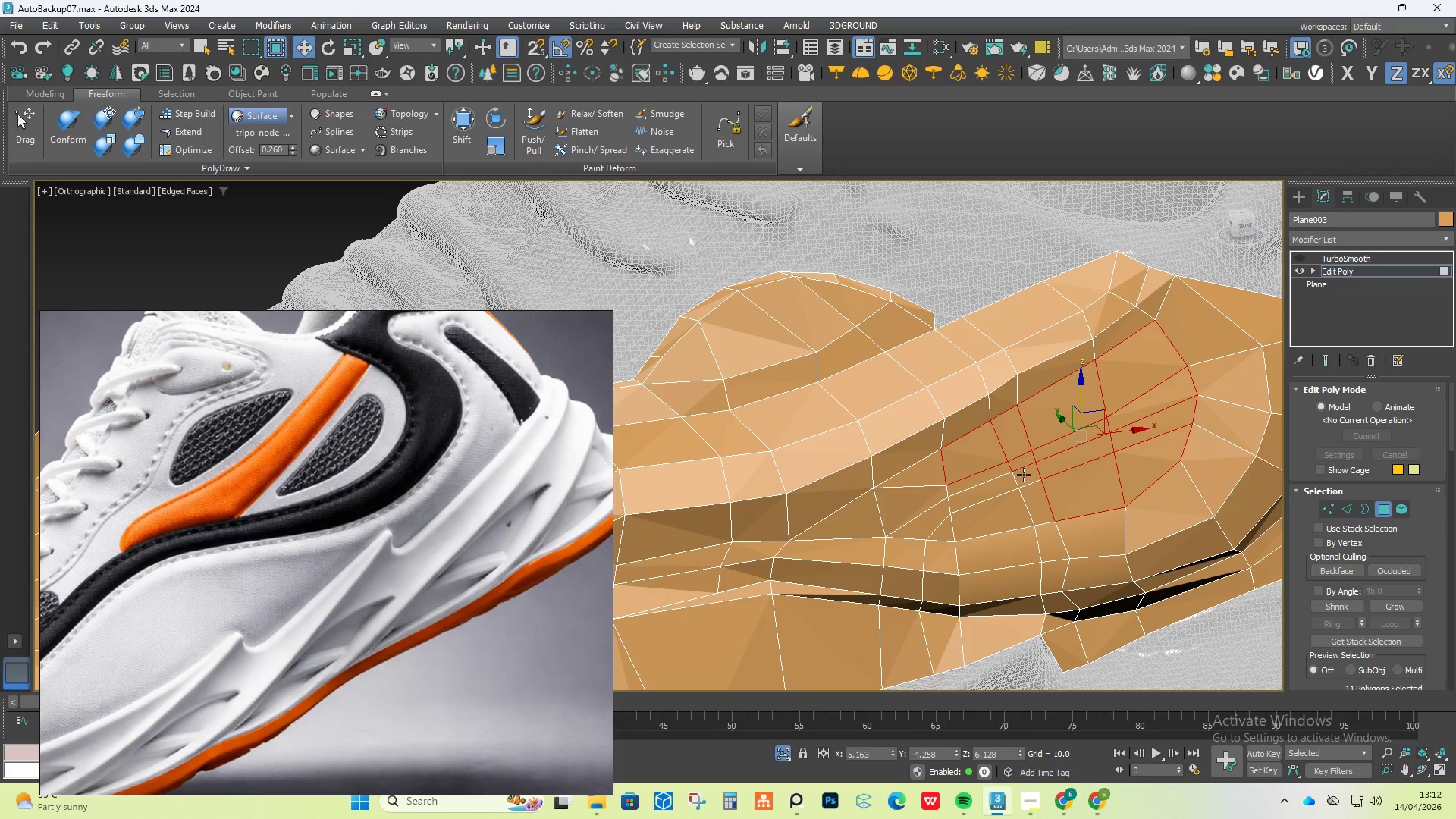 
hold_key(key=ControlLeft, duration=1.52)
triple_click([1025, 476])
 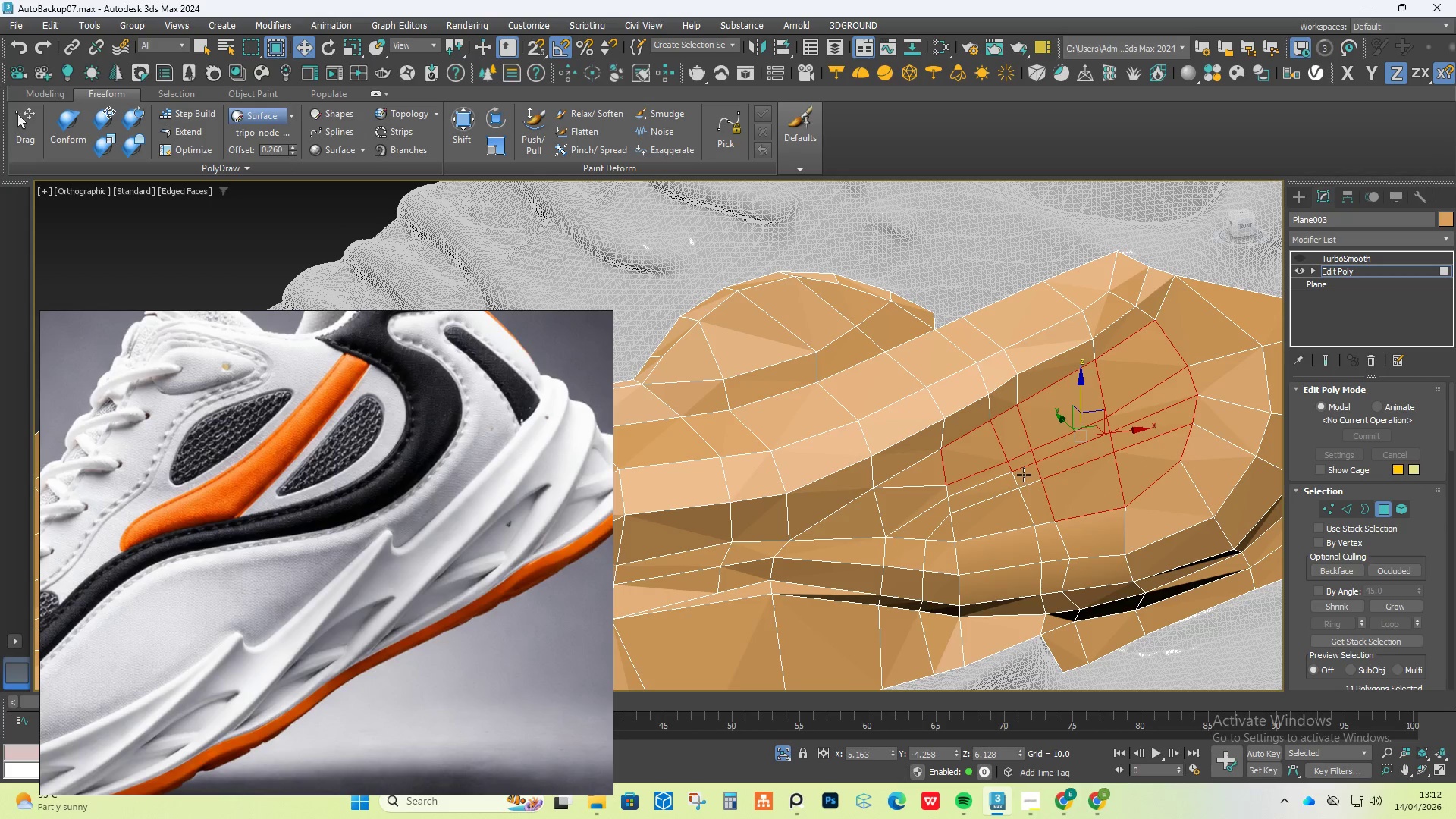 
left_click([990, 479])
 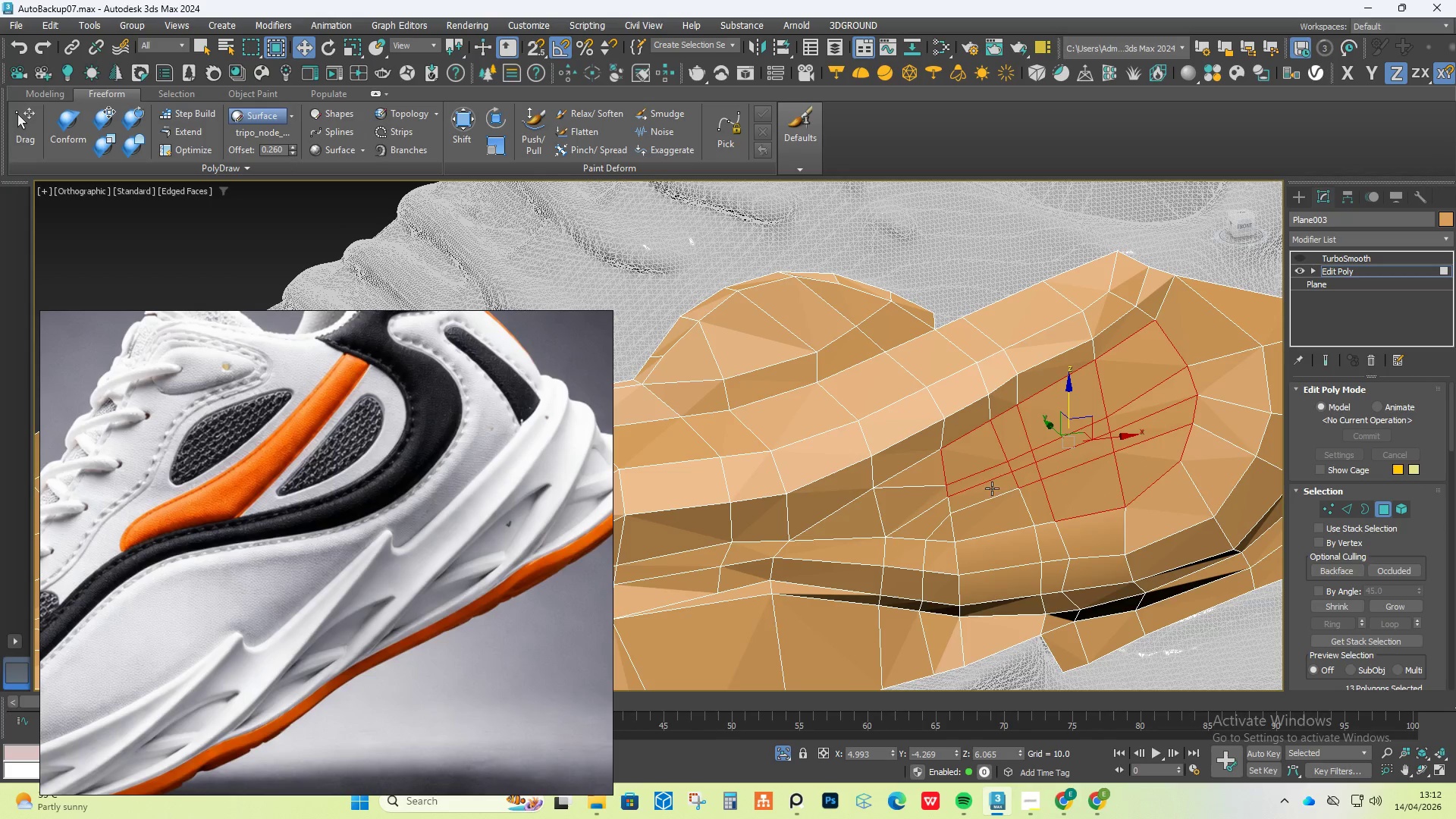 
double_click([992, 491])
 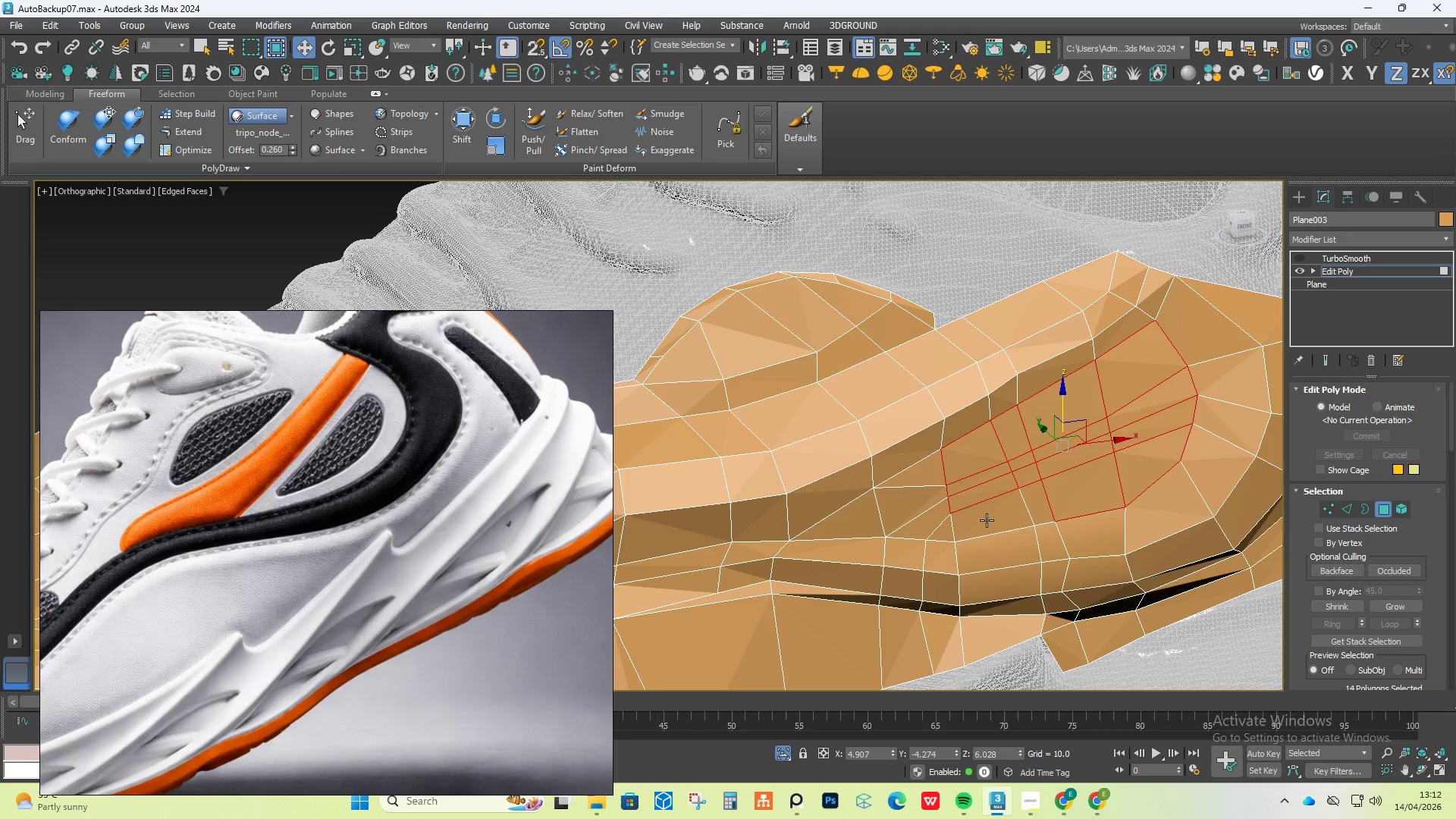 
triple_click([987, 520])
 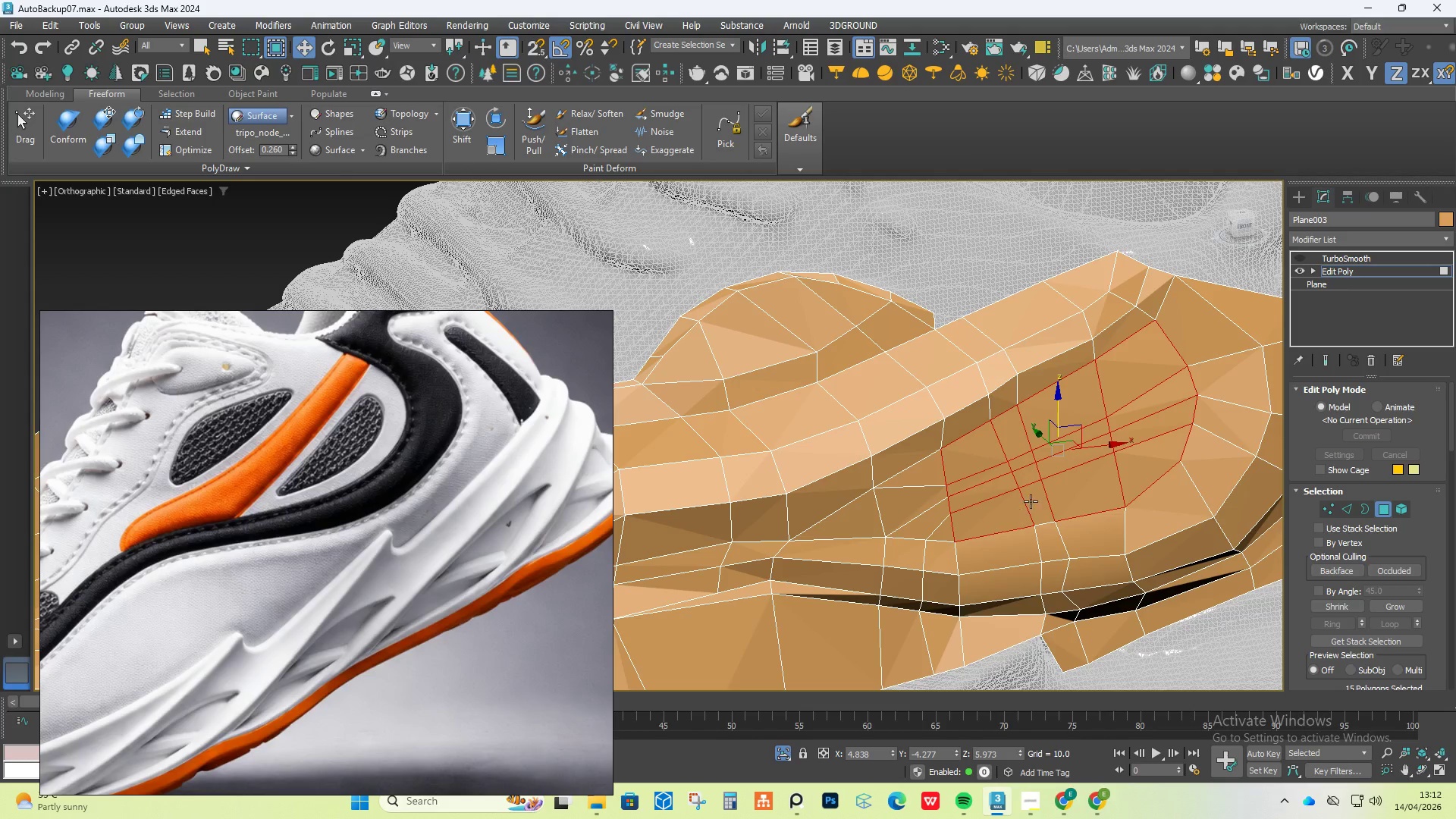 
hold_key(key=ControlLeft, duration=1.51)
left_click([1039, 490])
 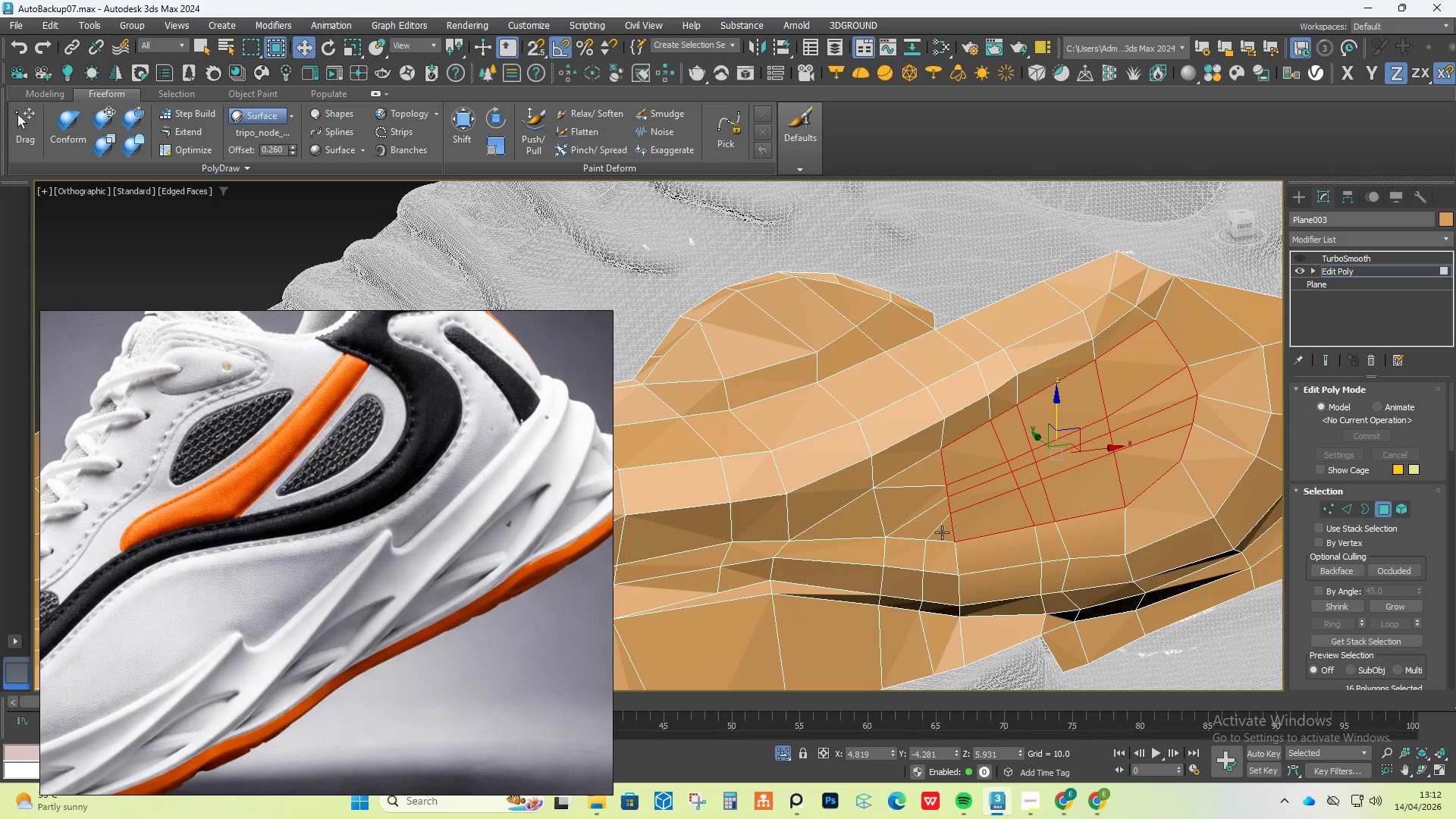 
left_click([942, 532])
 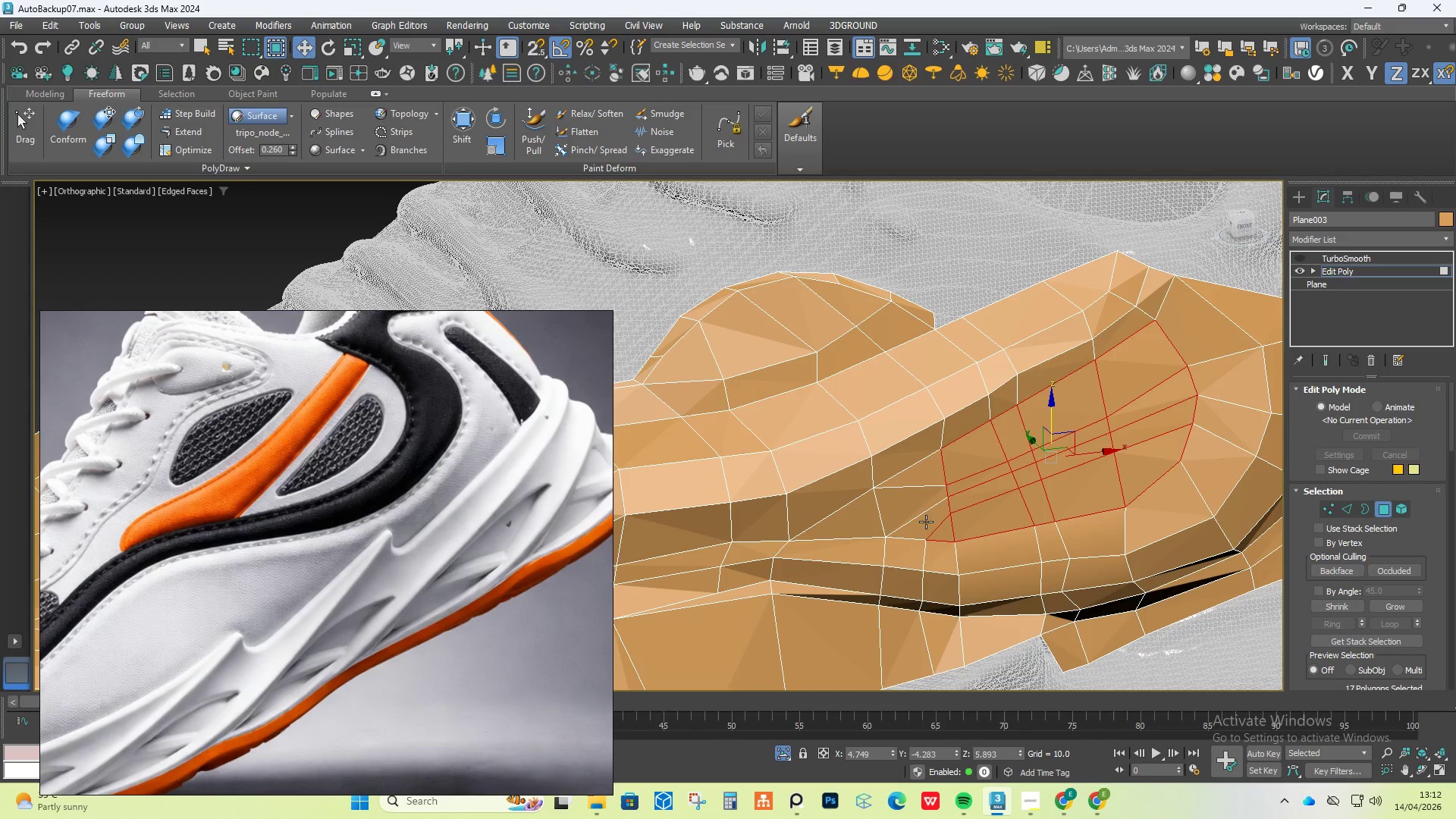 
double_click([924, 521])
 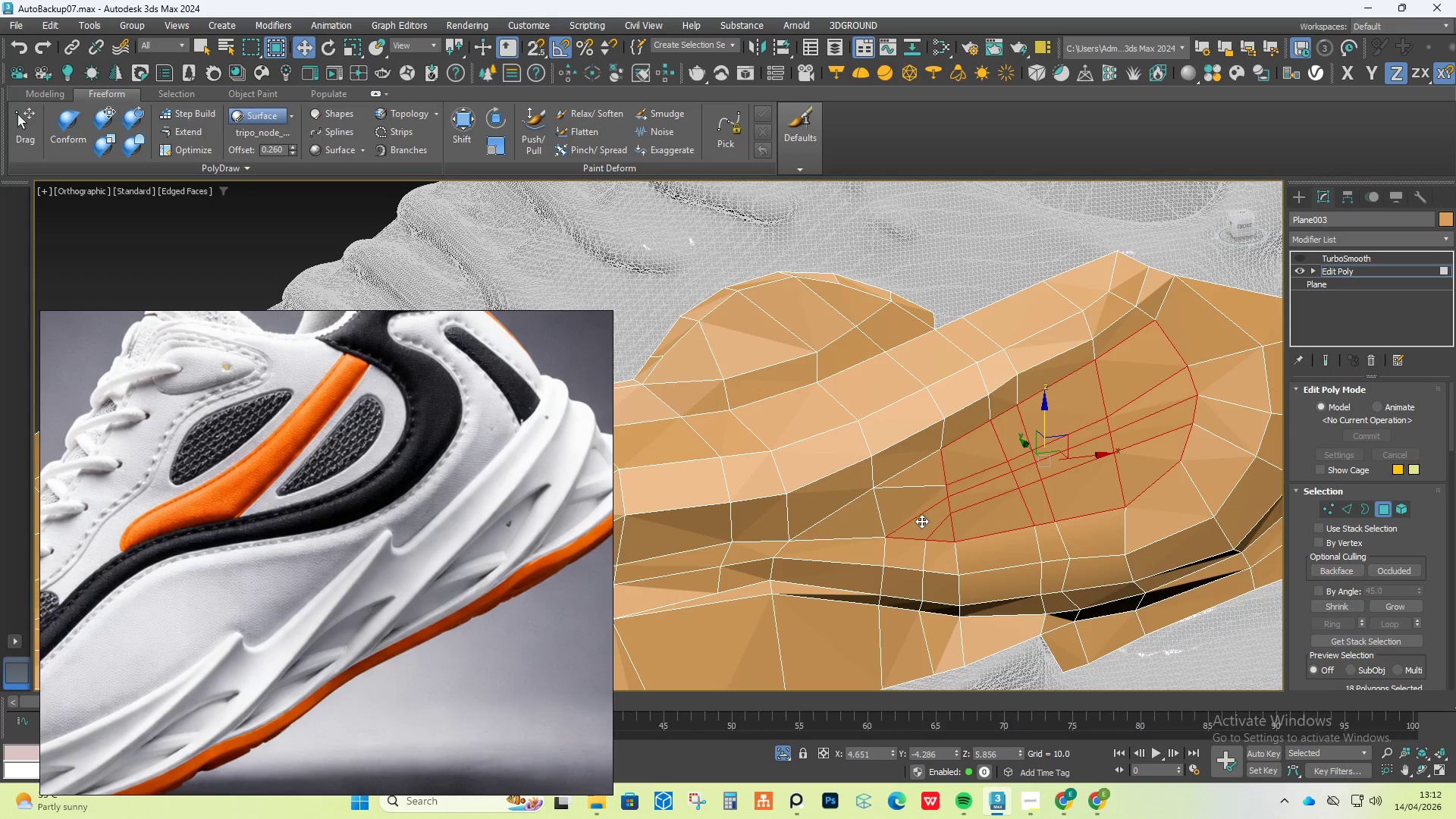 
hold_key(key=ControlLeft, duration=0.81)
triple_click([899, 513])
 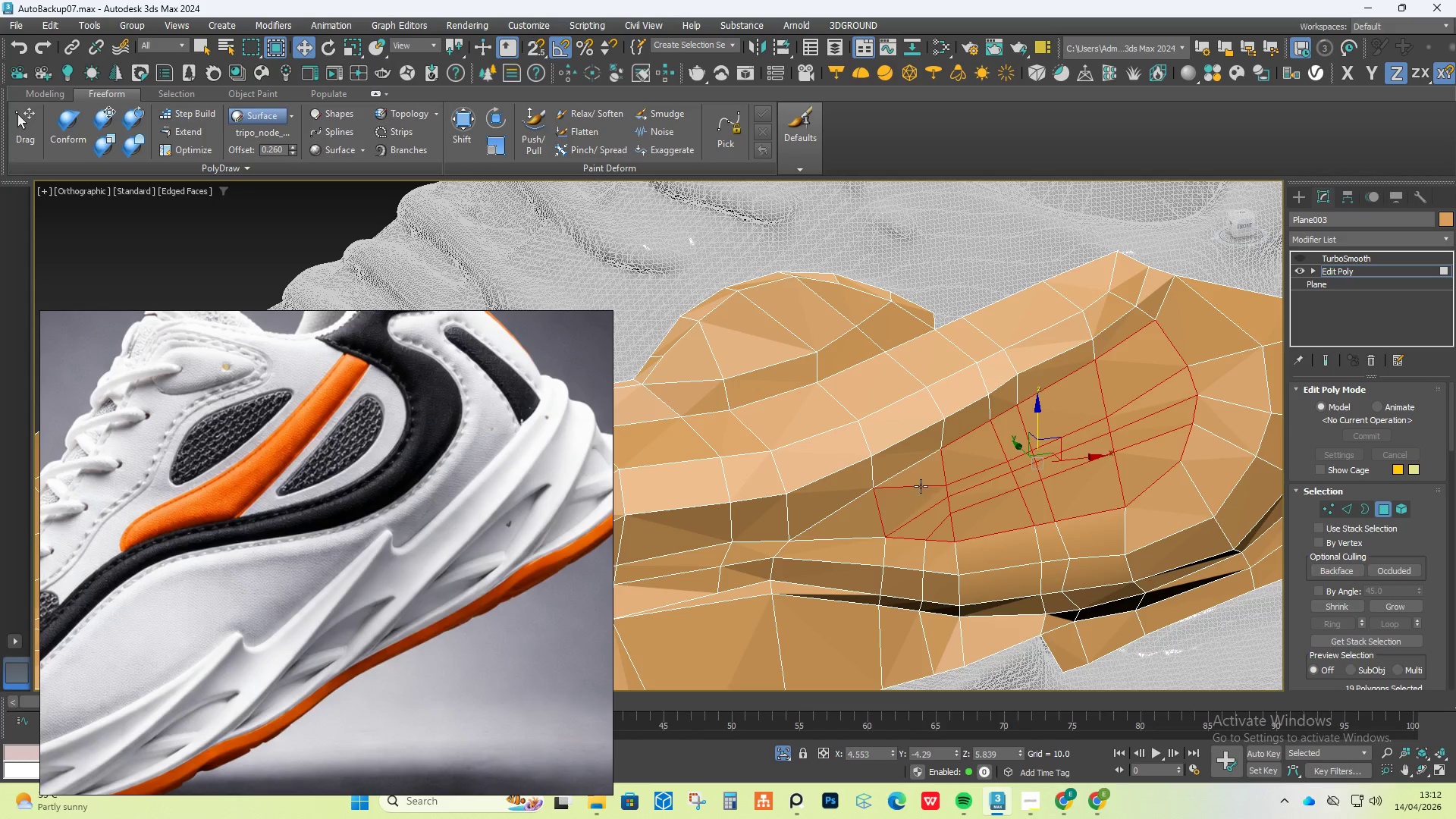 
triple_click([922, 485])
 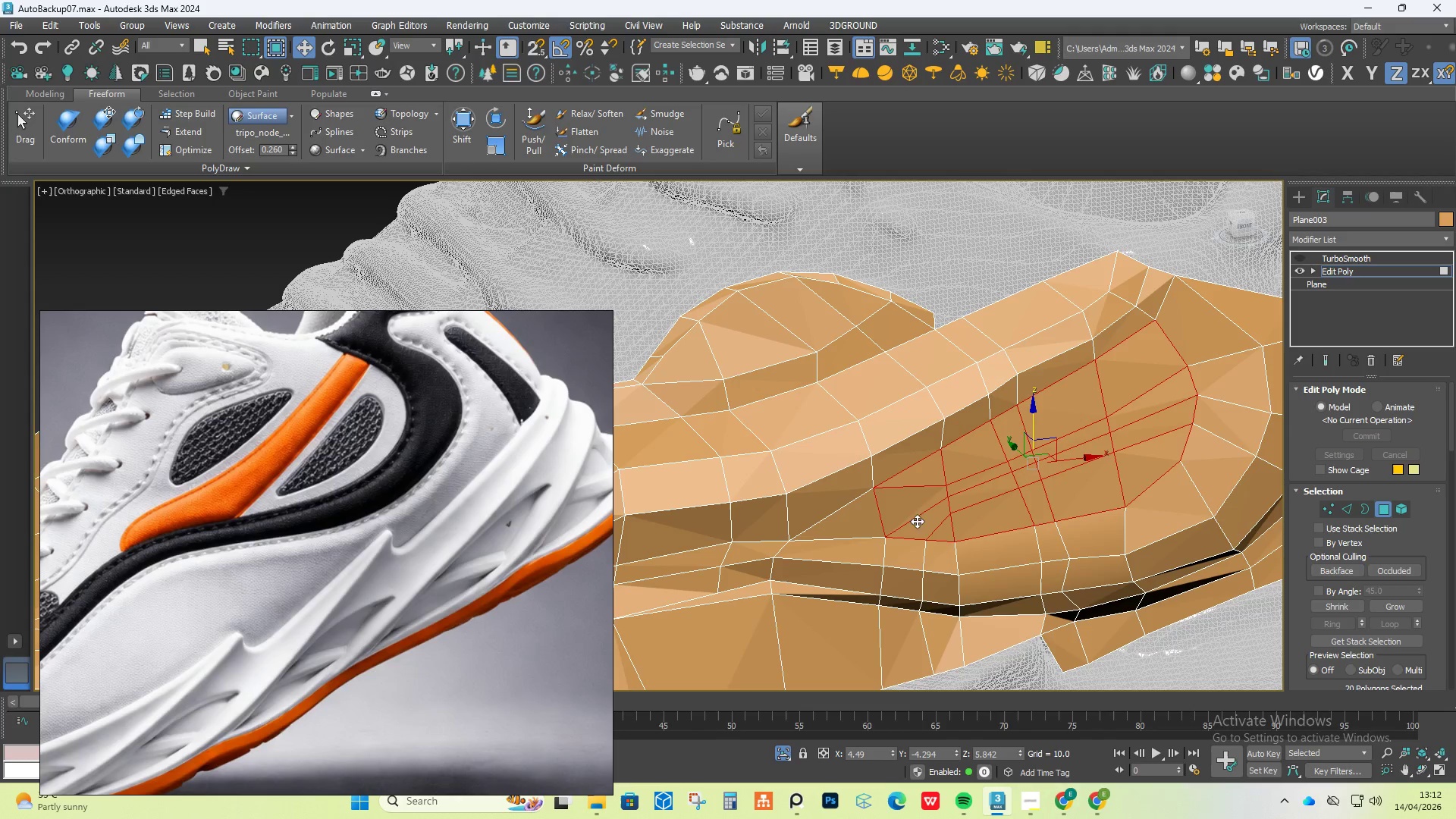 
hold_key(key=AltLeft, duration=0.58)
 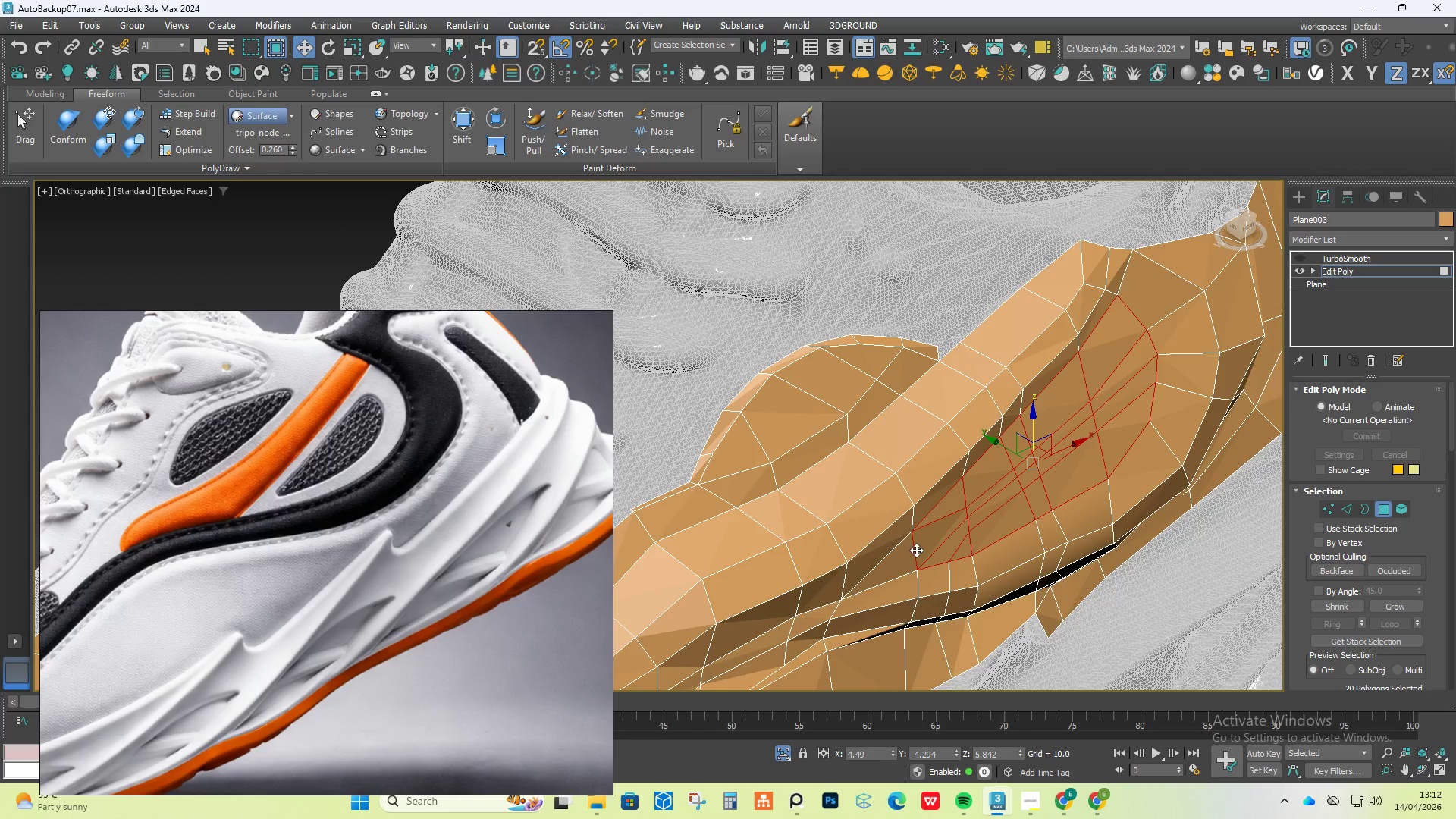 
hold_key(key=ControlLeft, duration=0.48)
left_click([910, 562])
 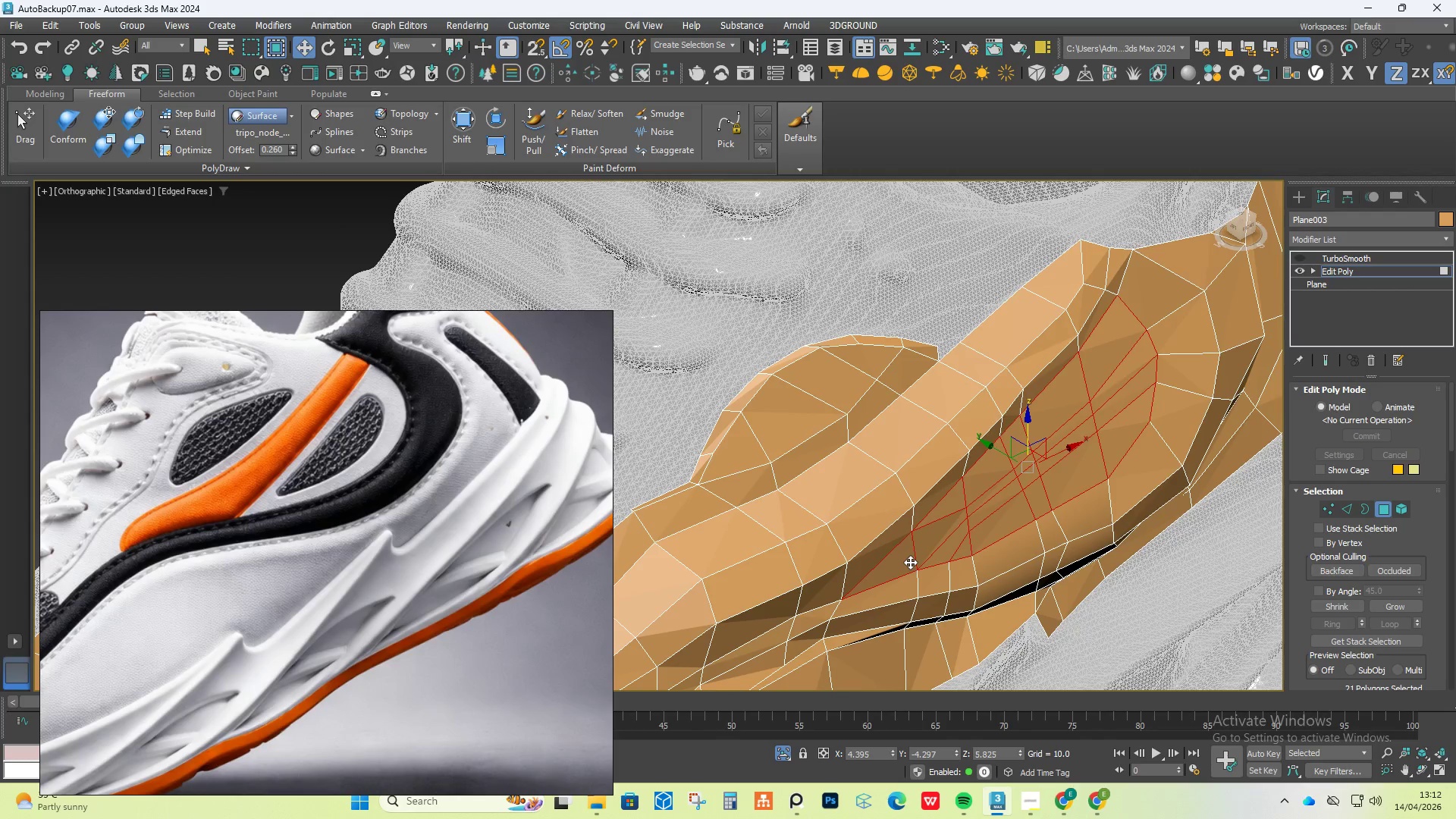 
hold_key(key=AltLeft, duration=0.84)
 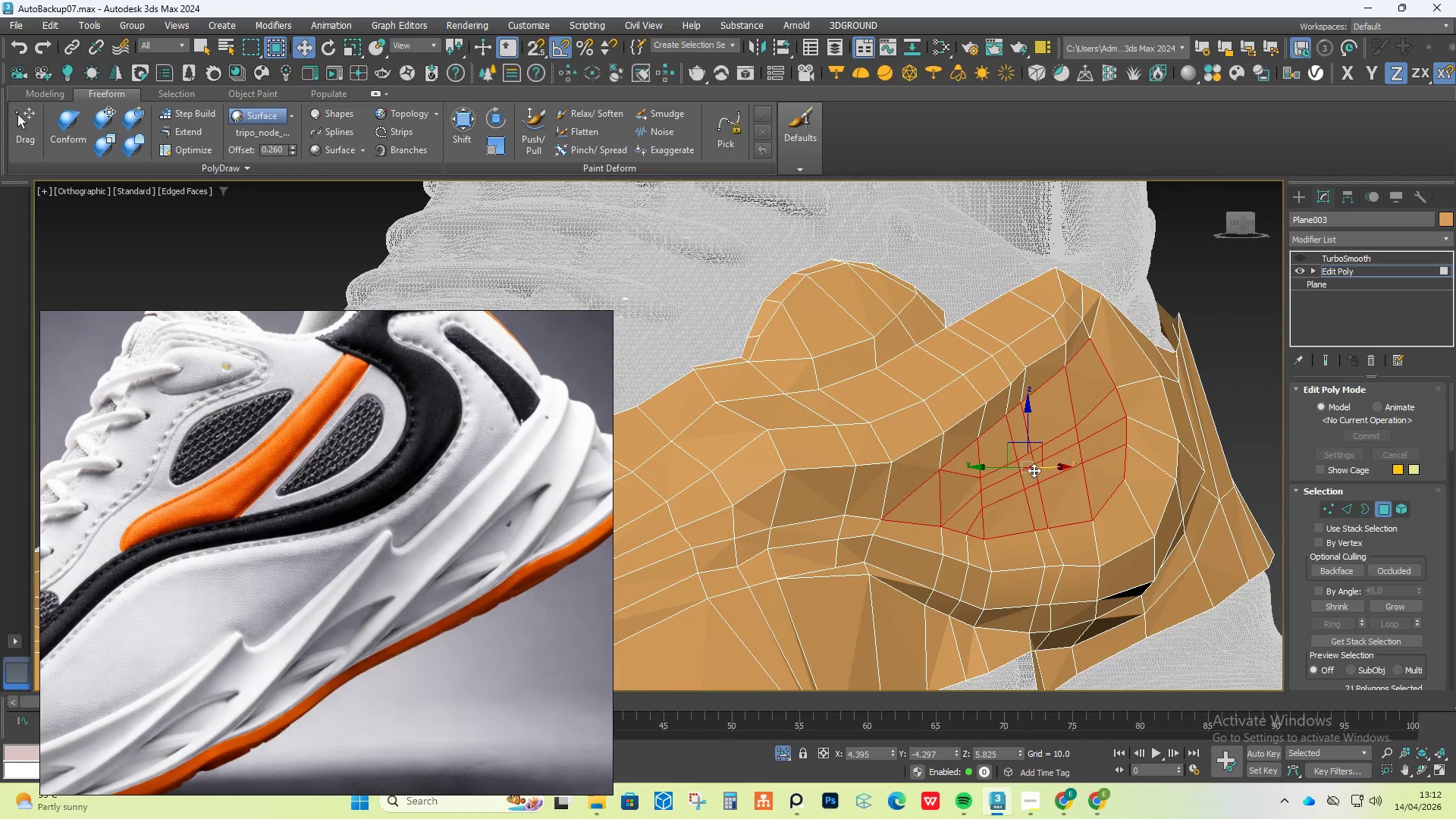 
hold_key(key=ShiftLeft, duration=1.5)
left_click_drag(start_coordinate=[990, 466], to_coordinate=[975, 466])
 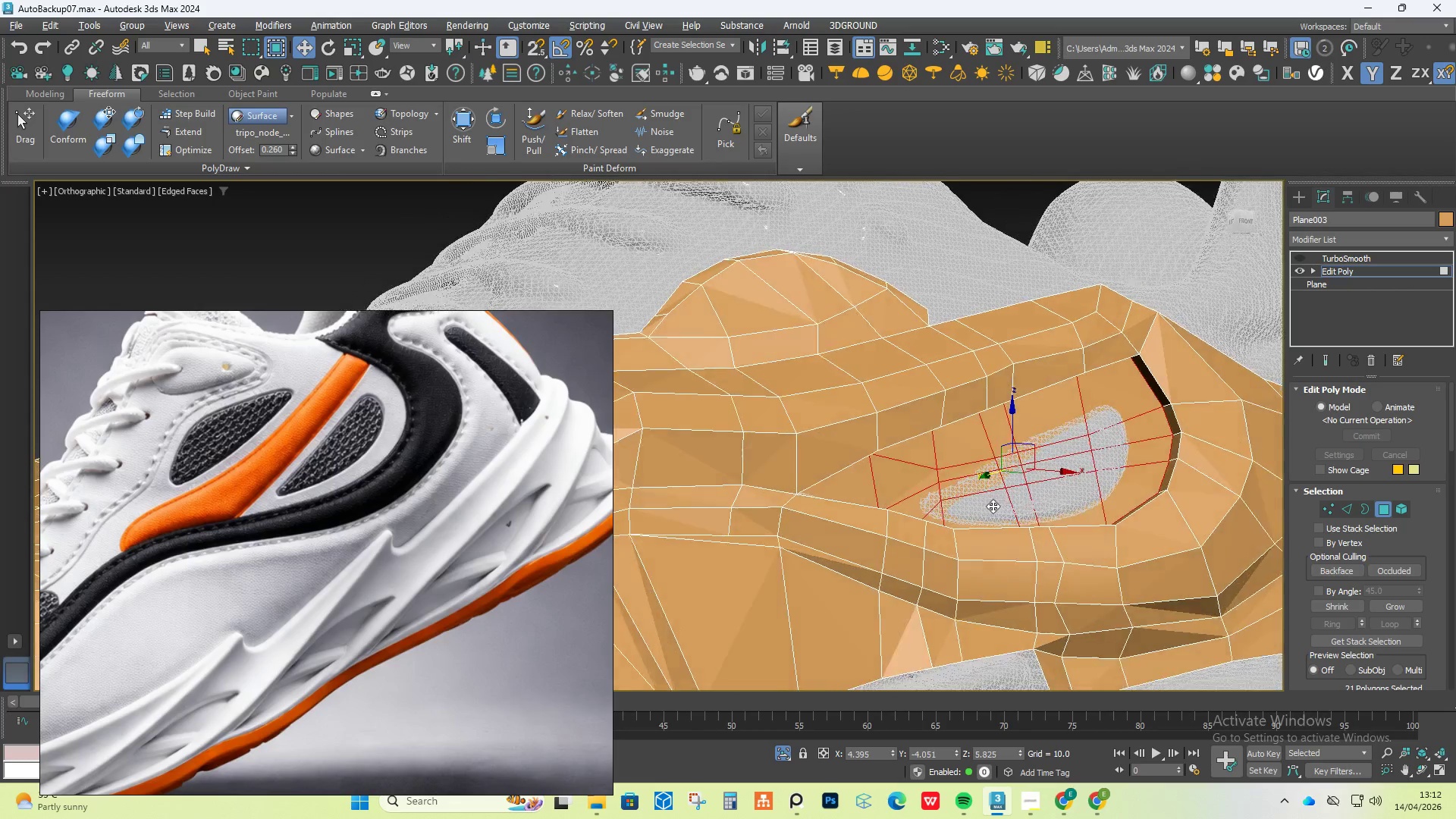 
hold_key(key=ShiftLeft, duration=0.62)
 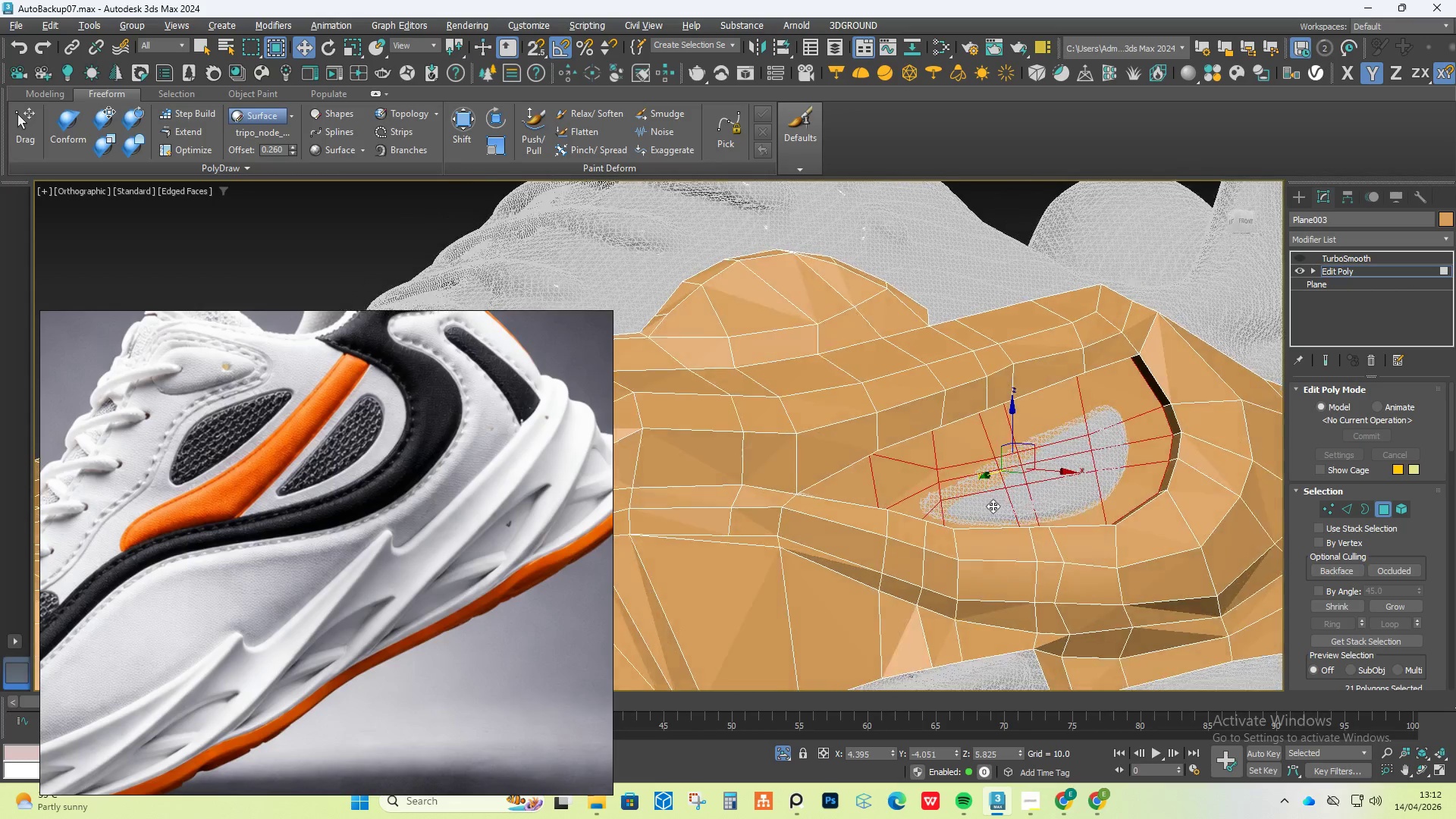 
hold_key(key=ShiftLeft, duration=22.0)
 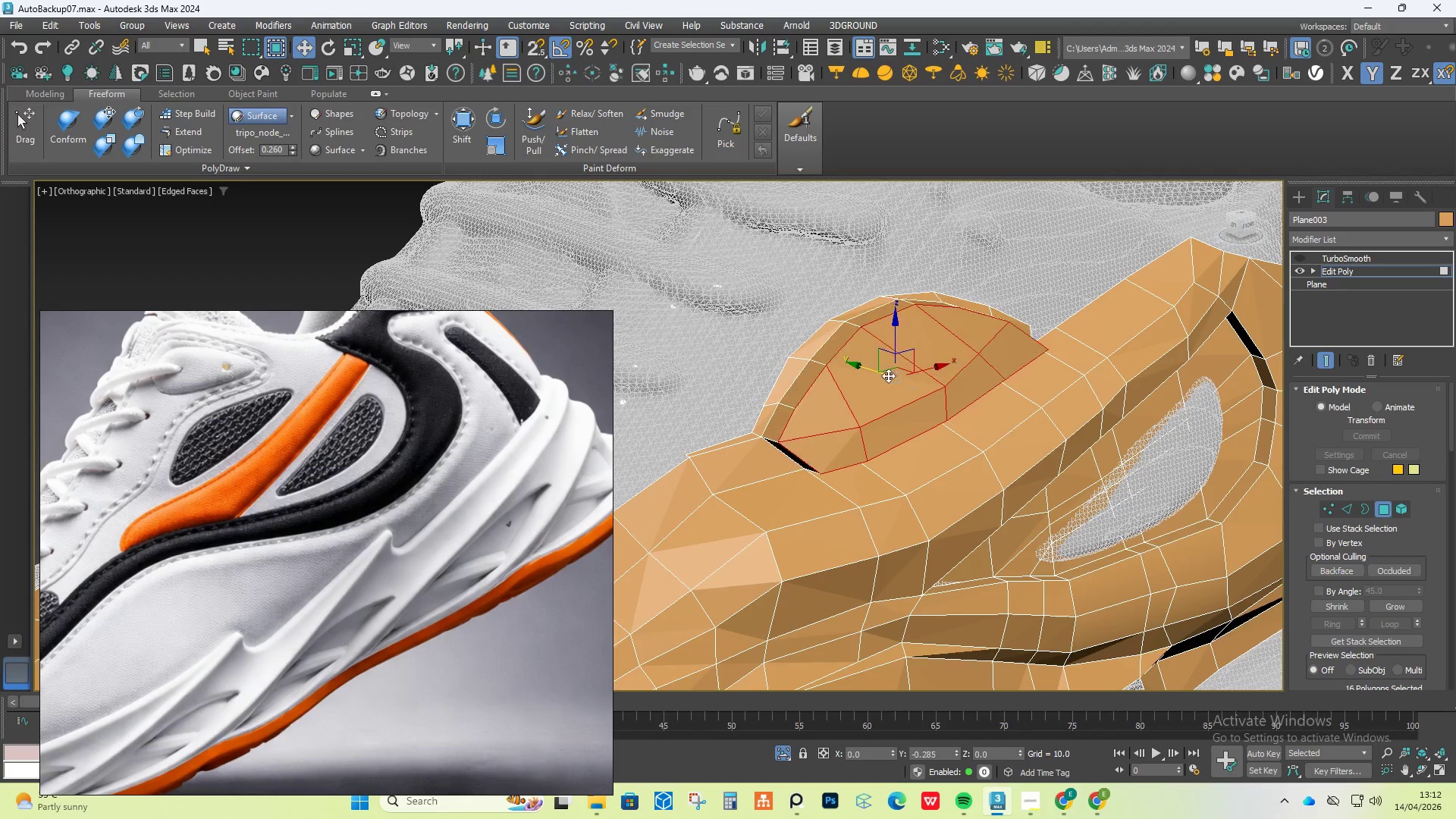 
hold_key(key=AltLeft, duration=0.62)
 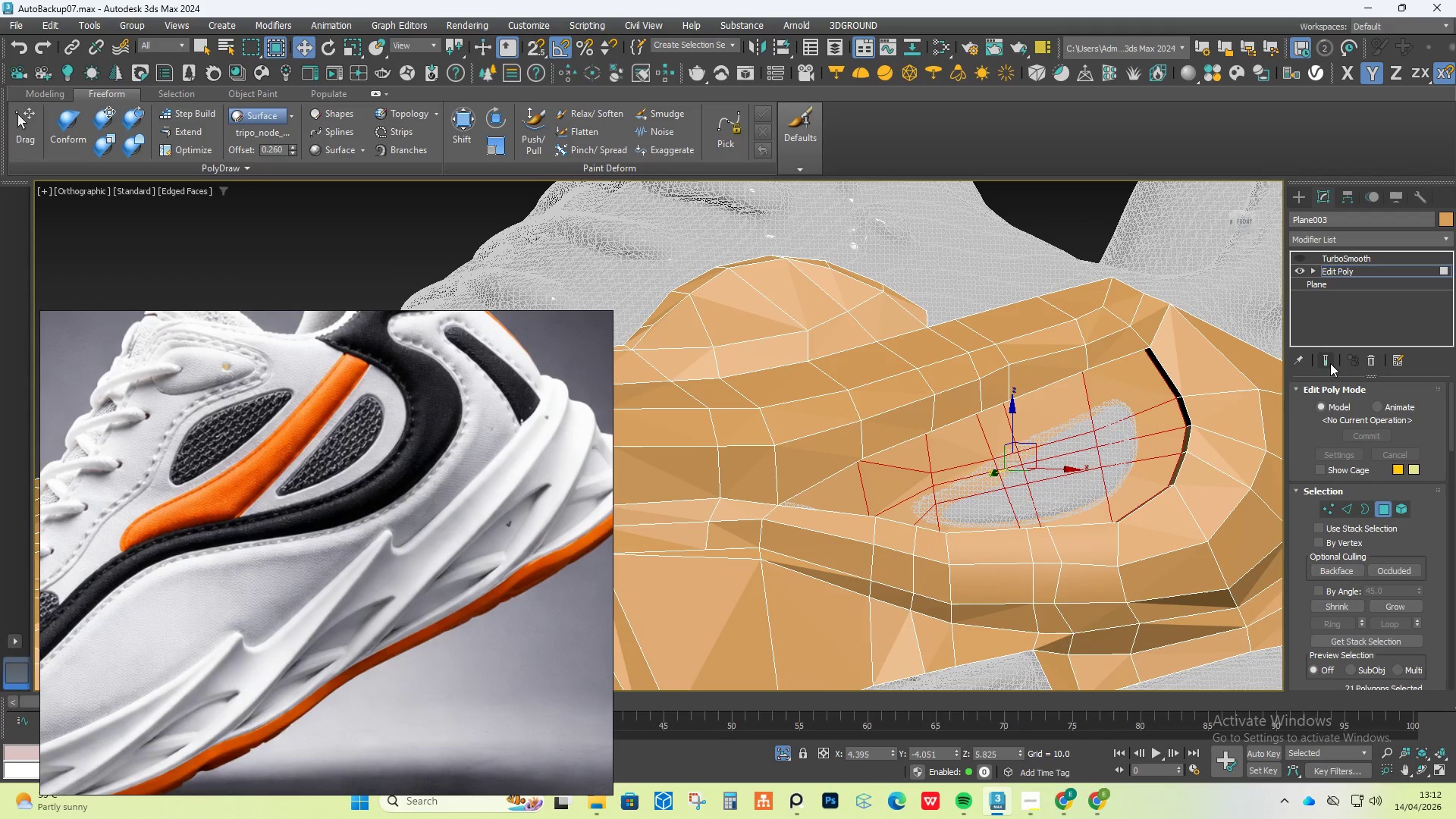 
left_click([1329, 363])
 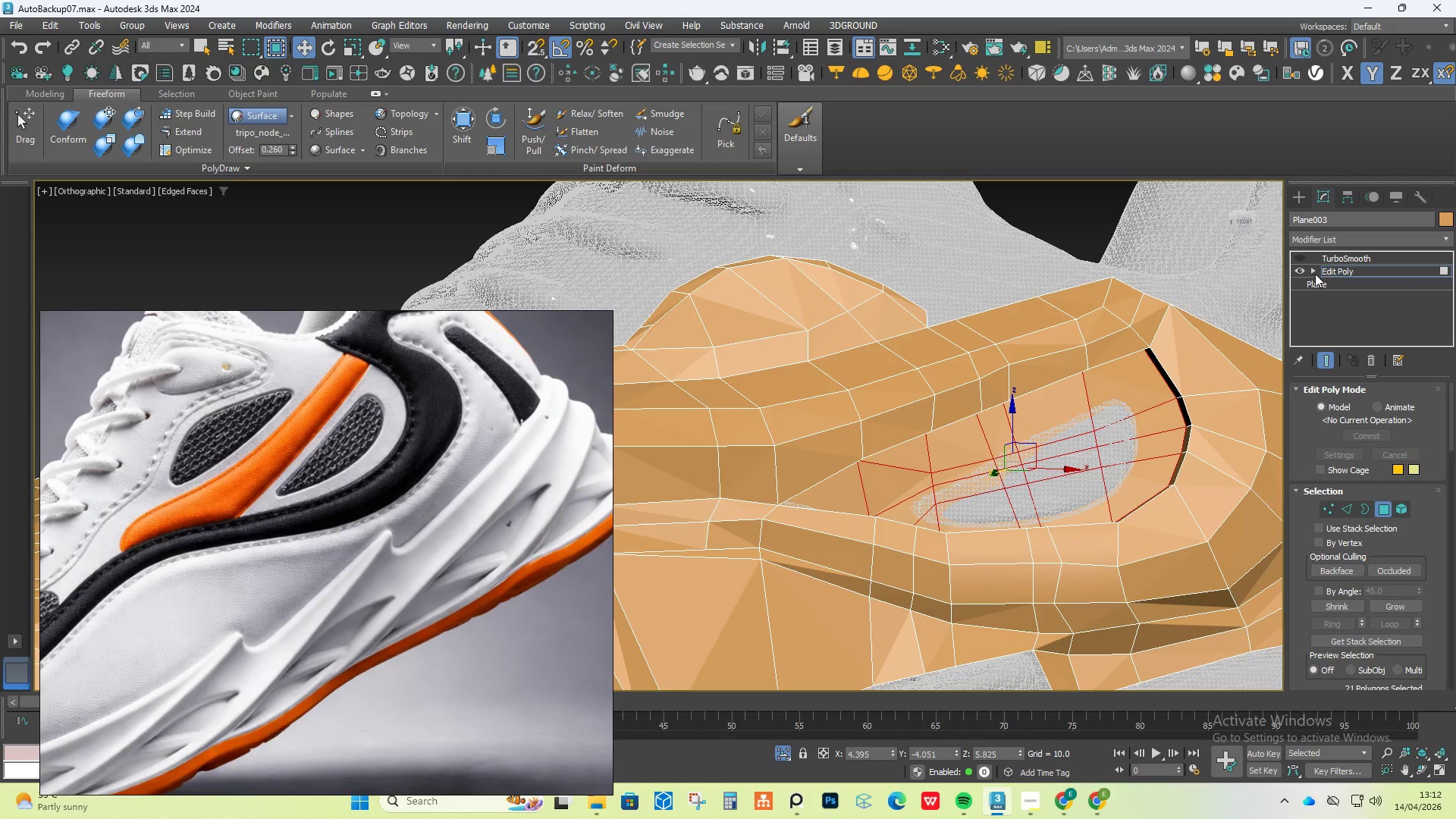 
left_click([1305, 256])
 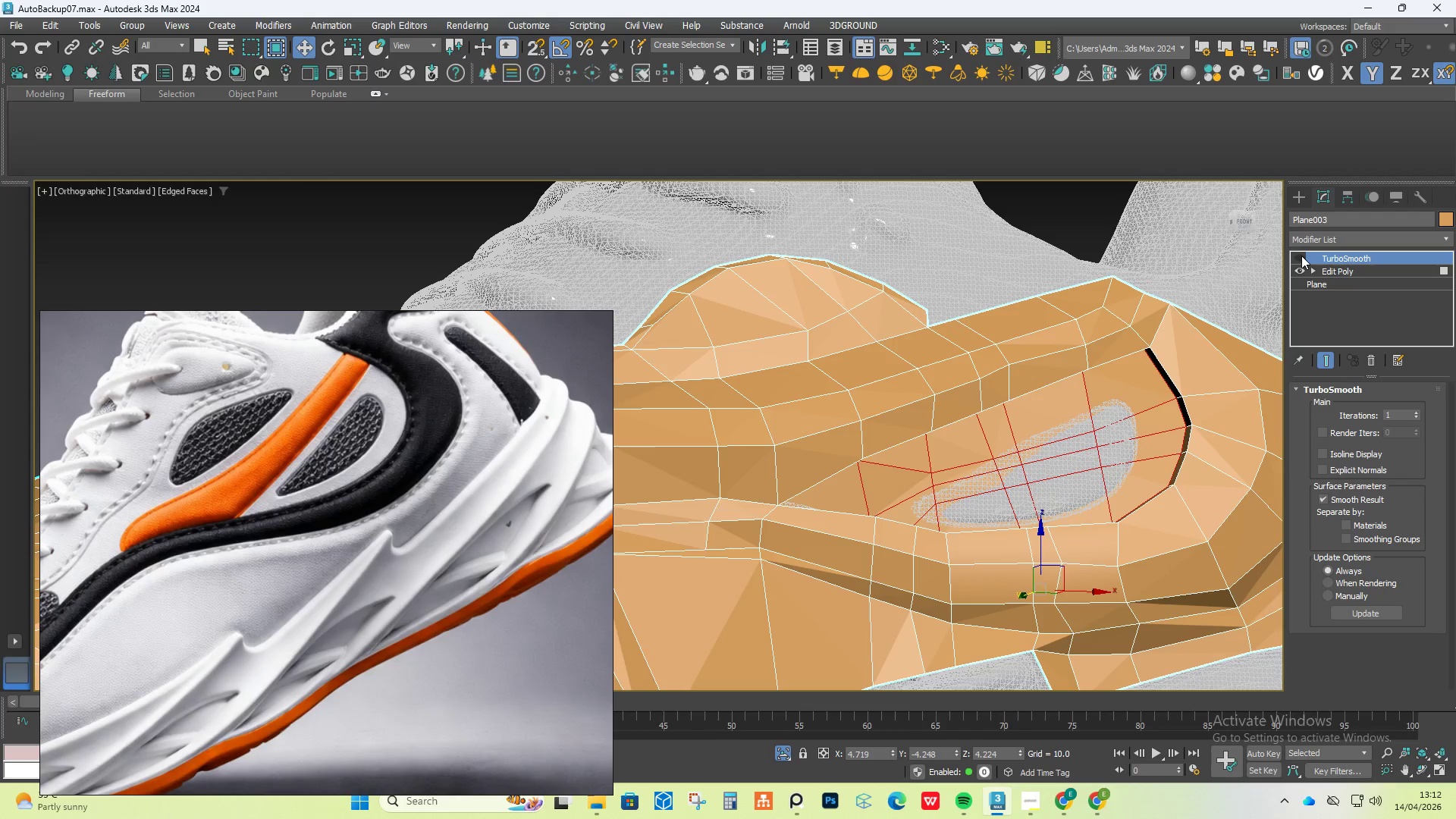 
left_click([1300, 256])
 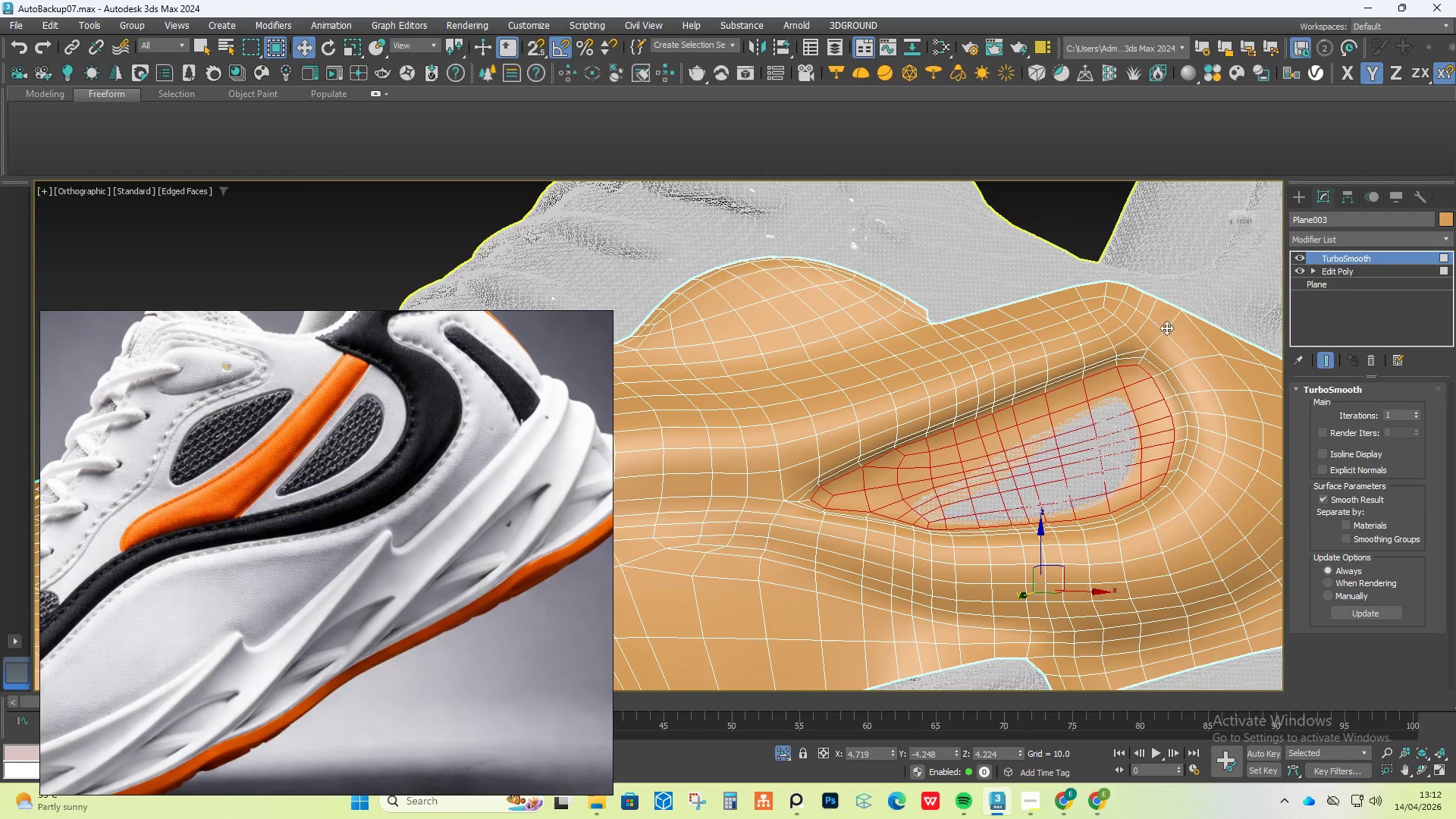 
hold_key(key=AltLeft, duration=0.81)
scroll: coordinate [1040, 397], scroll_direction: down, amount: 2.0
 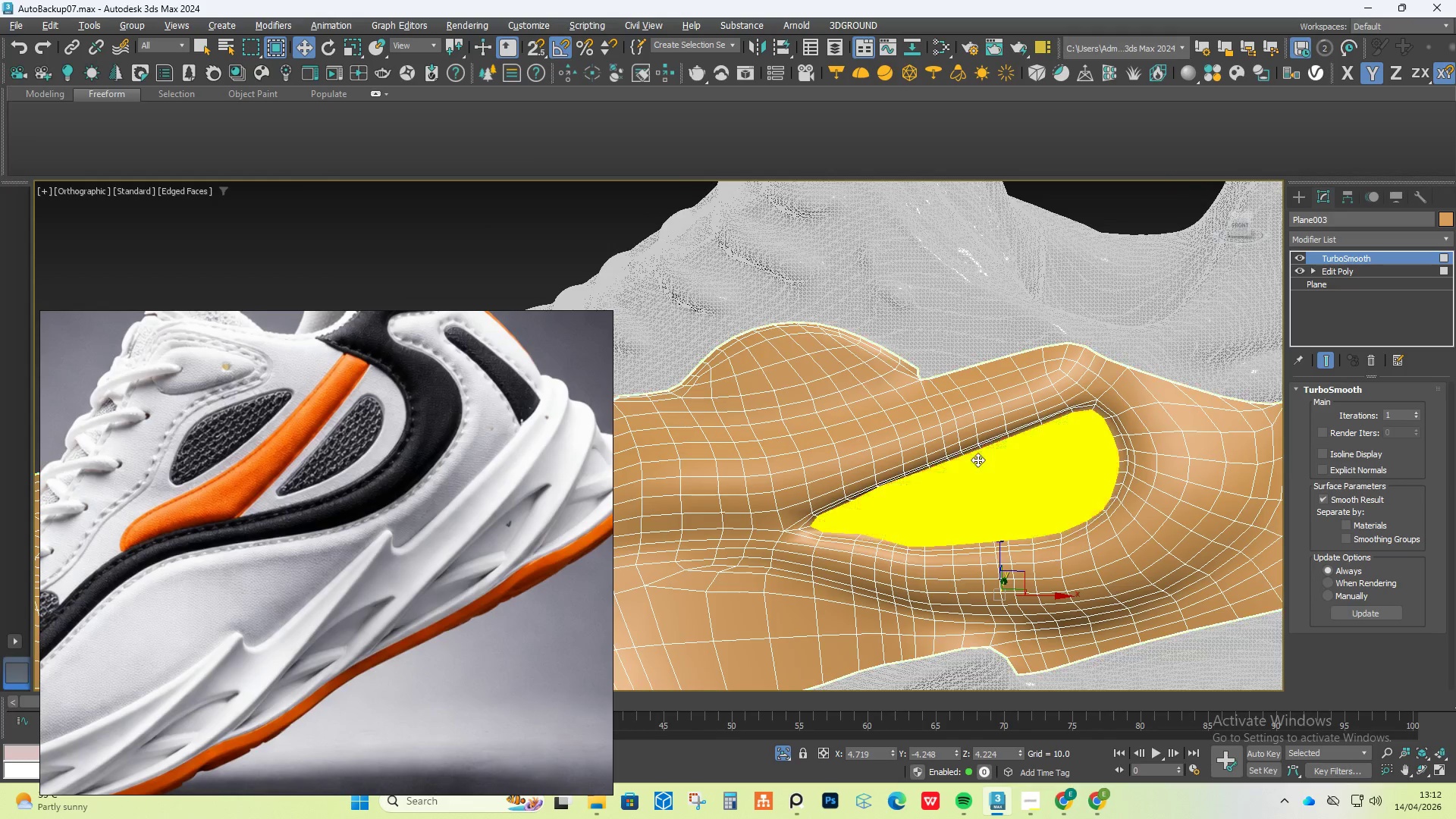 
scroll: coordinate [966, 476], scroll_direction: up, amount: 1.0
 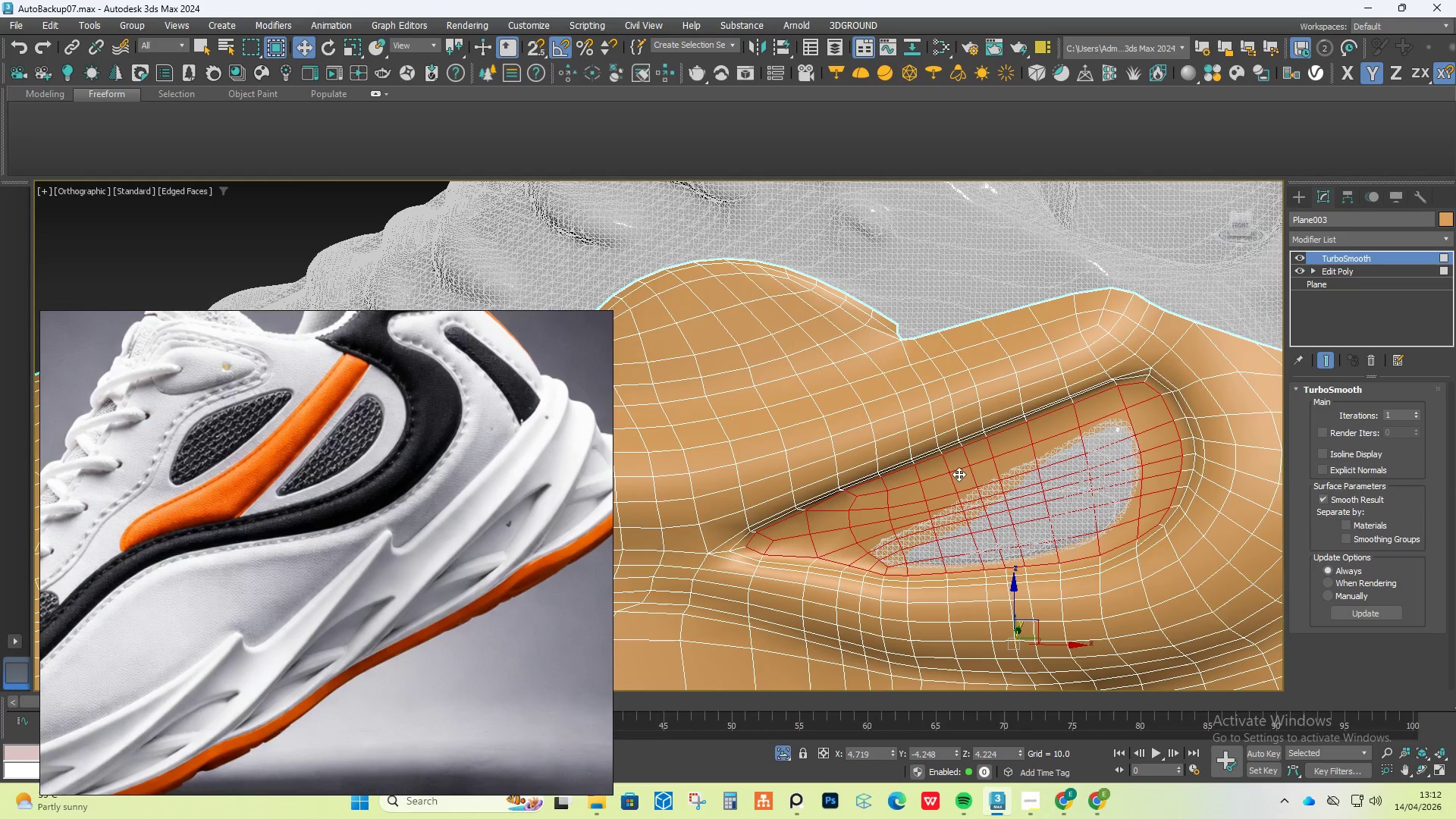 
key(F4)
 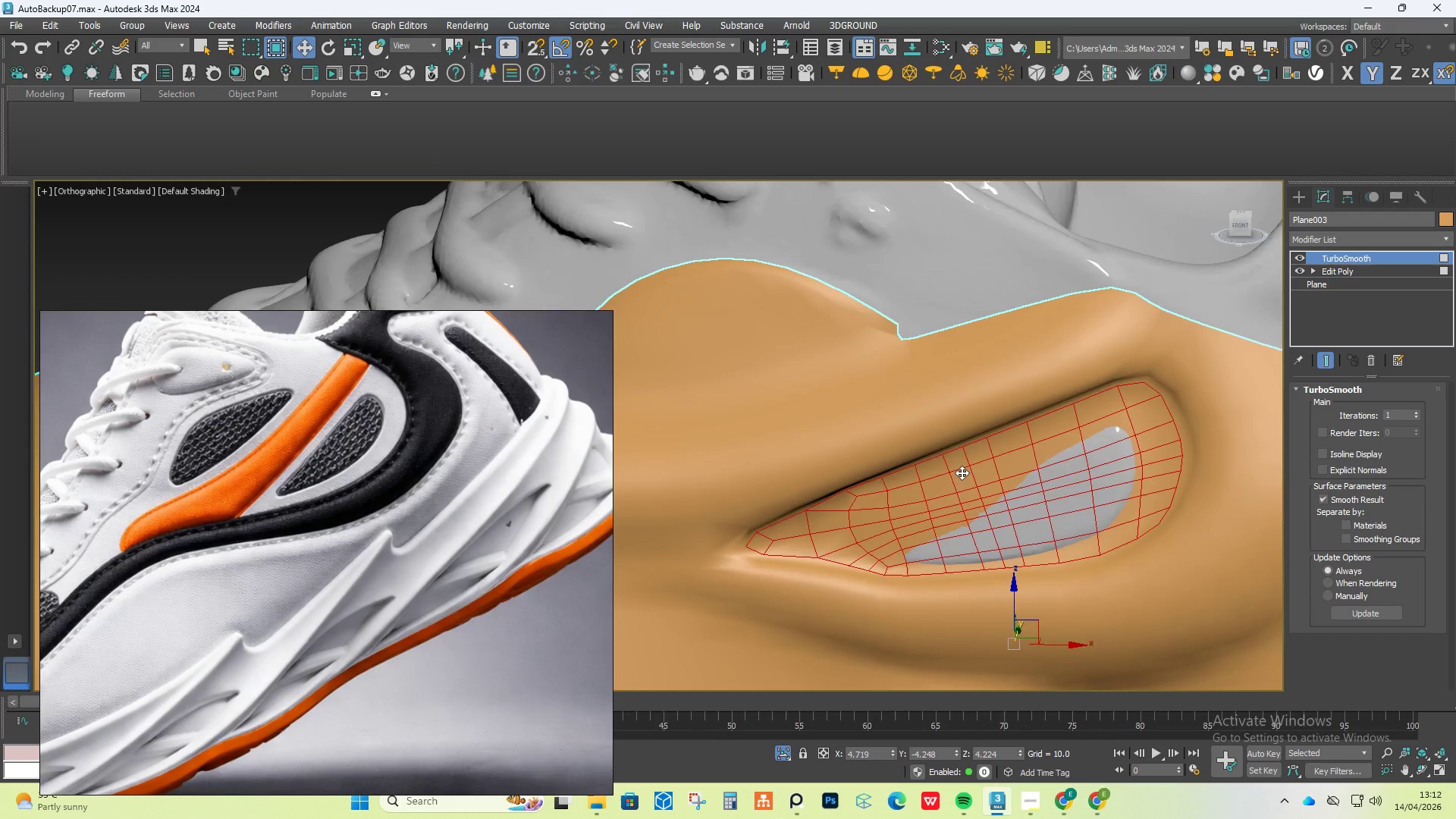 
hold_key(key=AltLeft, duration=1.52)
 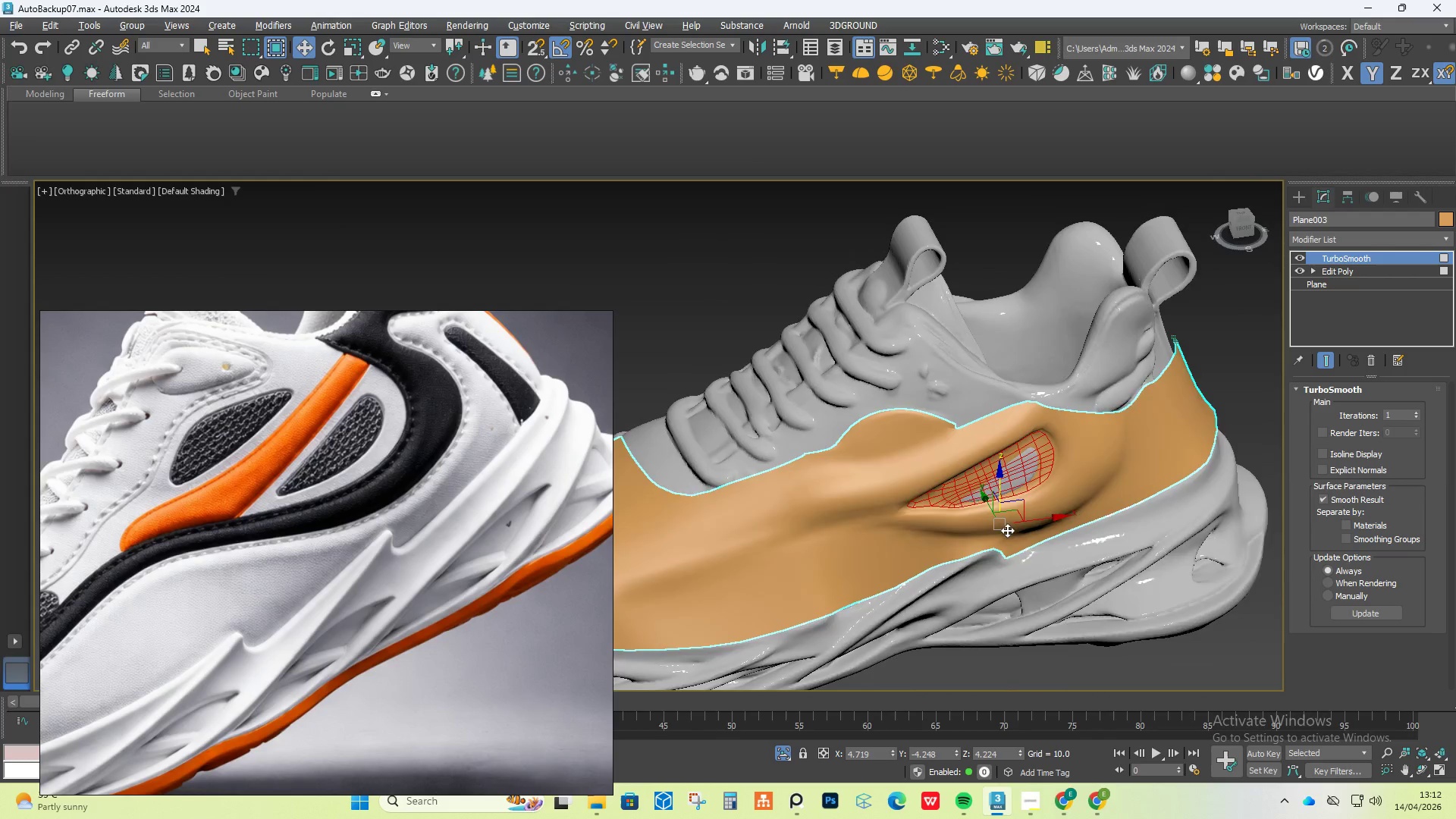 
scroll: coordinate [962, 472], scroll_direction: down, amount: 3.0
 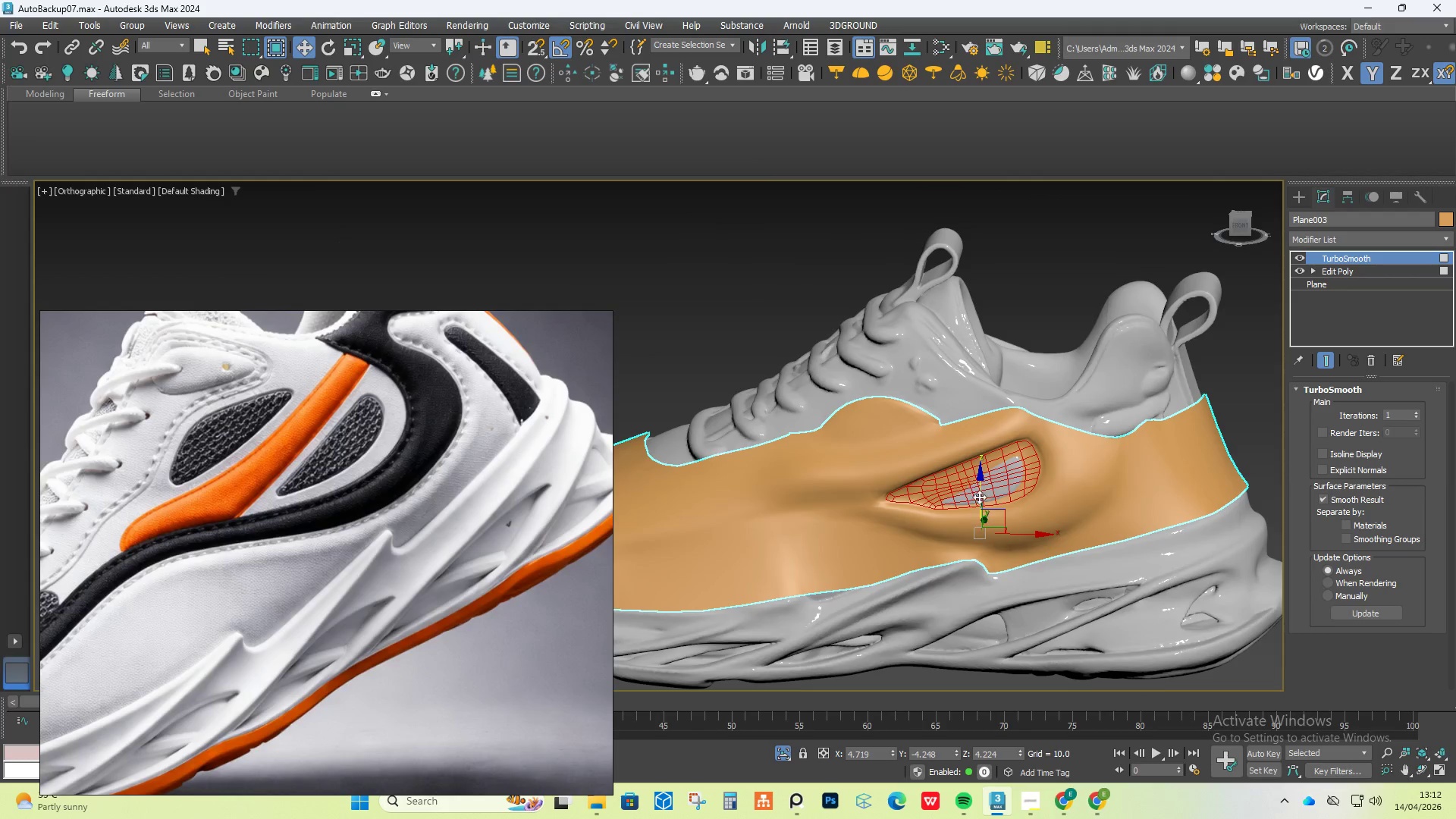 
hold_key(key=AltLeft, duration=1.51)
 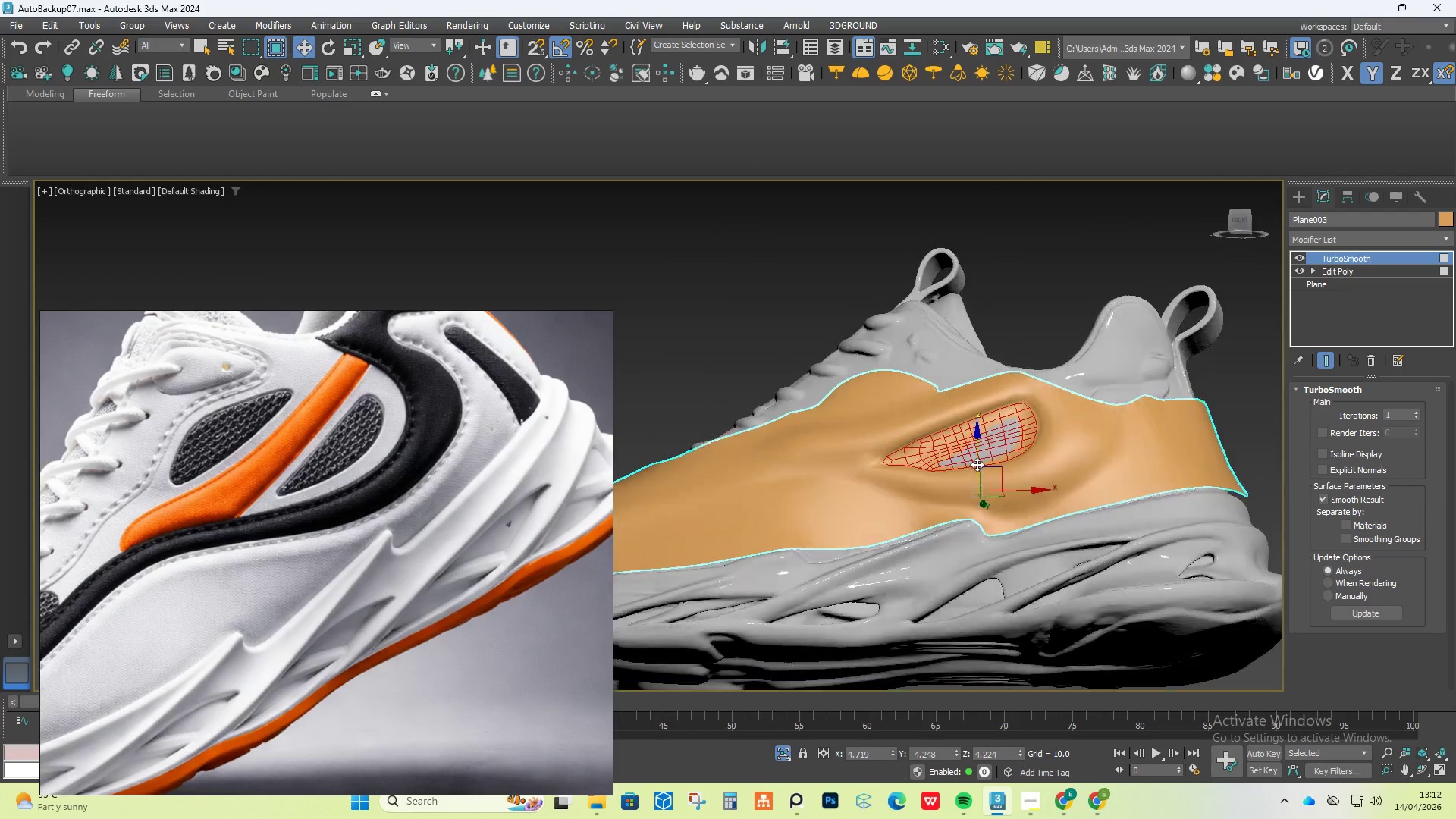 
hold_key(key=AltLeft, duration=1.5)
 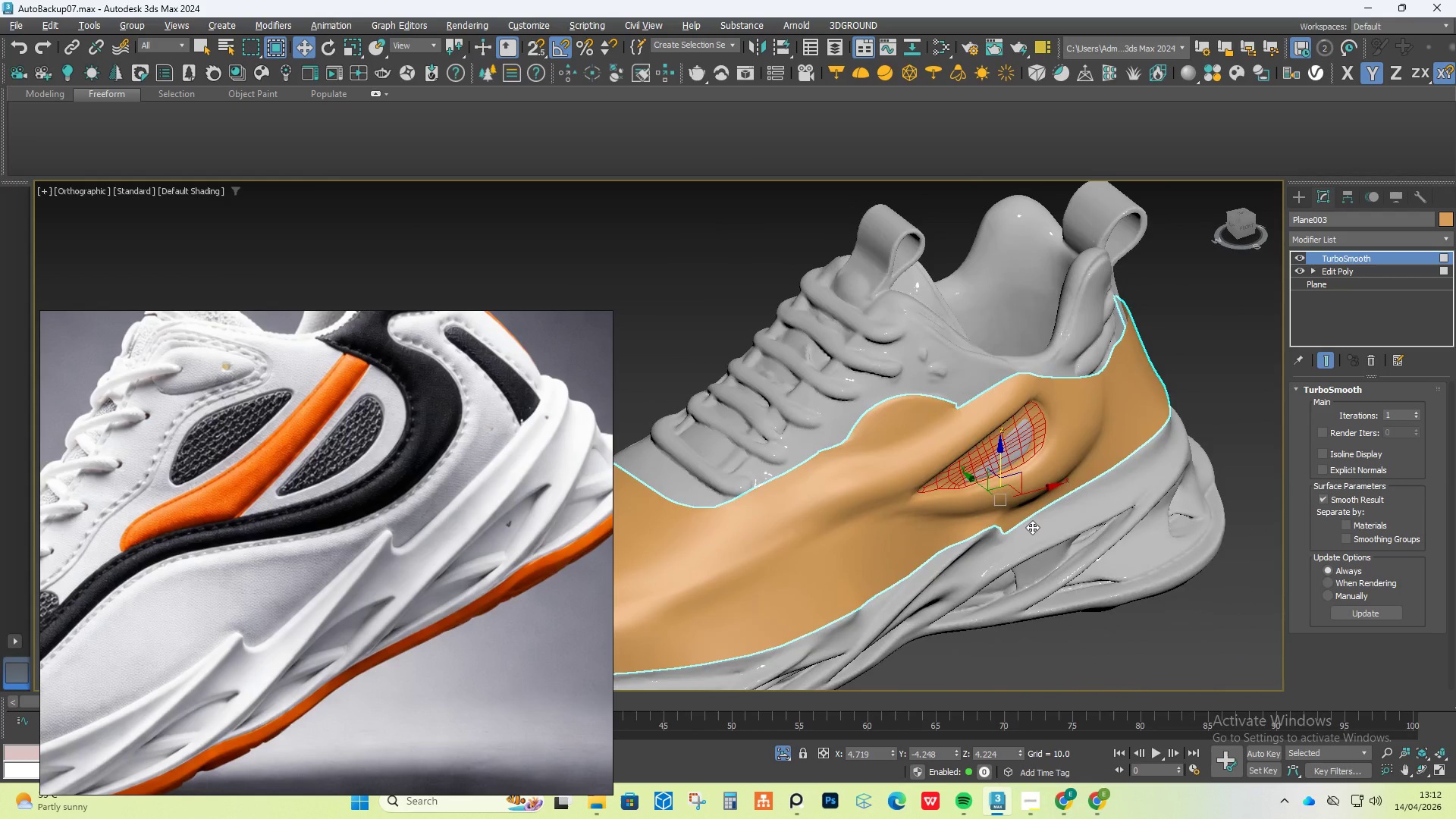 
hold_key(key=AltLeft, duration=1.42)
 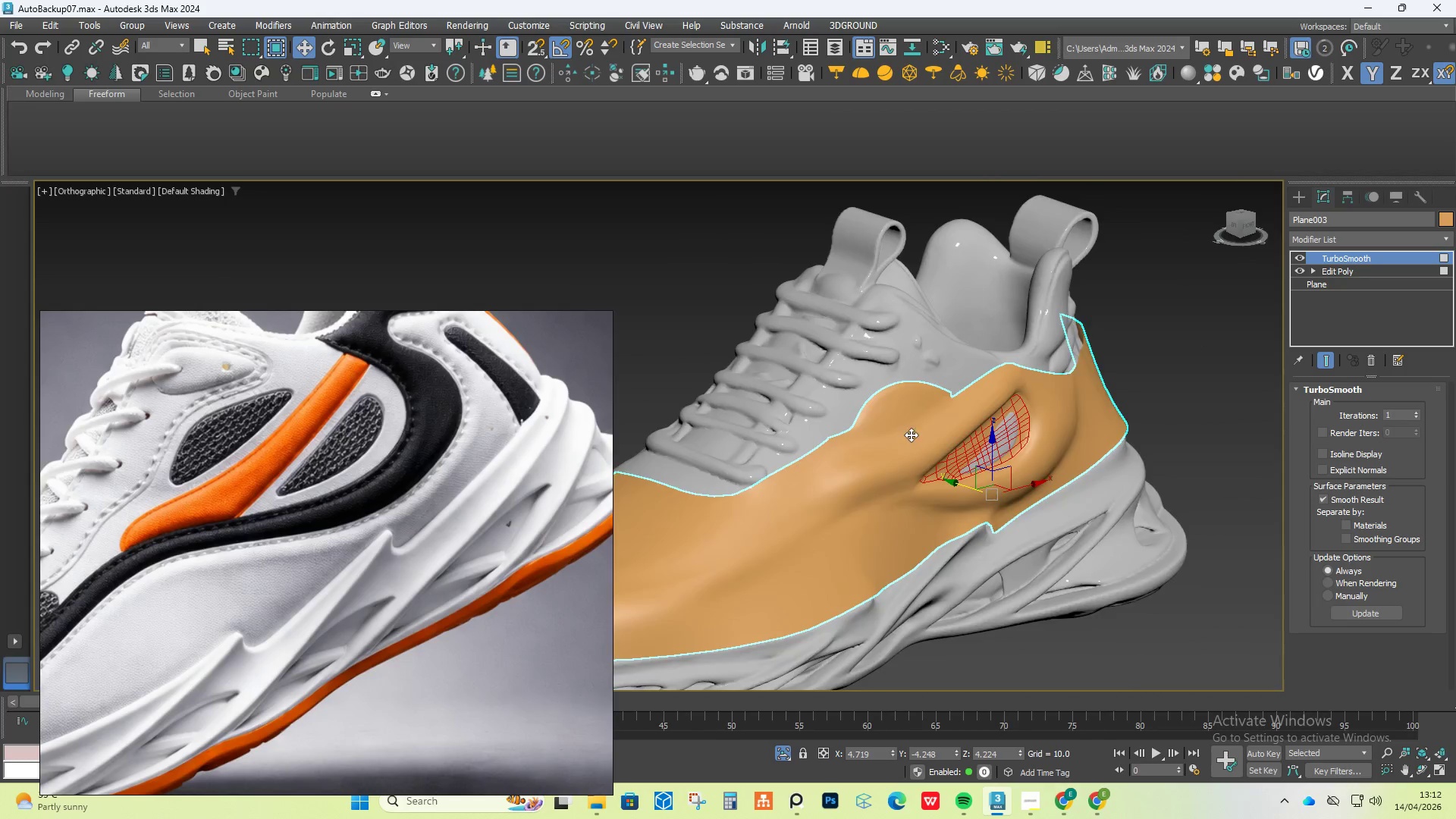 
scroll: coordinate [899, 421], scroll_direction: up, amount: 3.0
 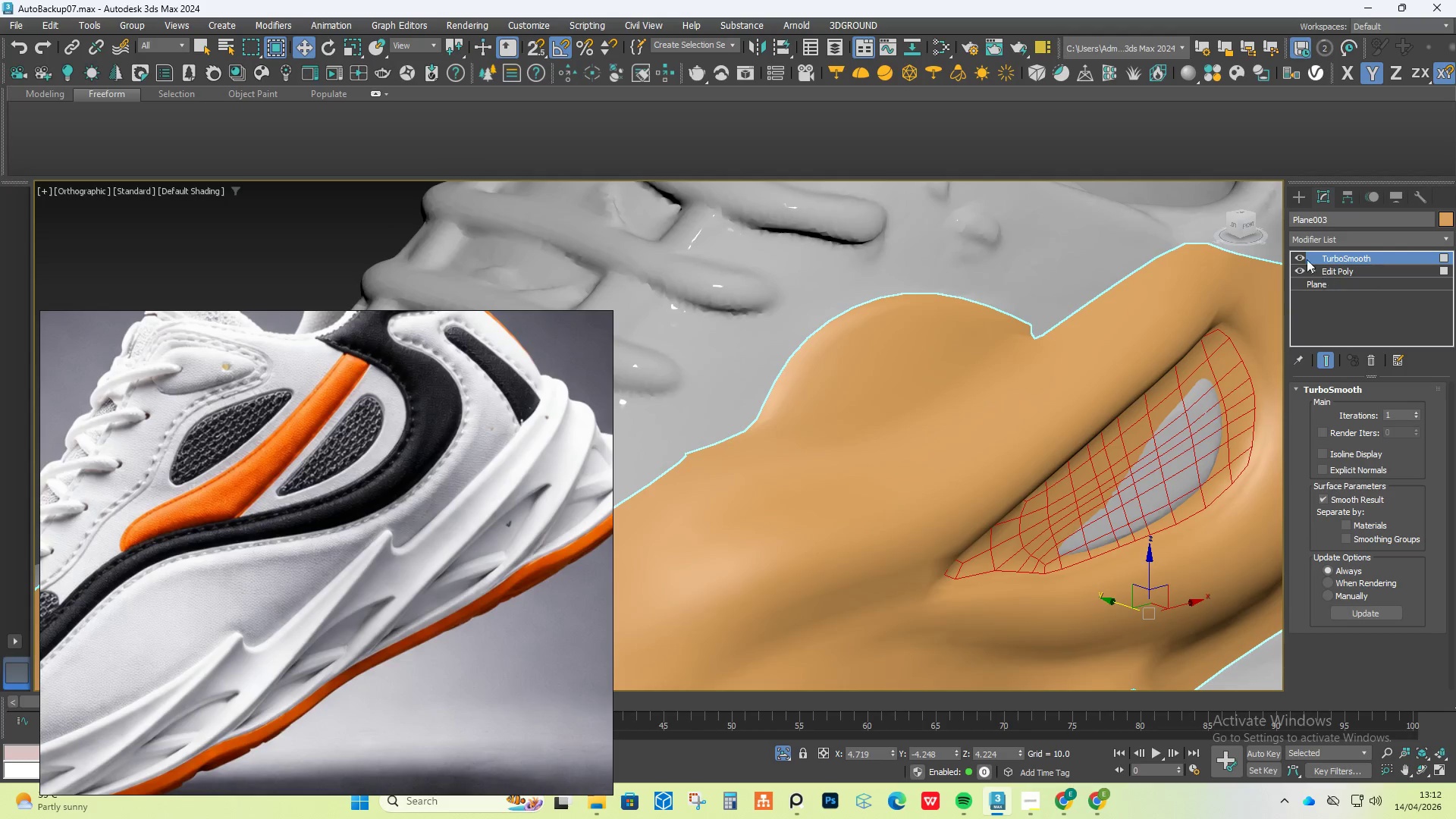 
left_click([1298, 255])
 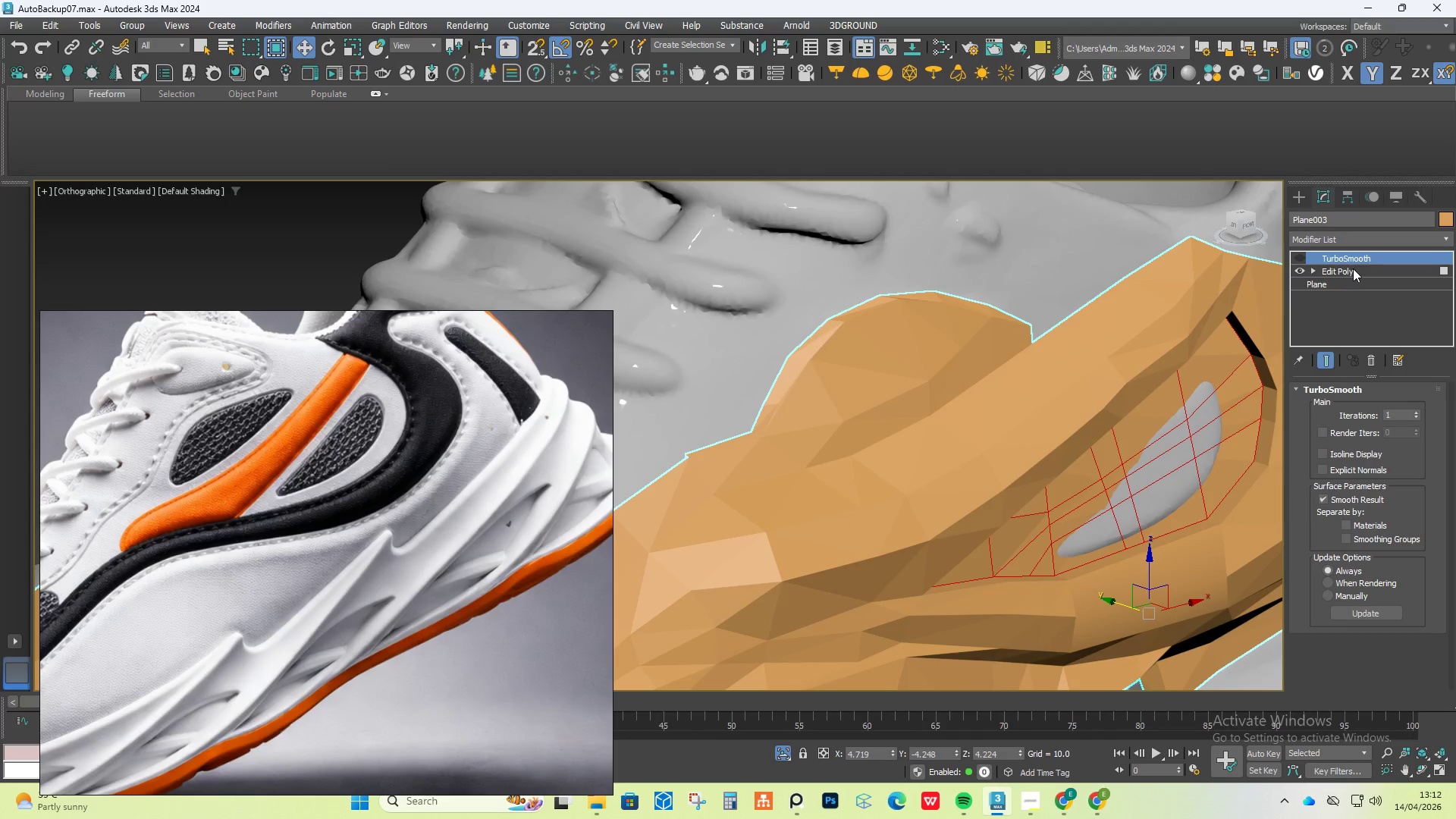 
left_click([1351, 273])
 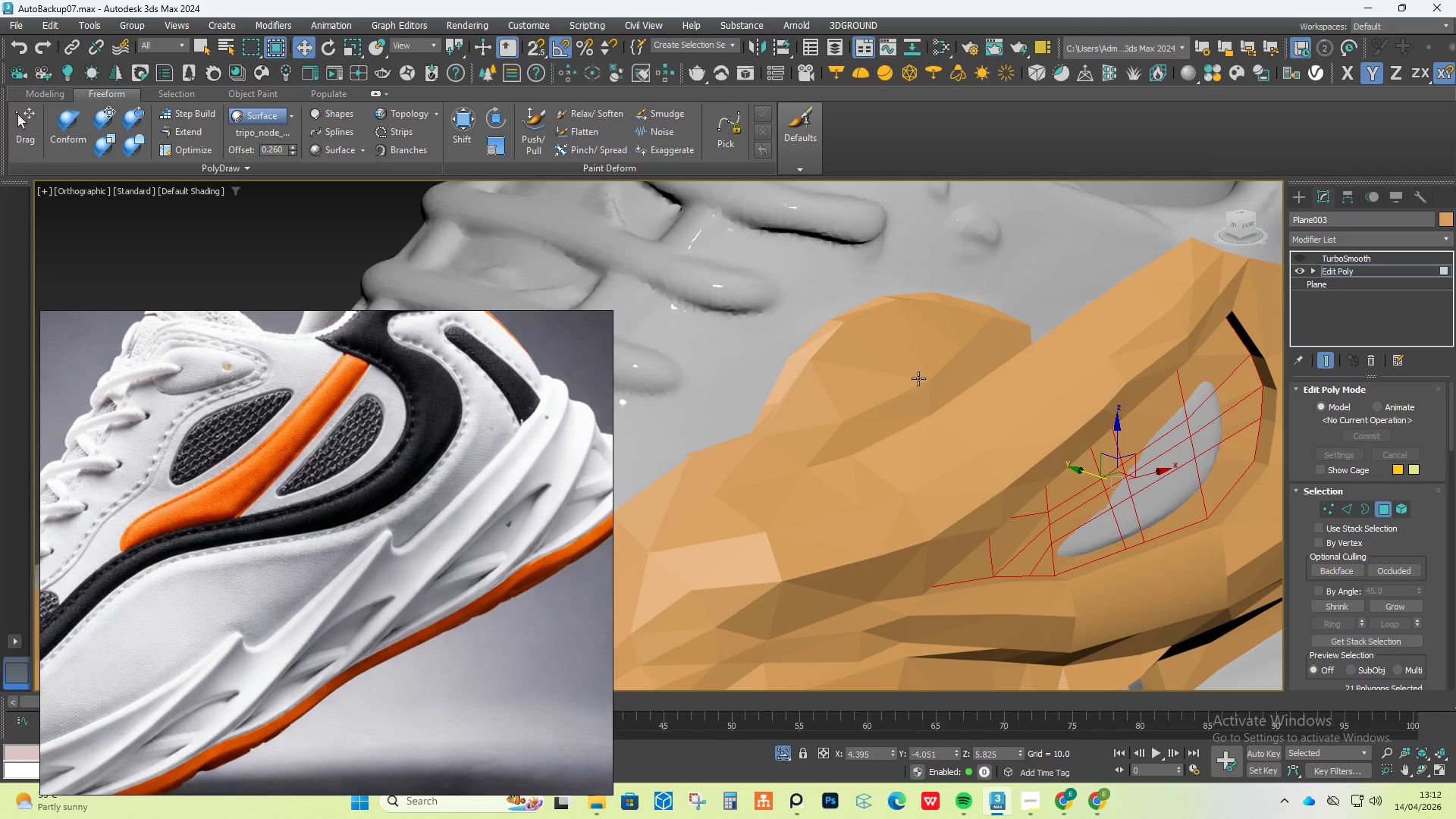 
key(F4)
 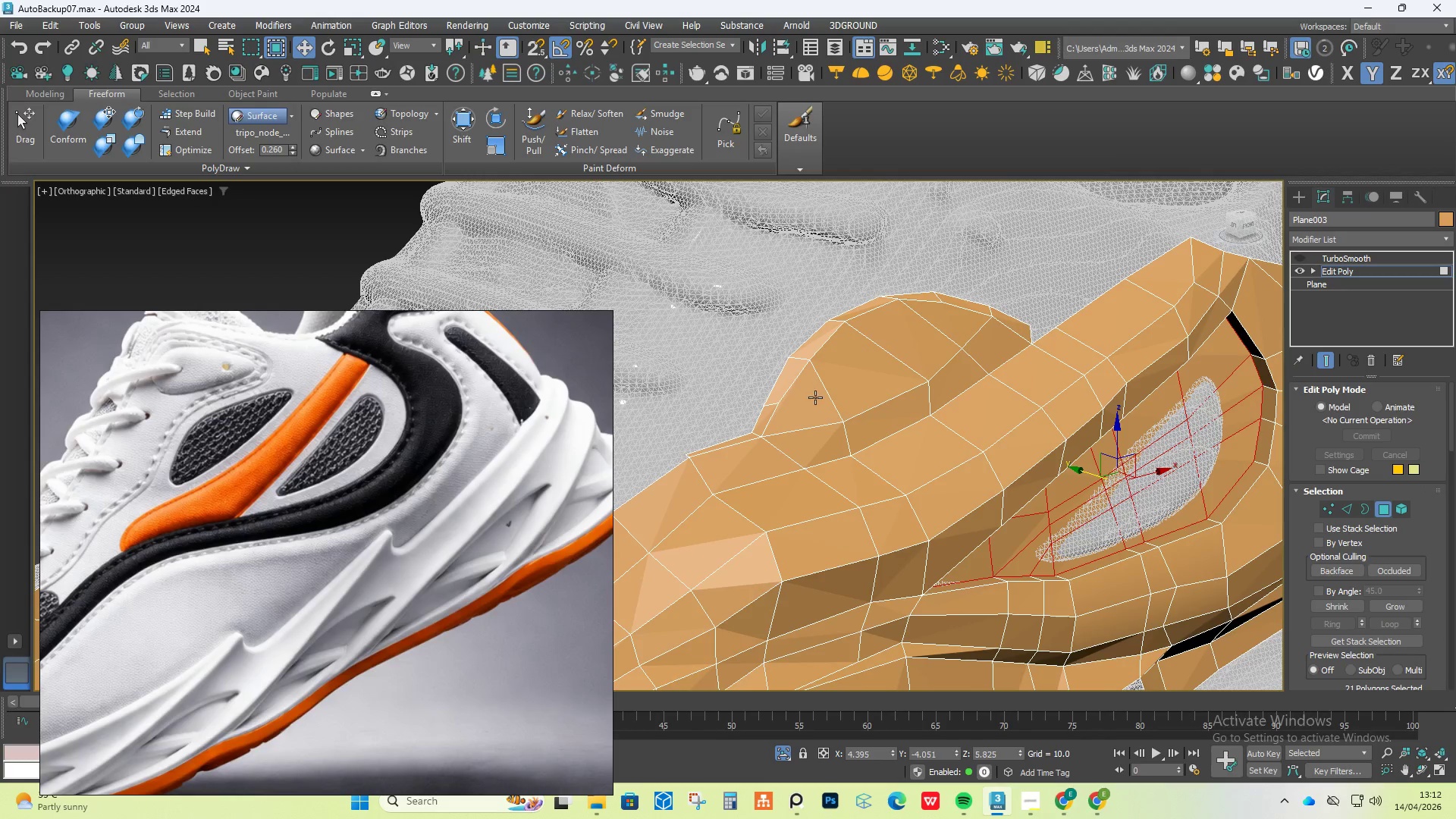 
left_click([815, 399])
 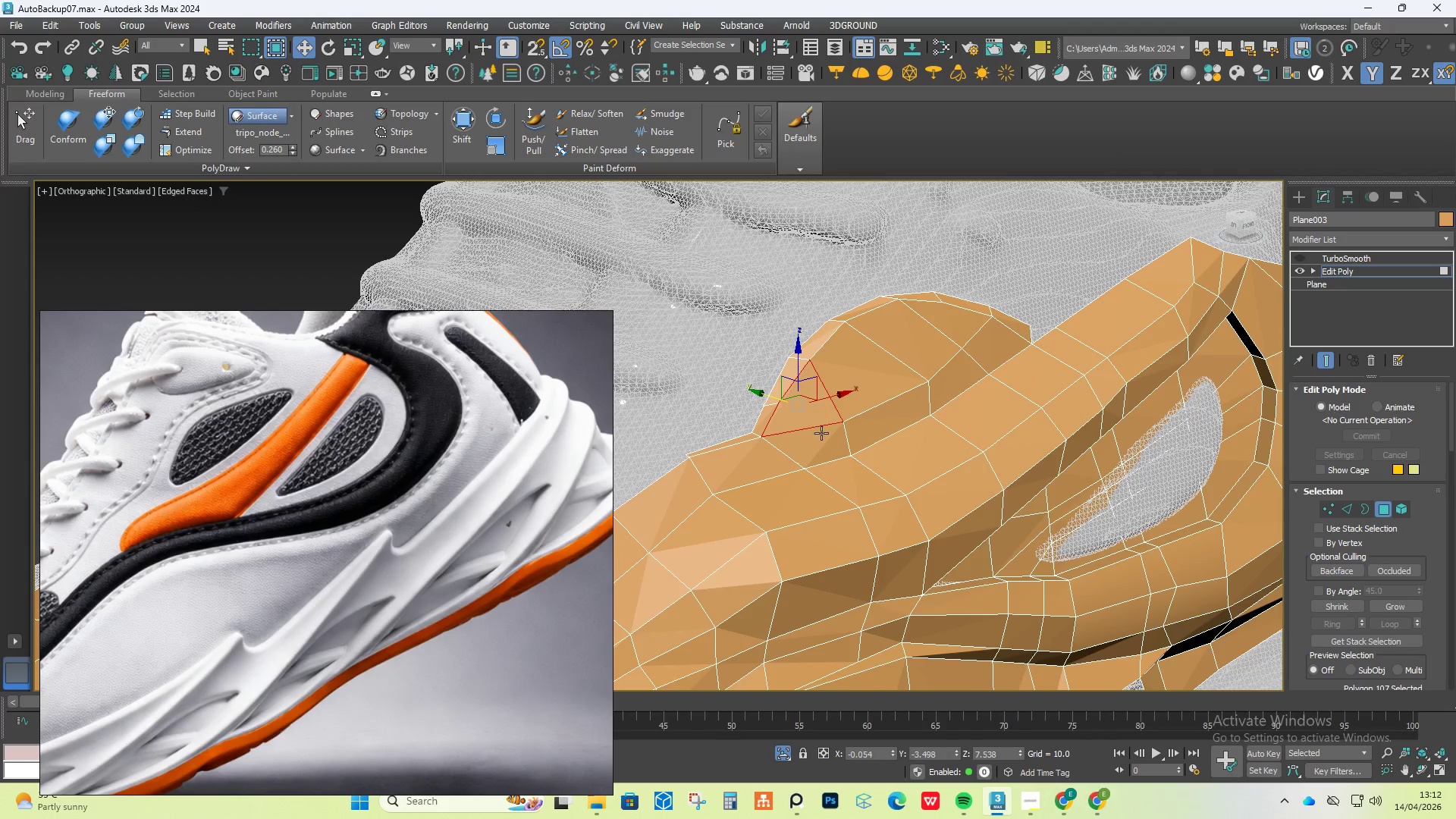 
hold_key(key=ControlLeft, duration=1.5)
double_click([821, 435])
 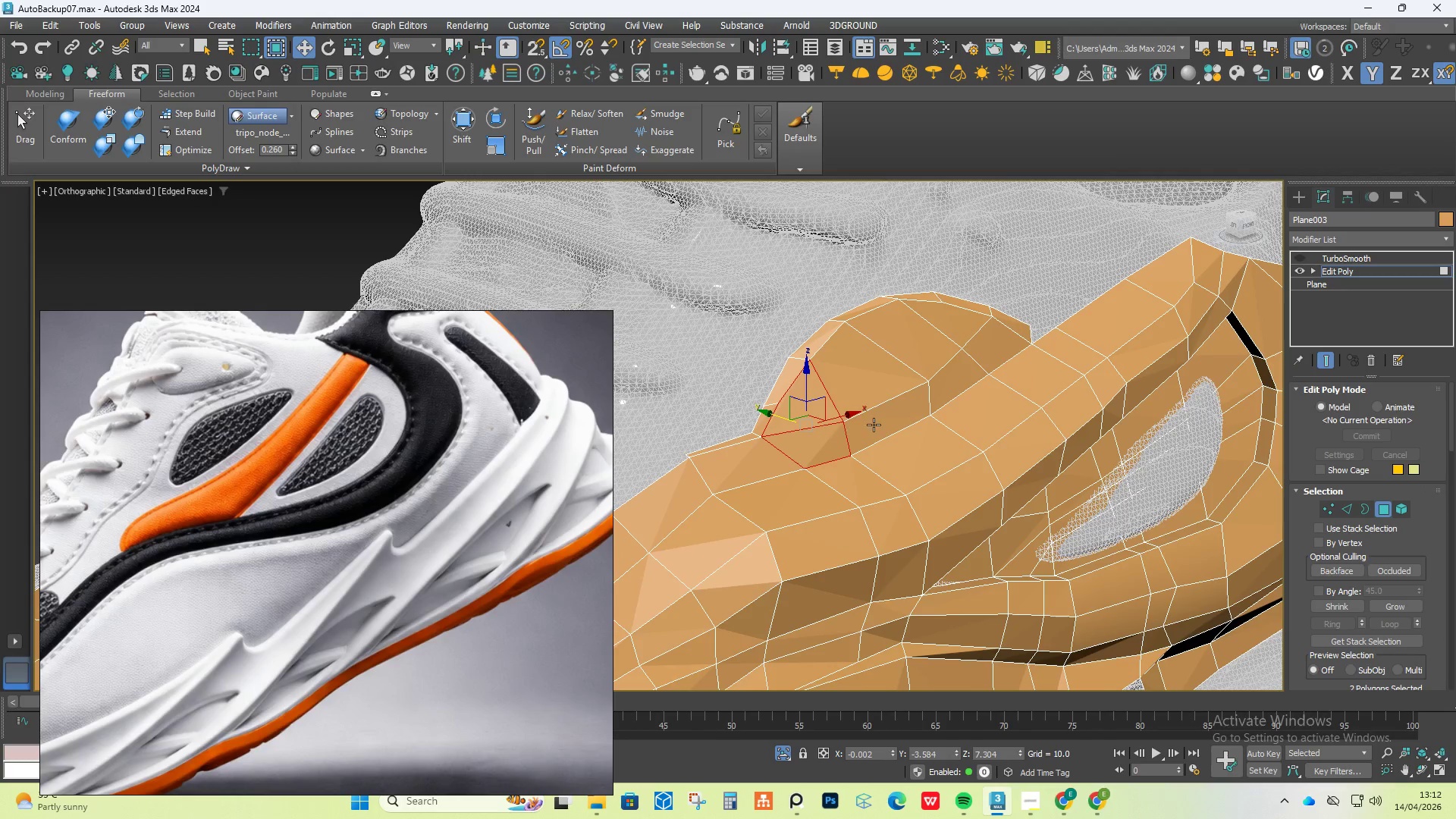 
triple_click([877, 423])
 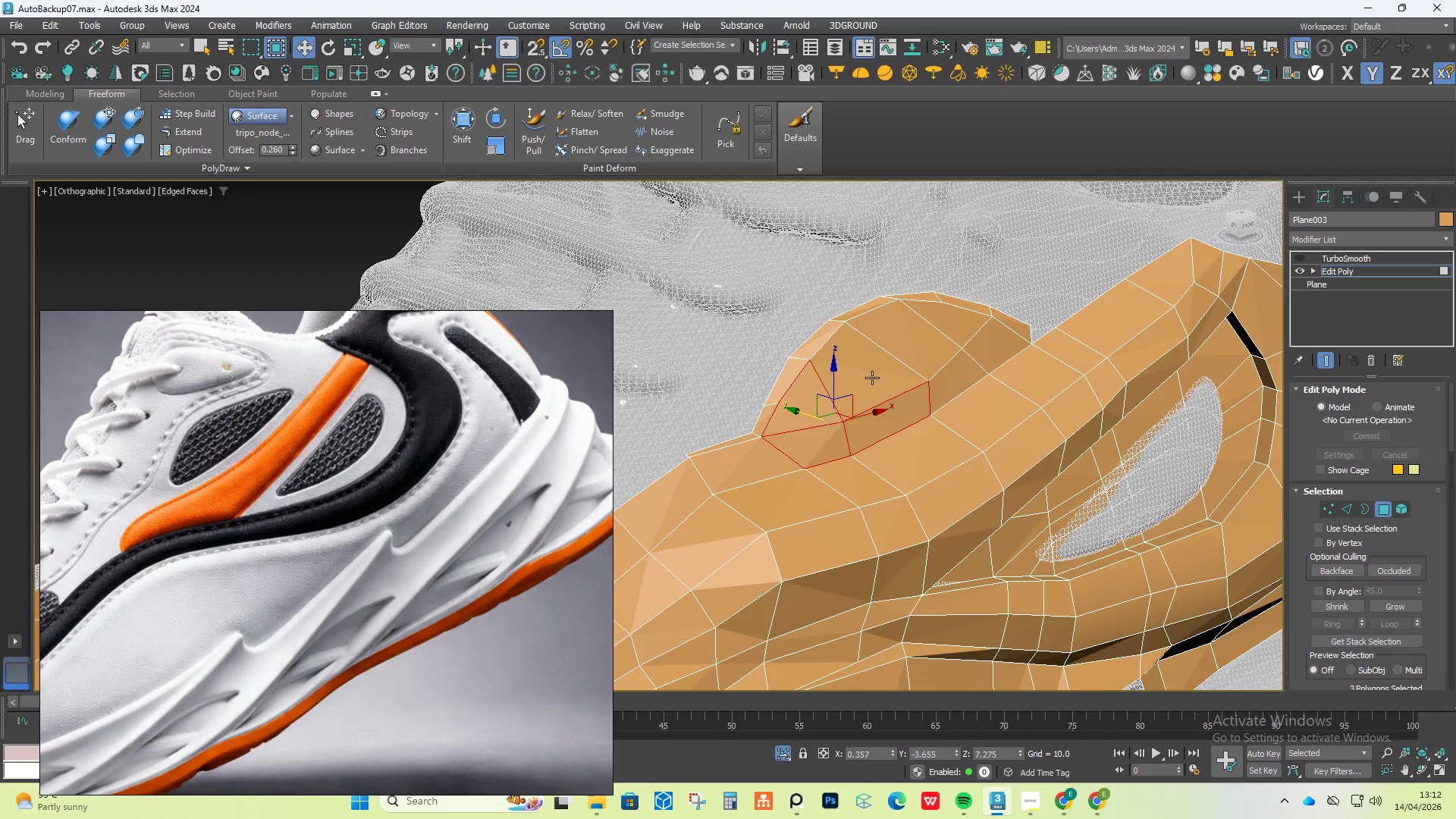 
triple_click([871, 378])
 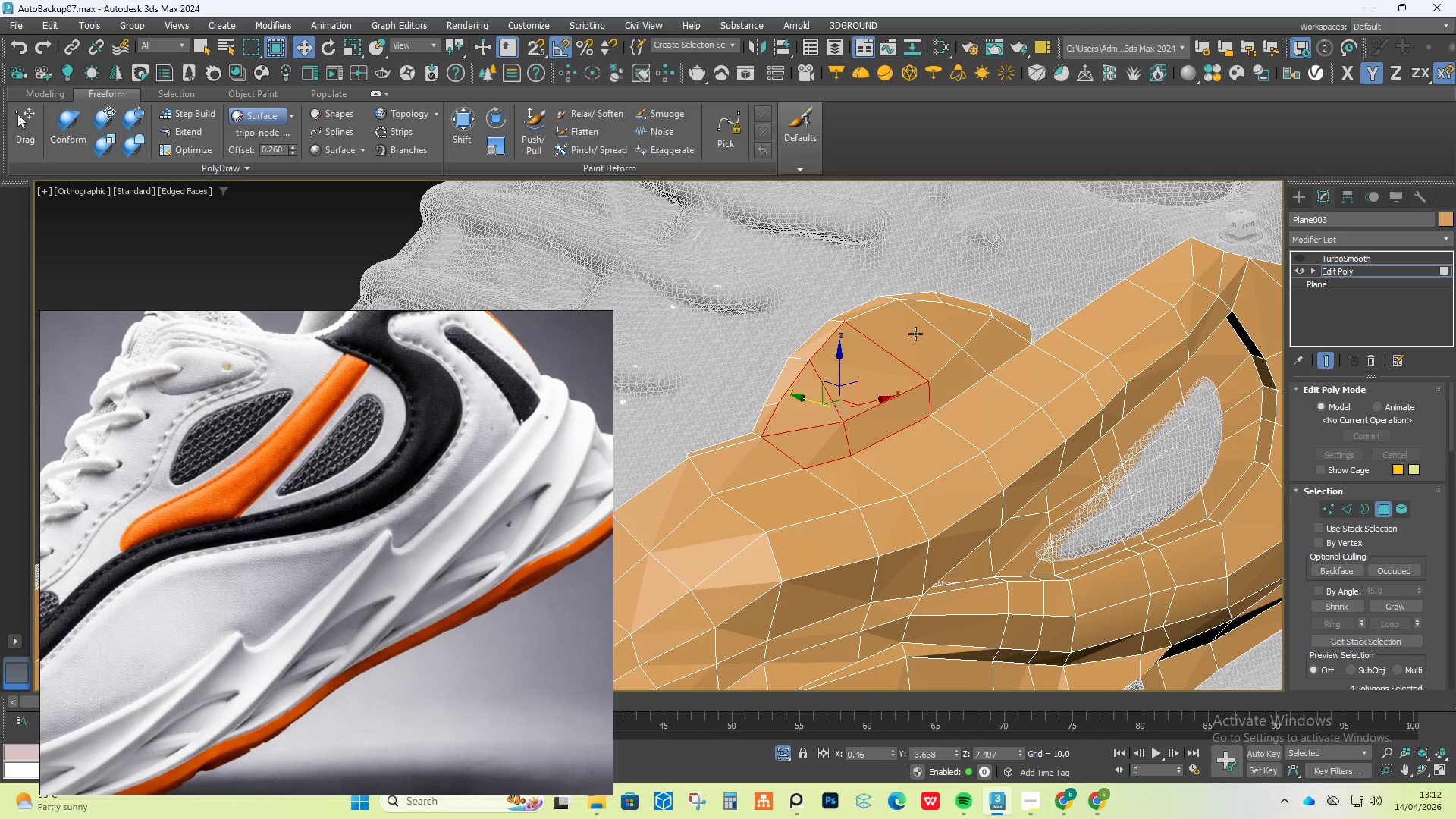 
triple_click([915, 334])
 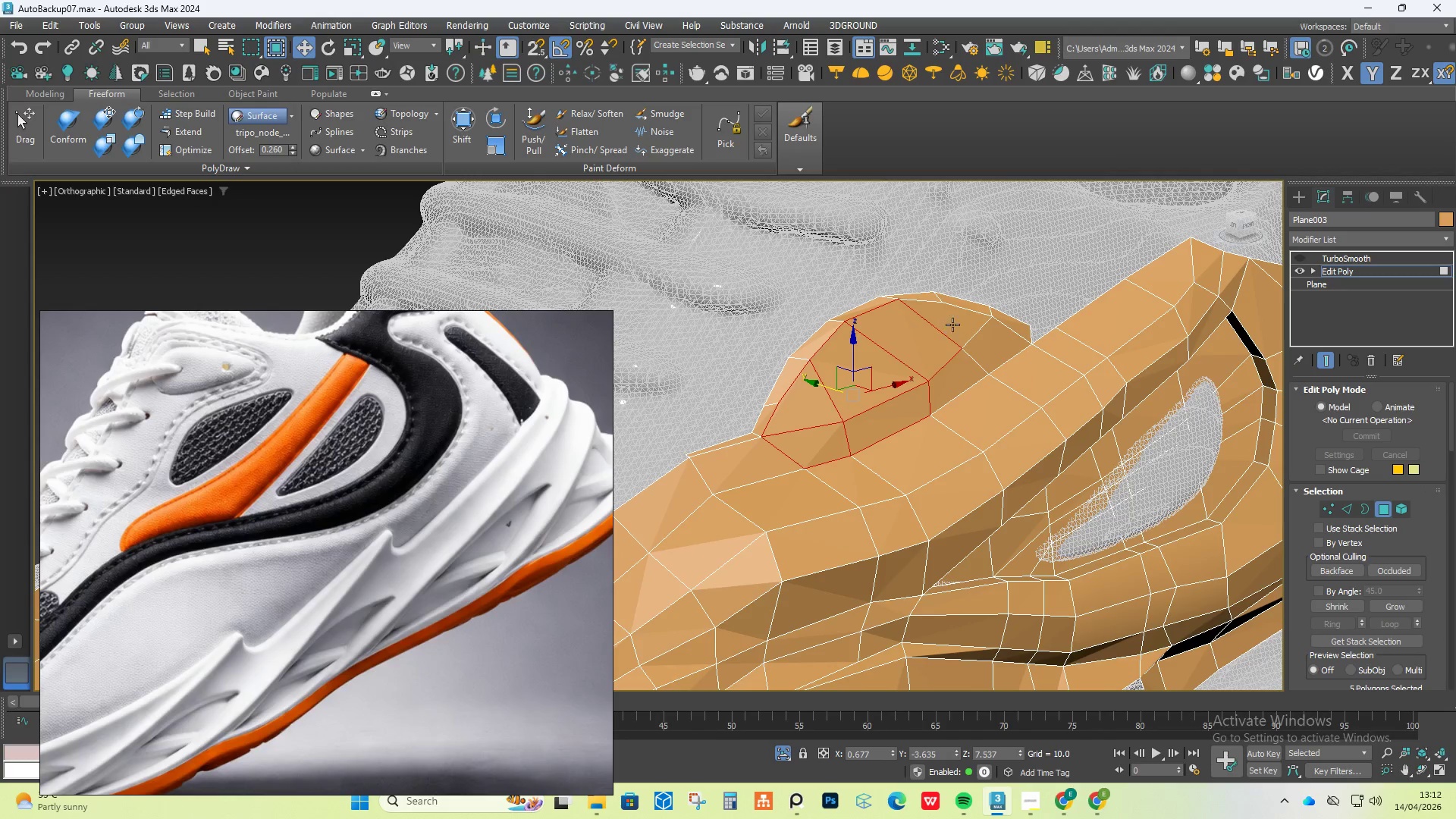 
hold_key(key=ControlLeft, duration=0.92)
triple_click([954, 324])
 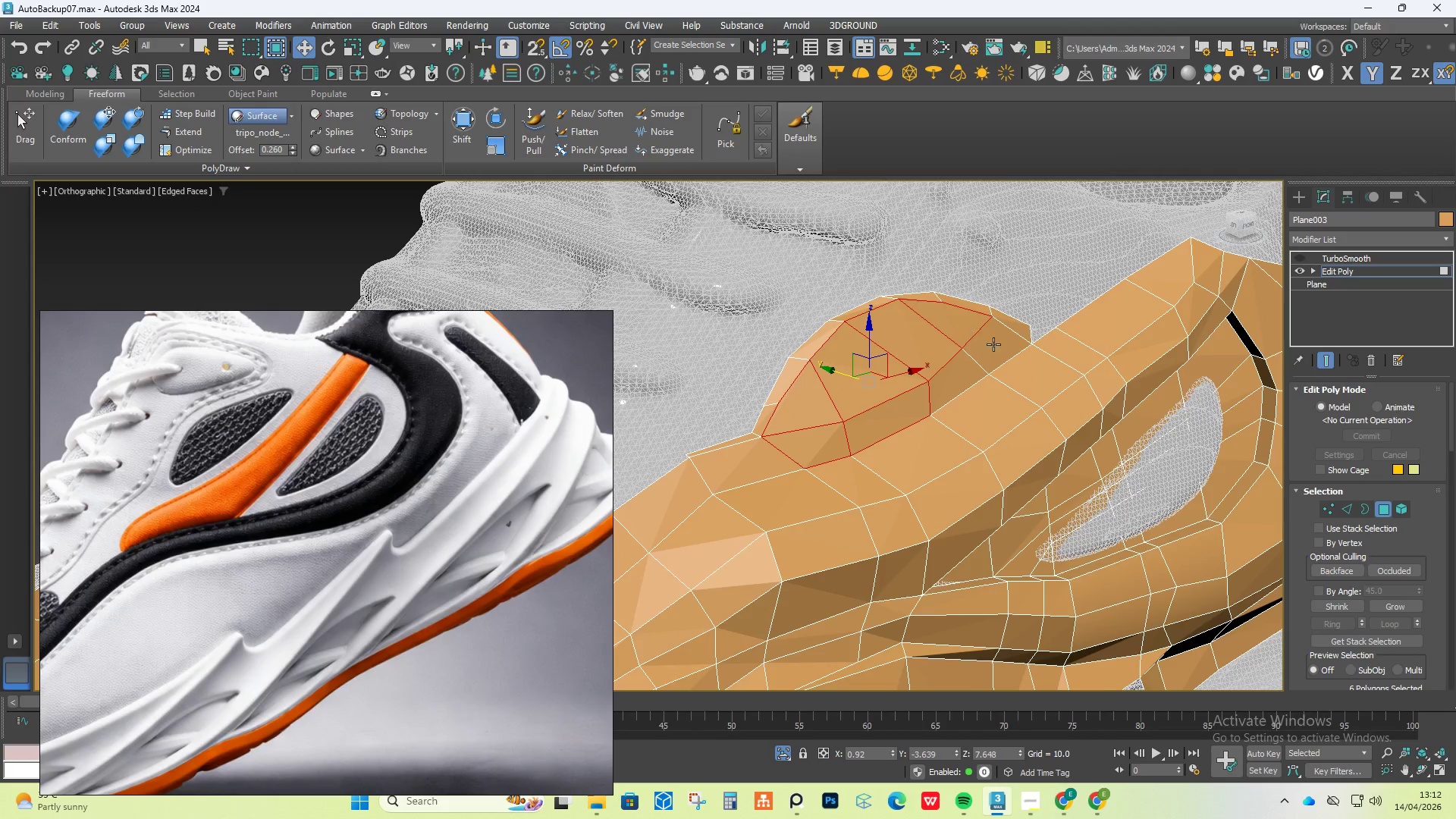 
triple_click([994, 344])
 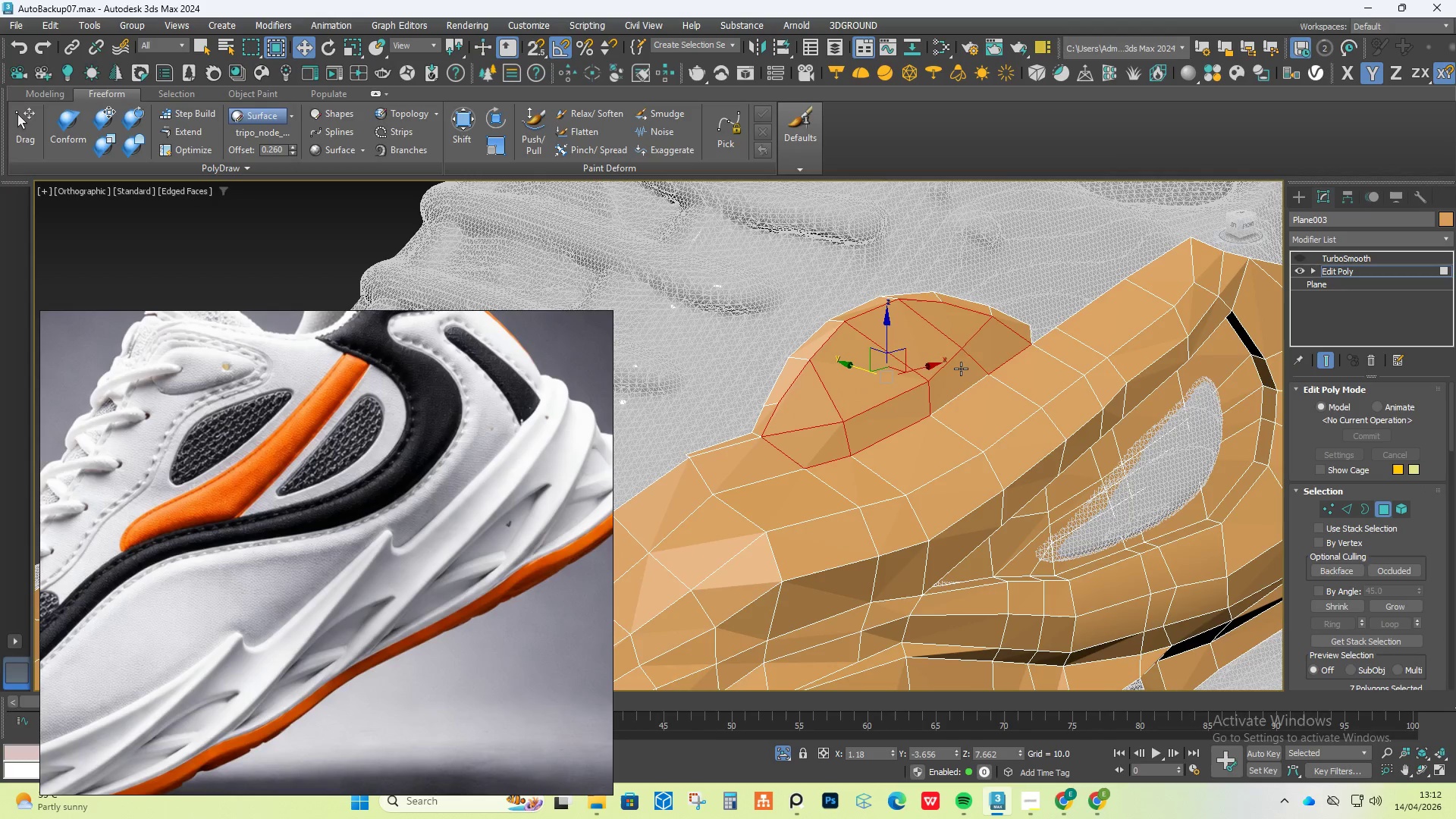 
triple_click([956, 373])
 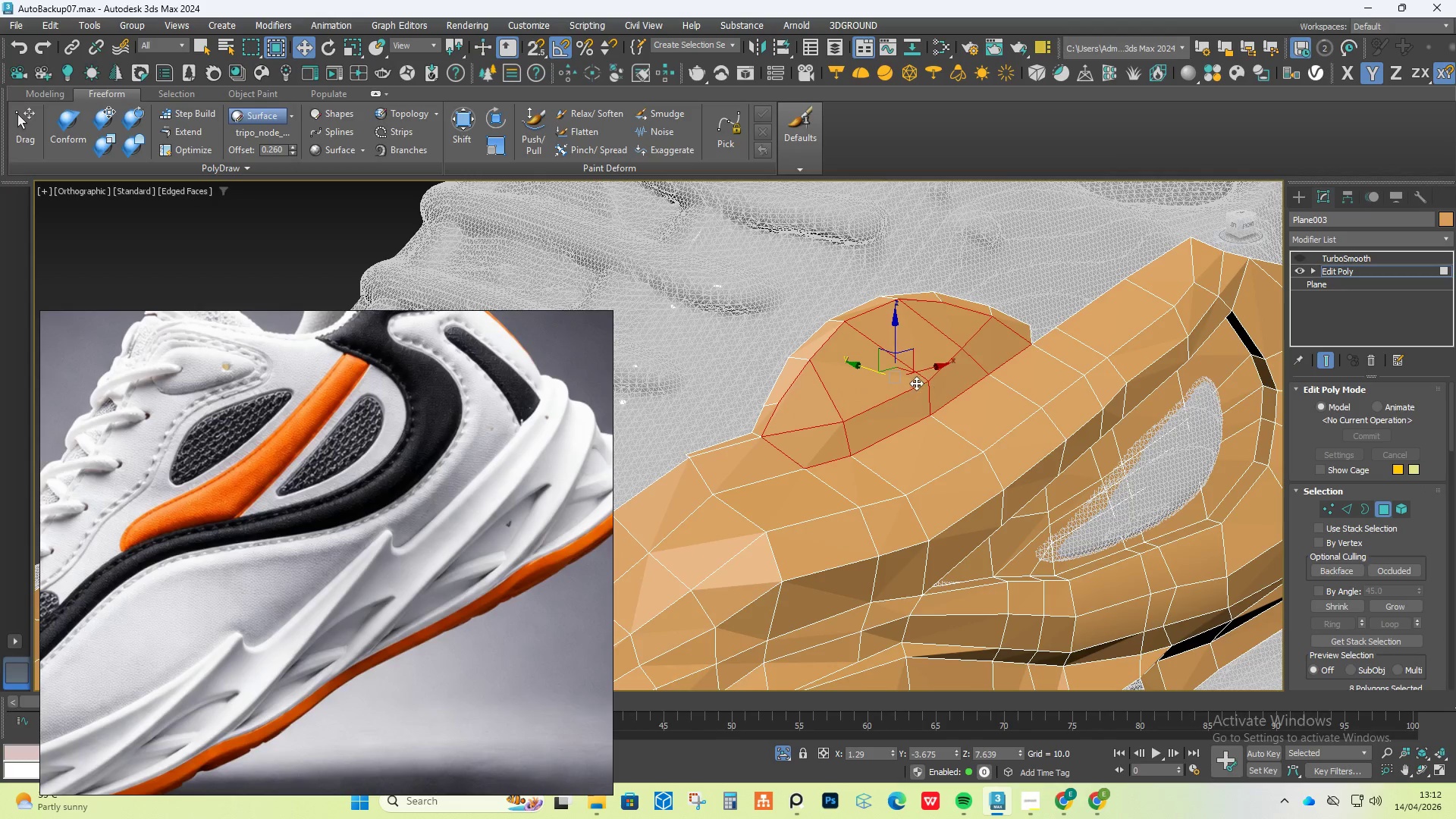 
hold_key(key=ShiftLeft, duration=1.51)
left_click_drag(start_coordinate=[869, 372], to_coordinate=[877, 375])
 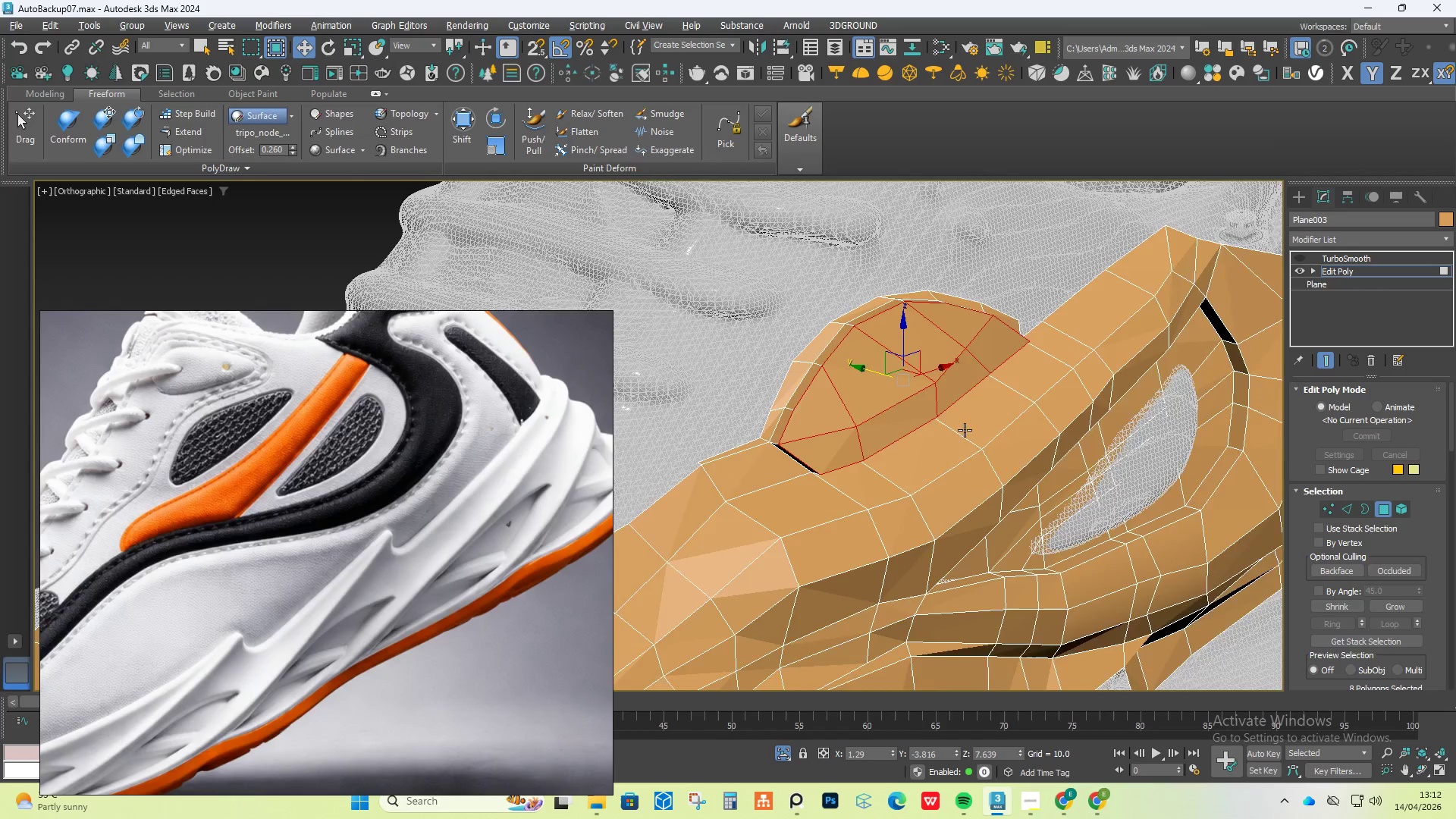 
hold_key(key=ShiftLeft, duration=0.58)
 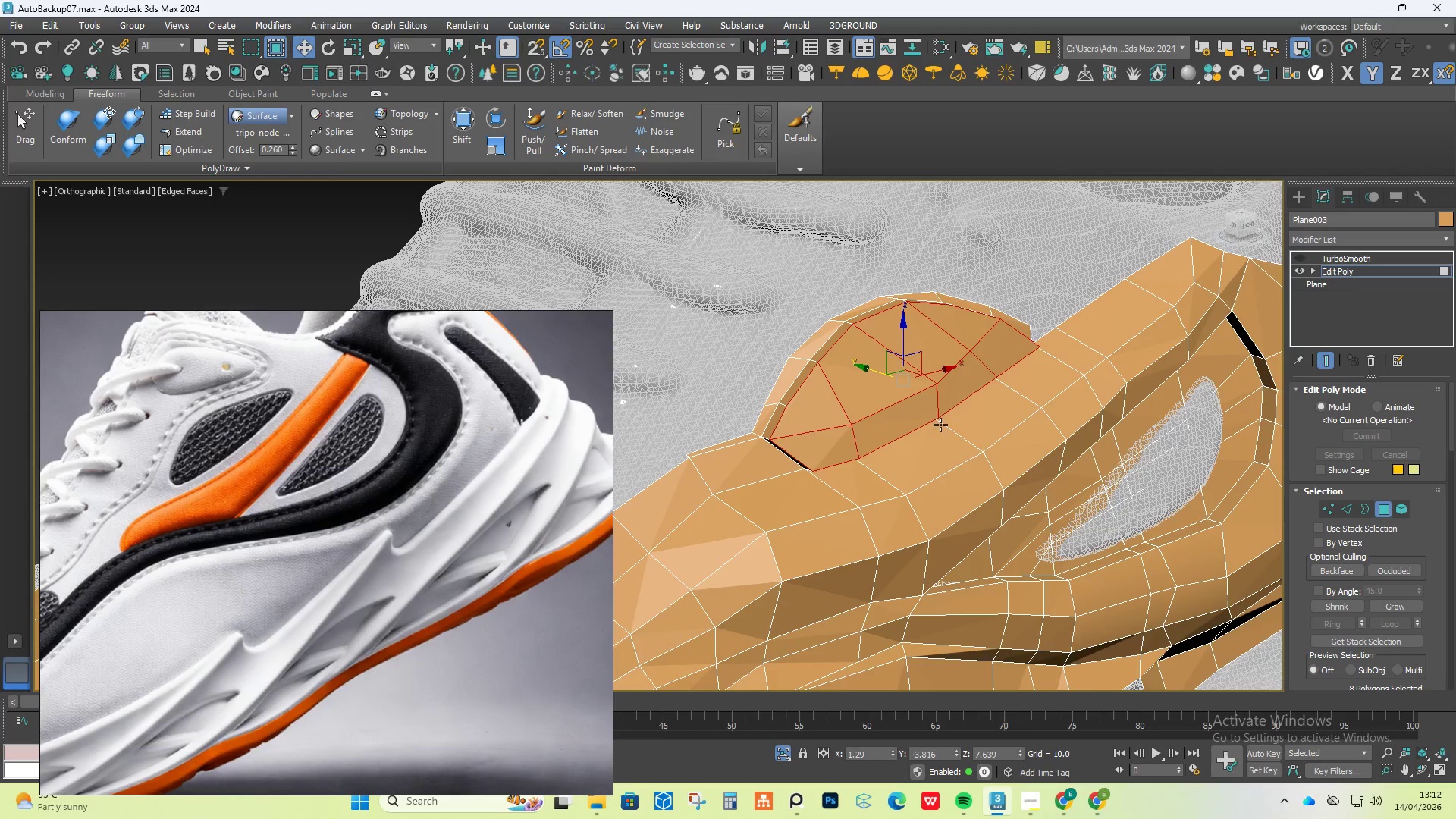 
hold_key(key=AltLeft, duration=1.08)
 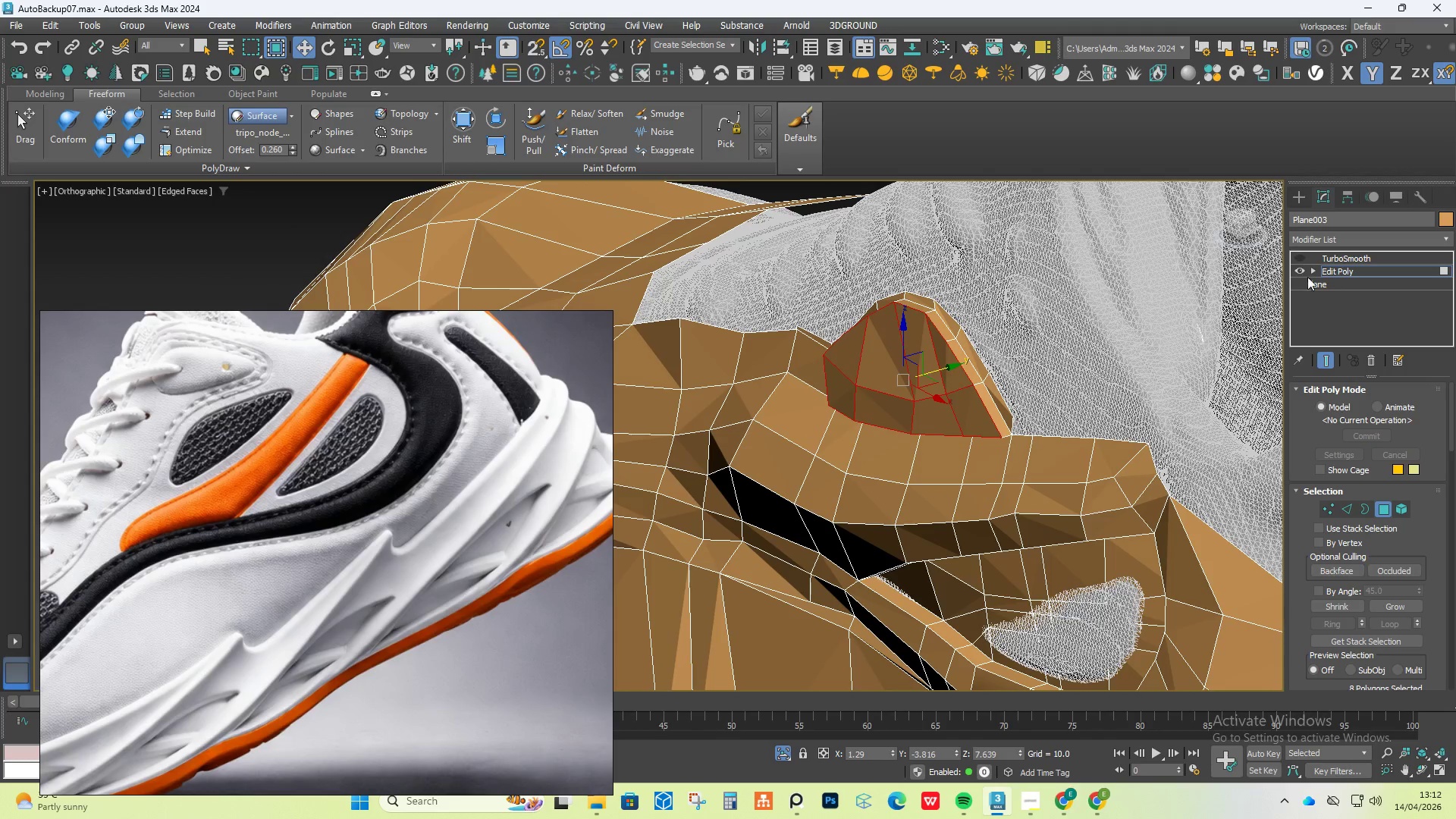 
left_click([1301, 259])
 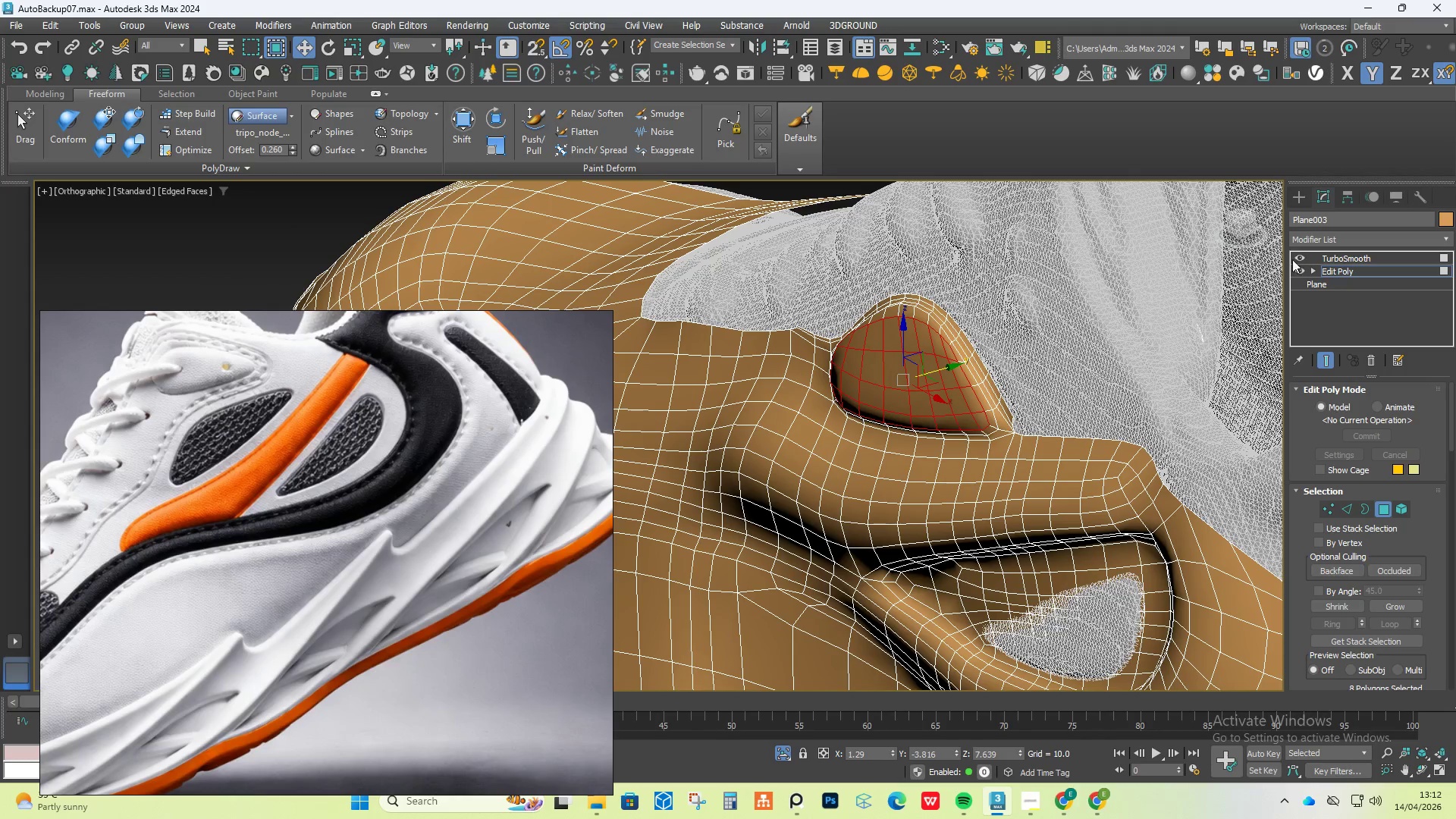 
hold_key(key=AltLeft, duration=0.94)
 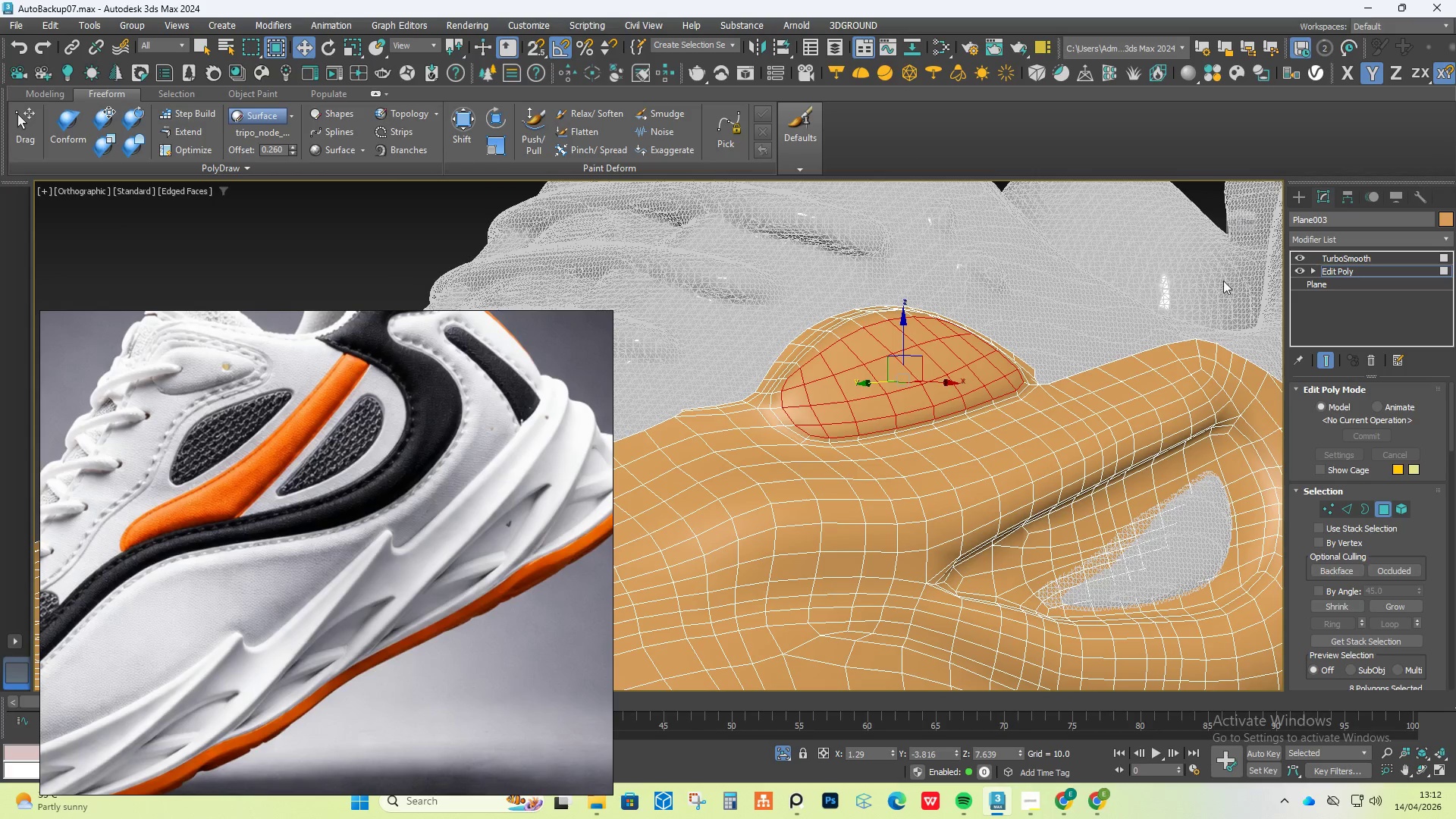 
hold_key(key=AltLeft, duration=1.52)
 